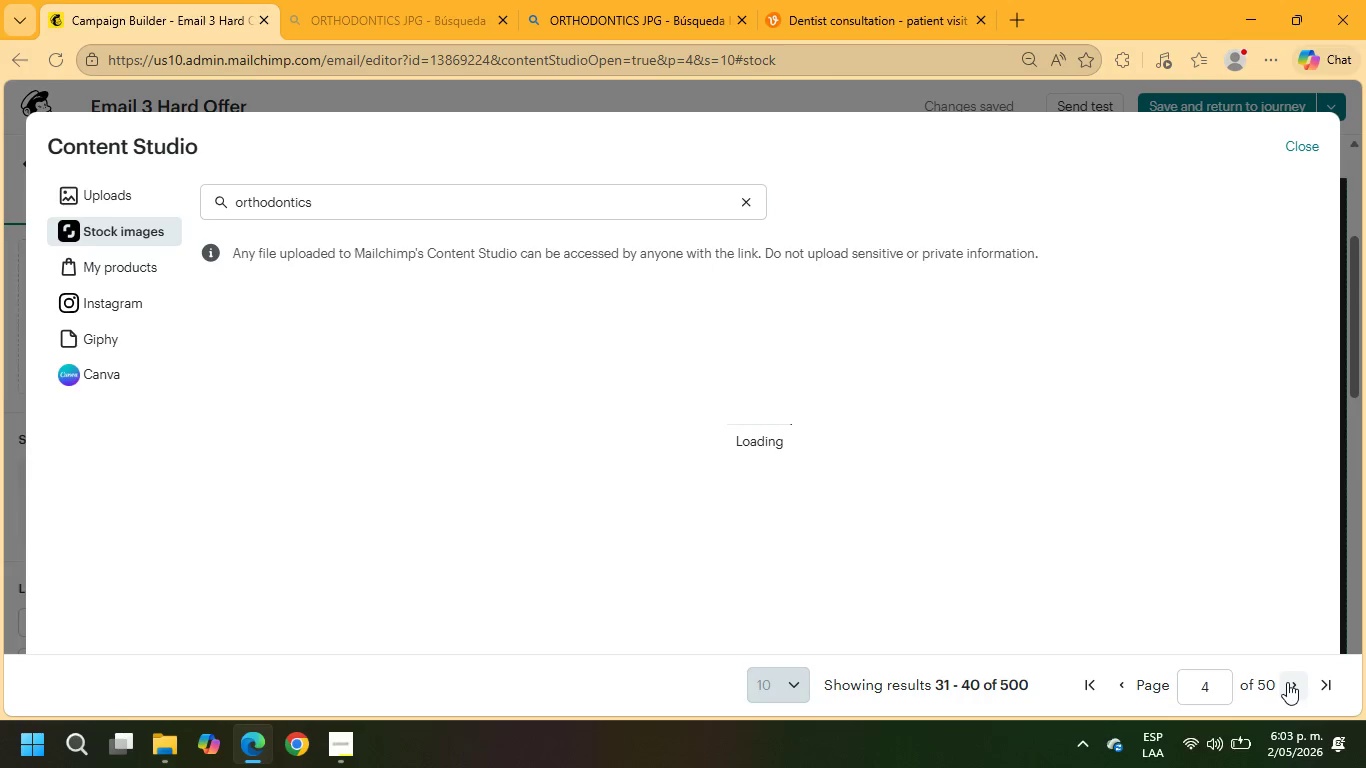 
wait(6.26)
 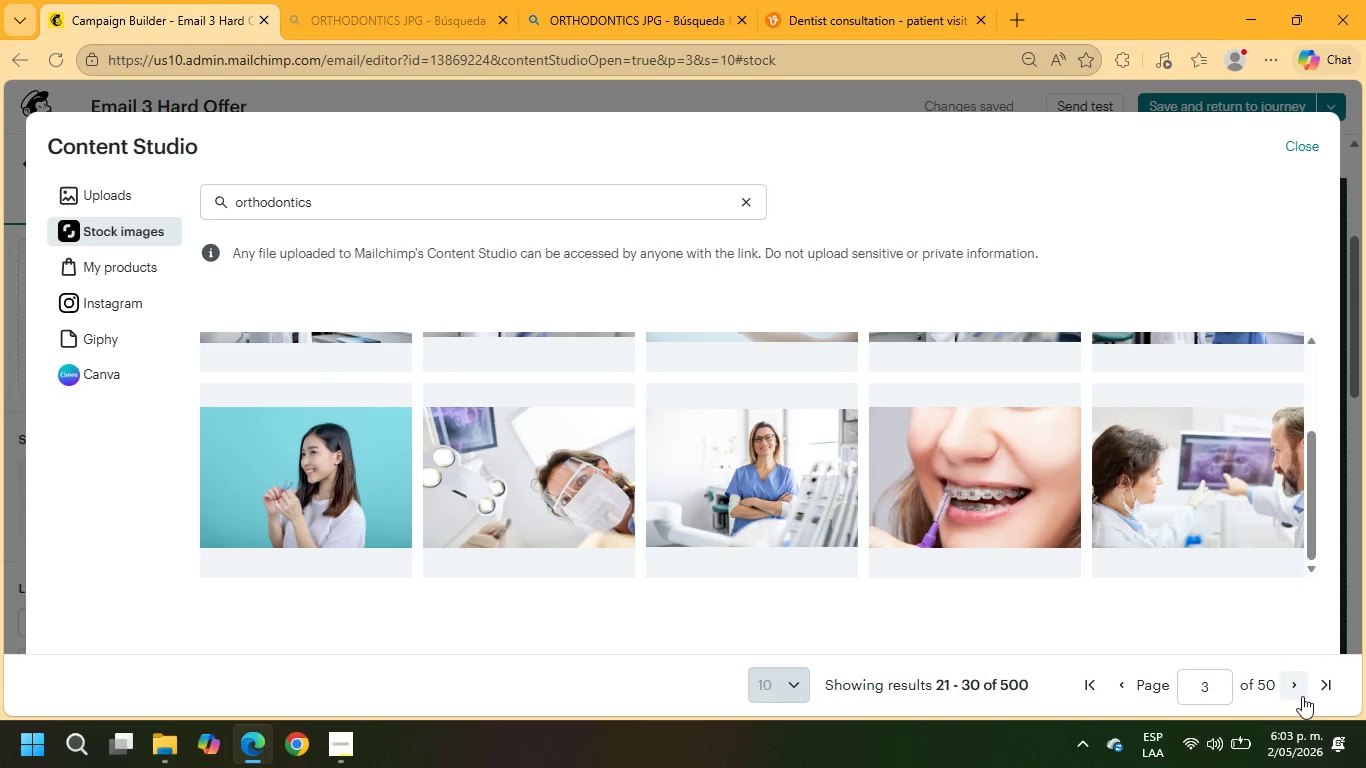 
scroll: coordinate [1184, 493], scroll_direction: down, amount: 7.0
 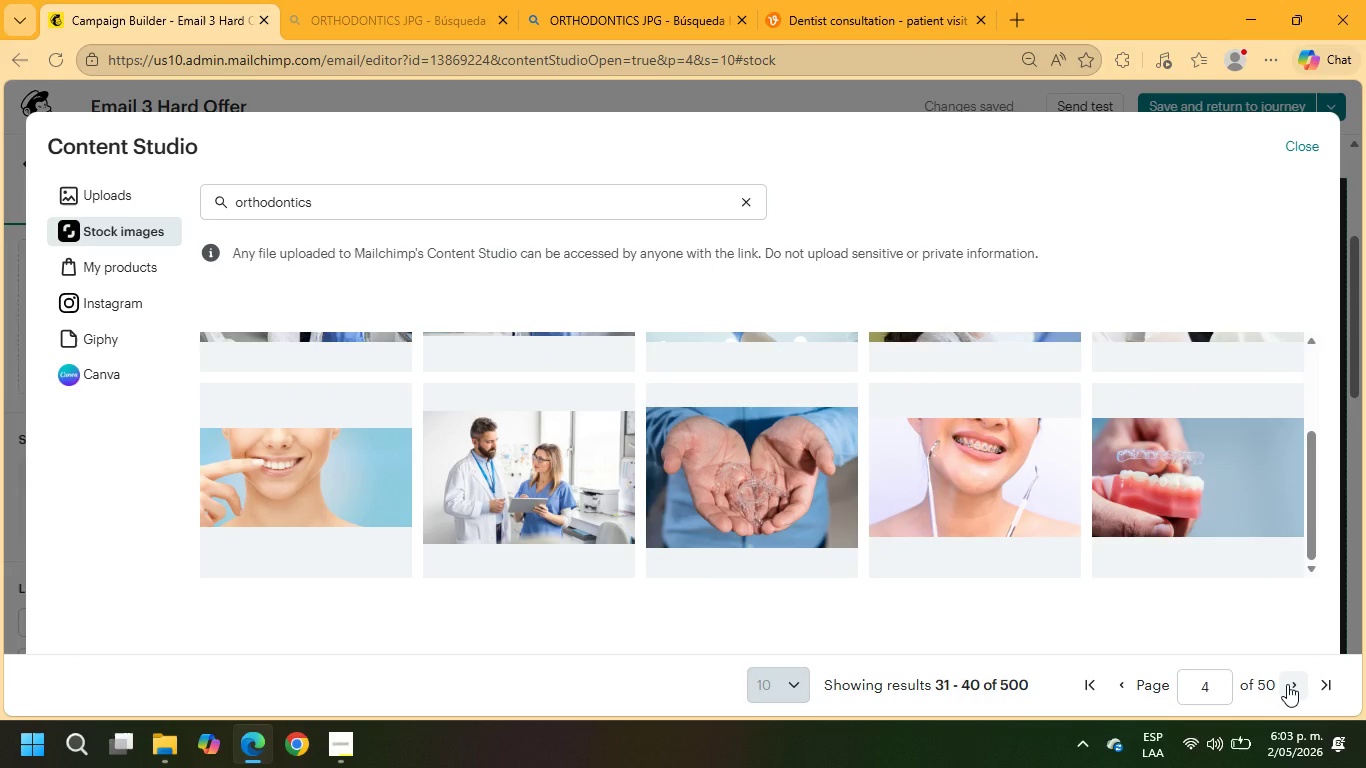 
left_click([1292, 684])
 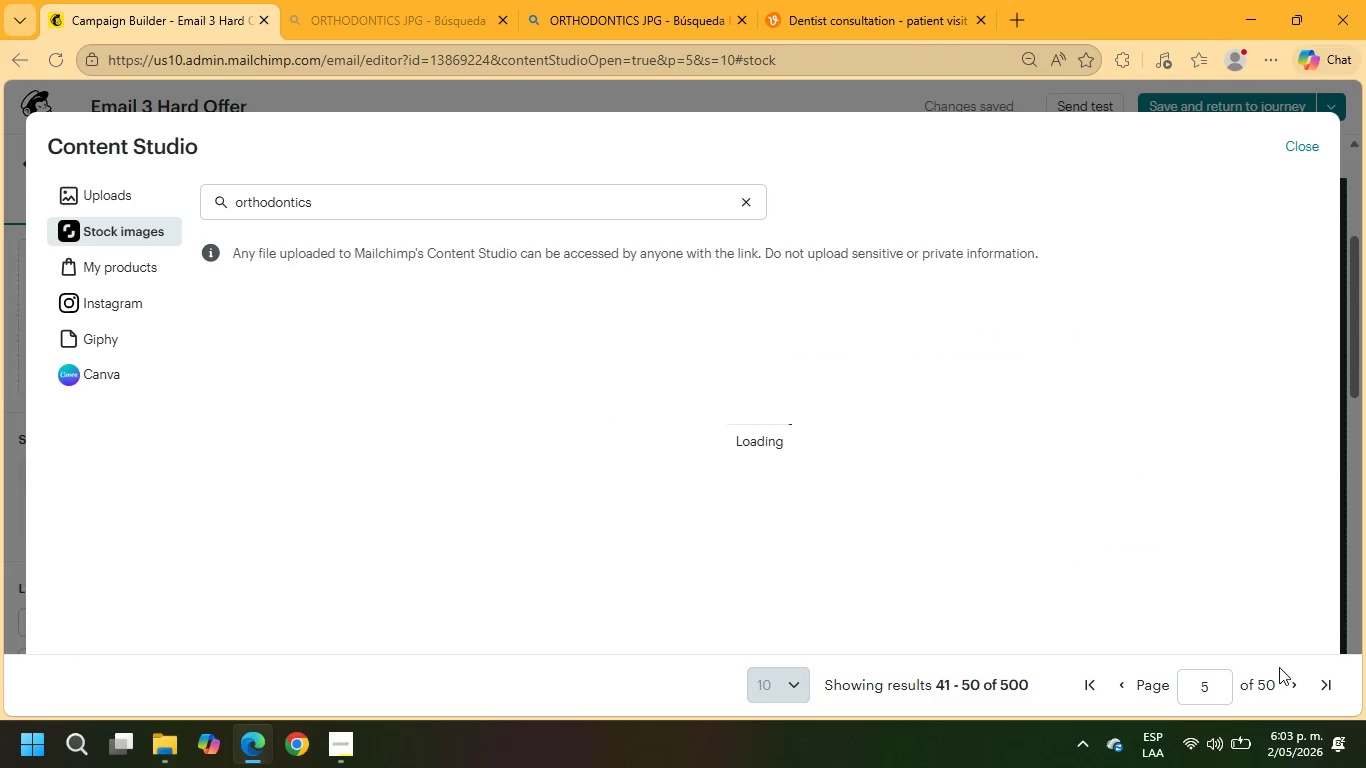 
wait(7.98)
 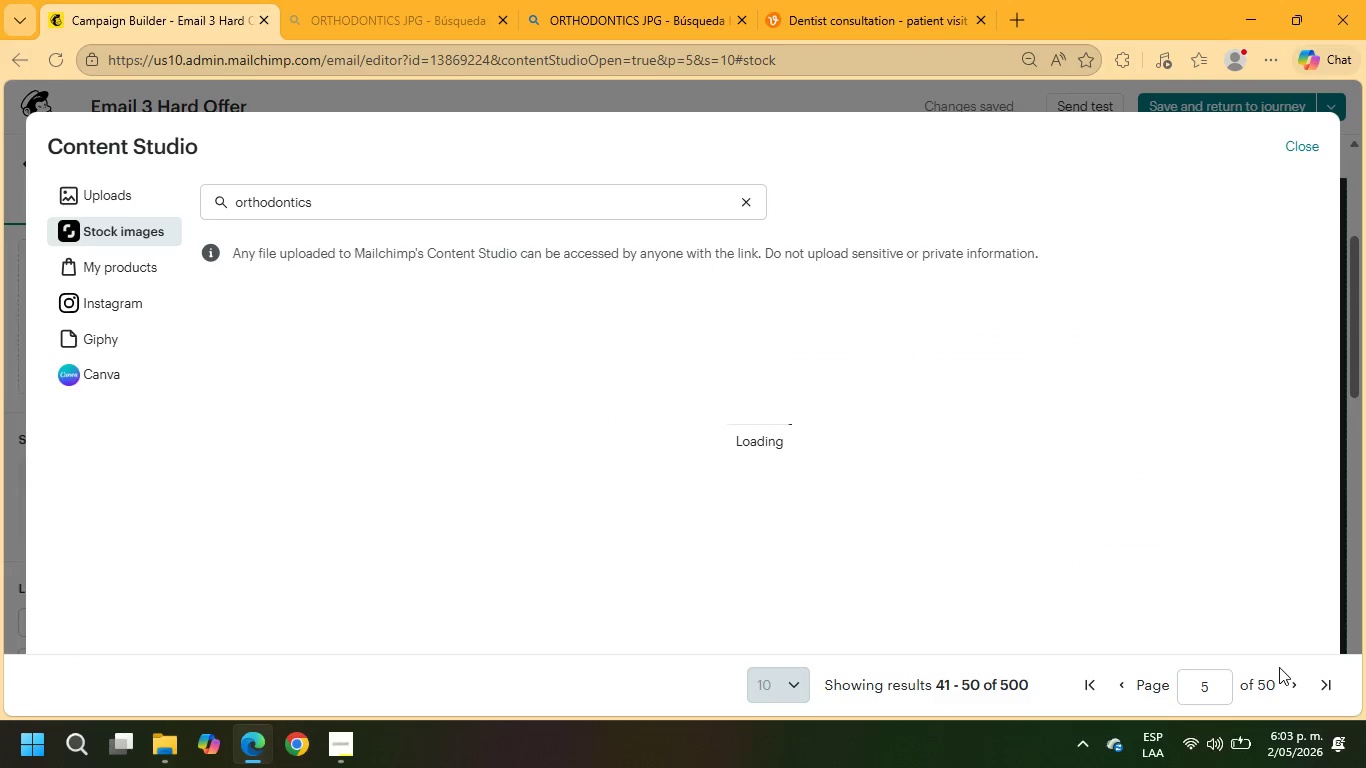 
scroll: coordinate [1033, 473], scroll_direction: down, amount: 3.0
 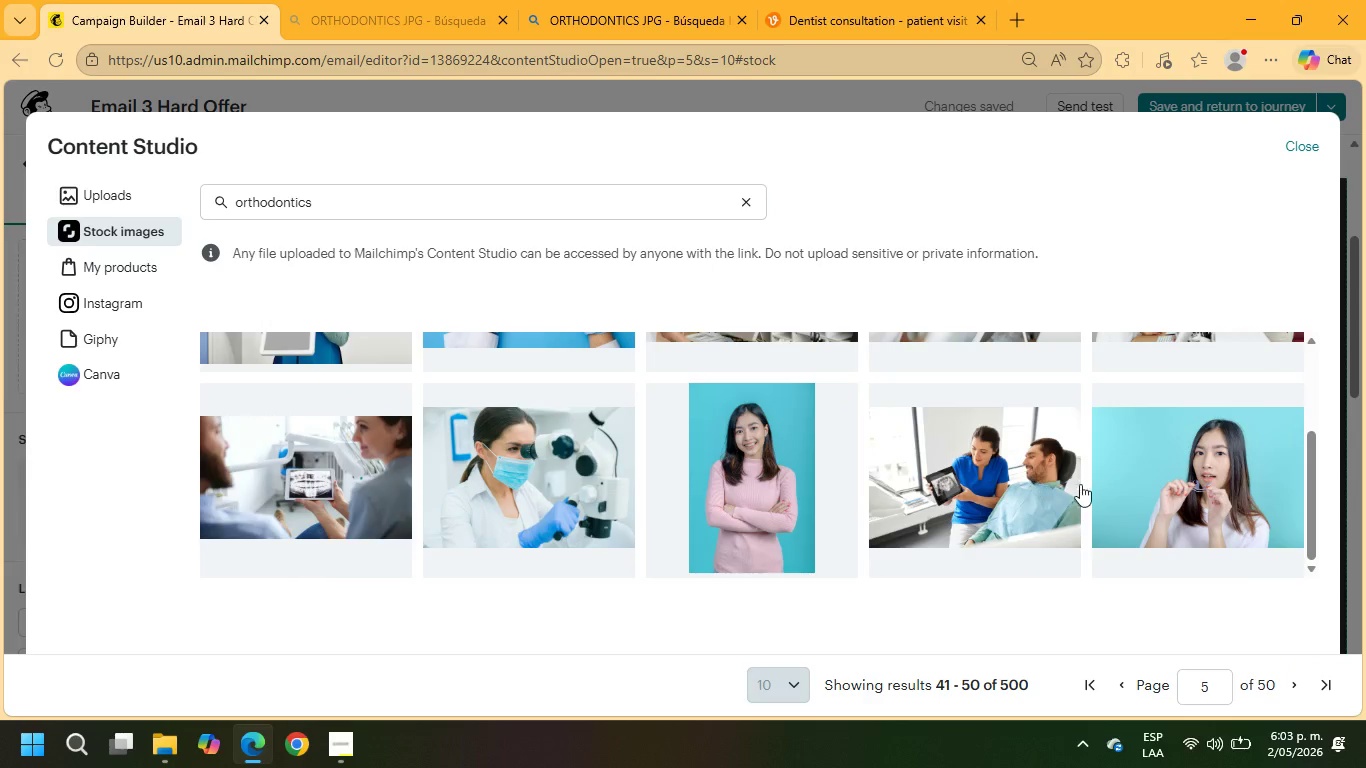 
wait(5.5)
 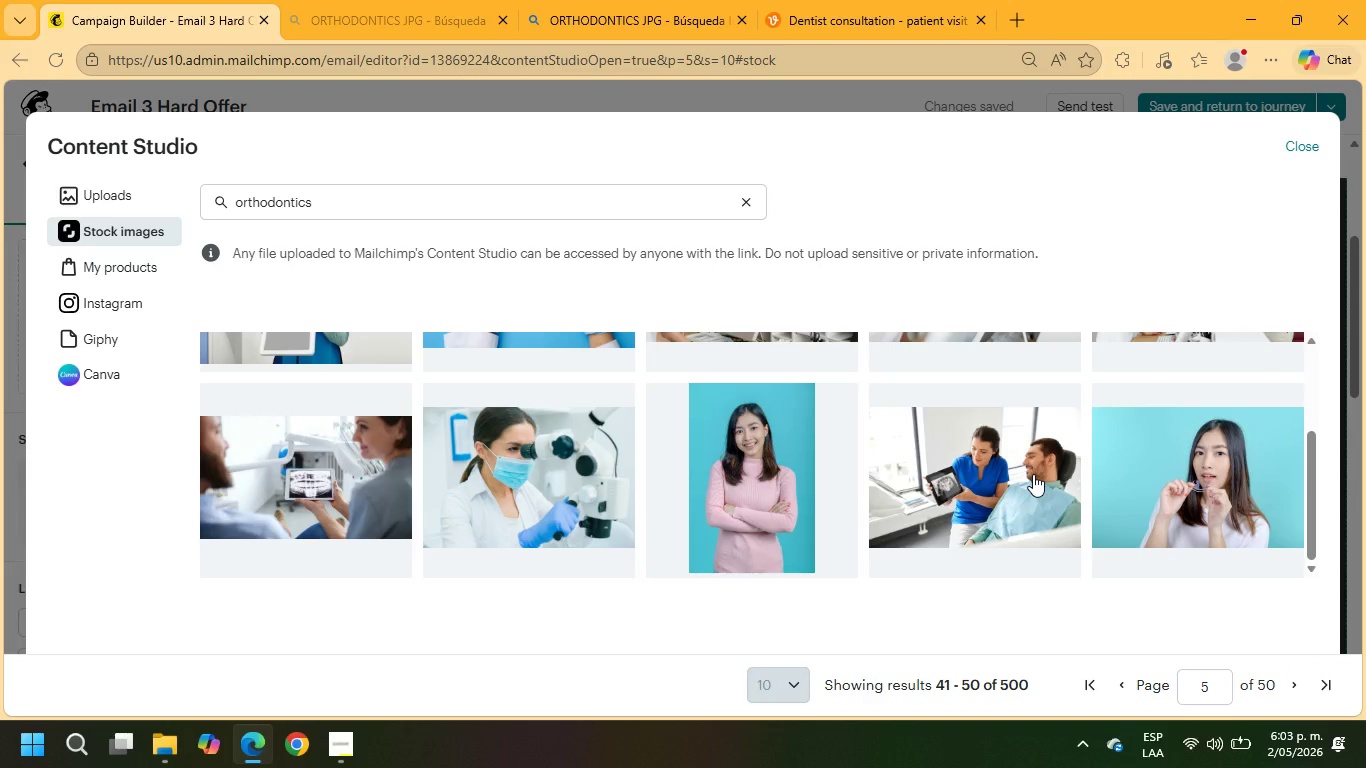 
left_click([1294, 685])
 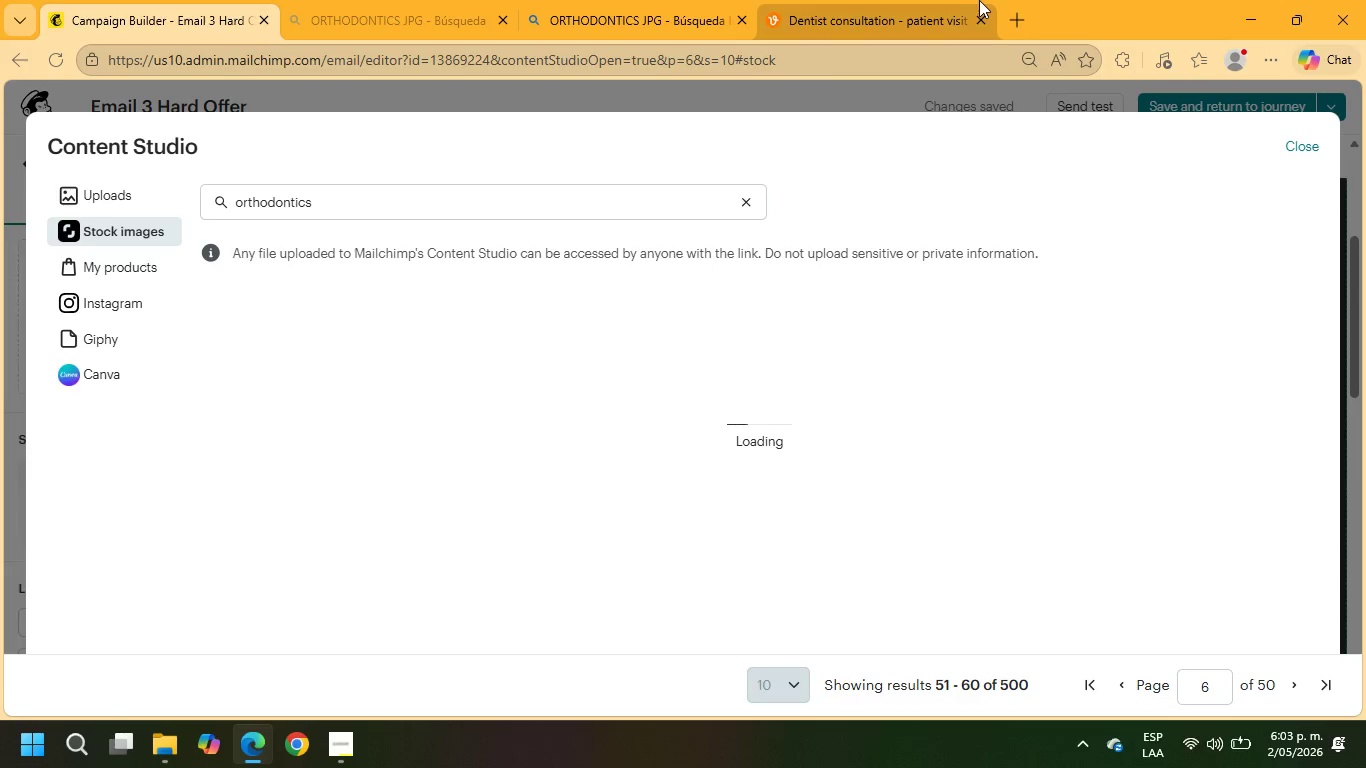 
wait(8.38)
 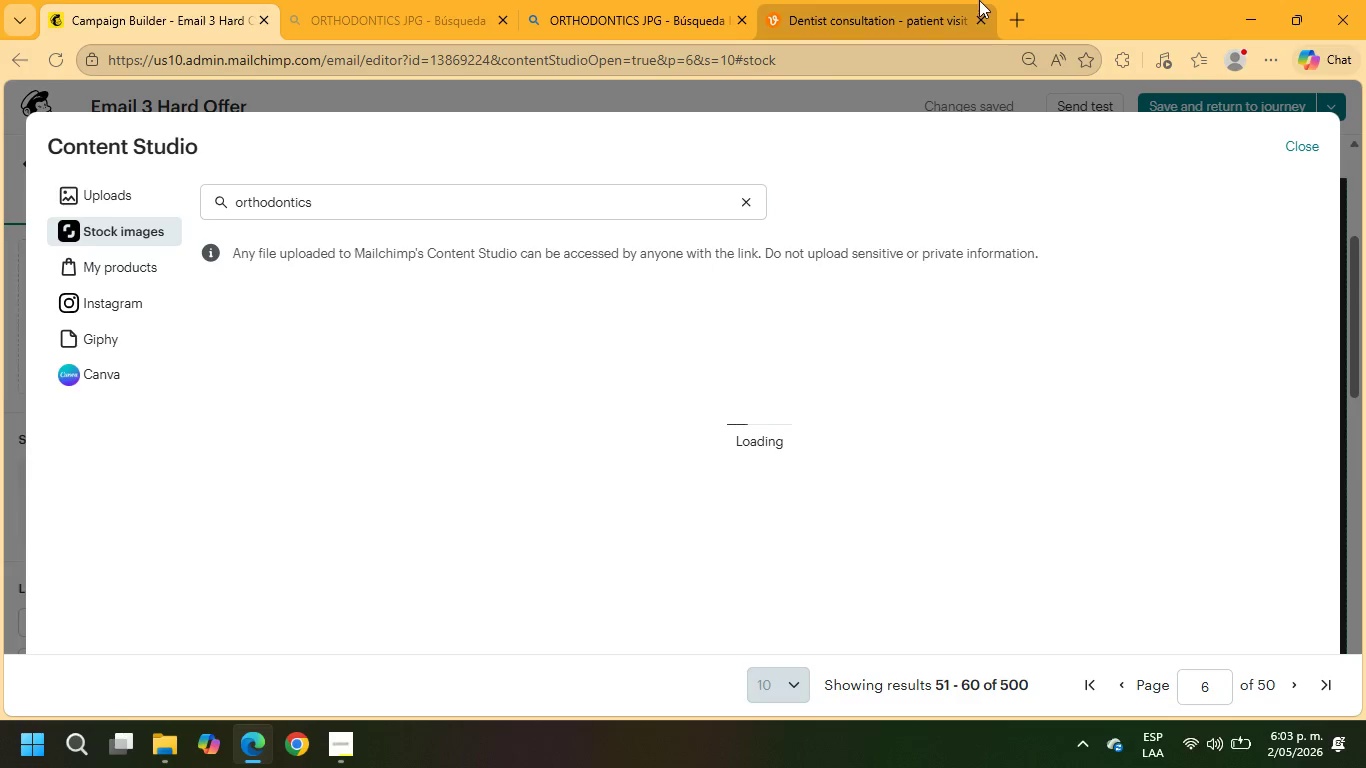 
scroll: coordinate [936, 333], scroll_direction: down, amount: 3.0
 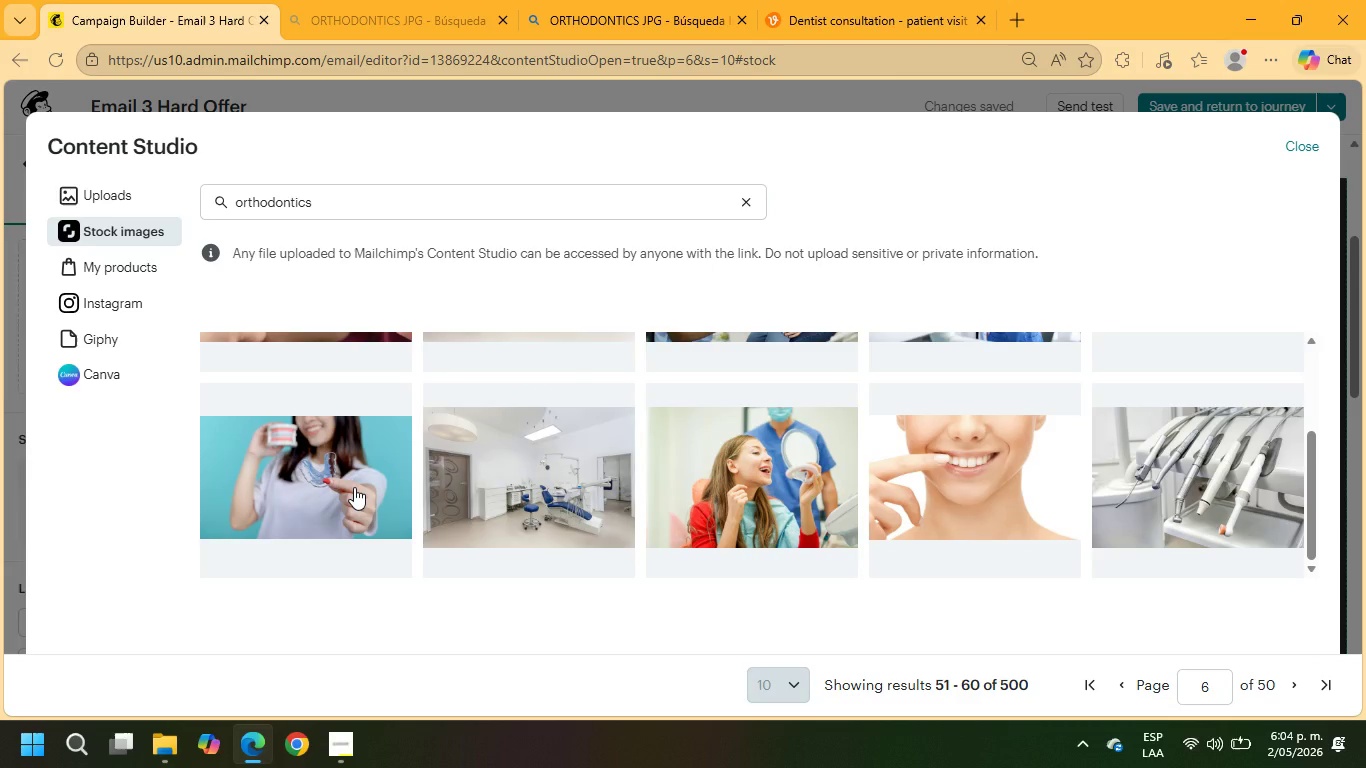 
left_click([354, 487])
 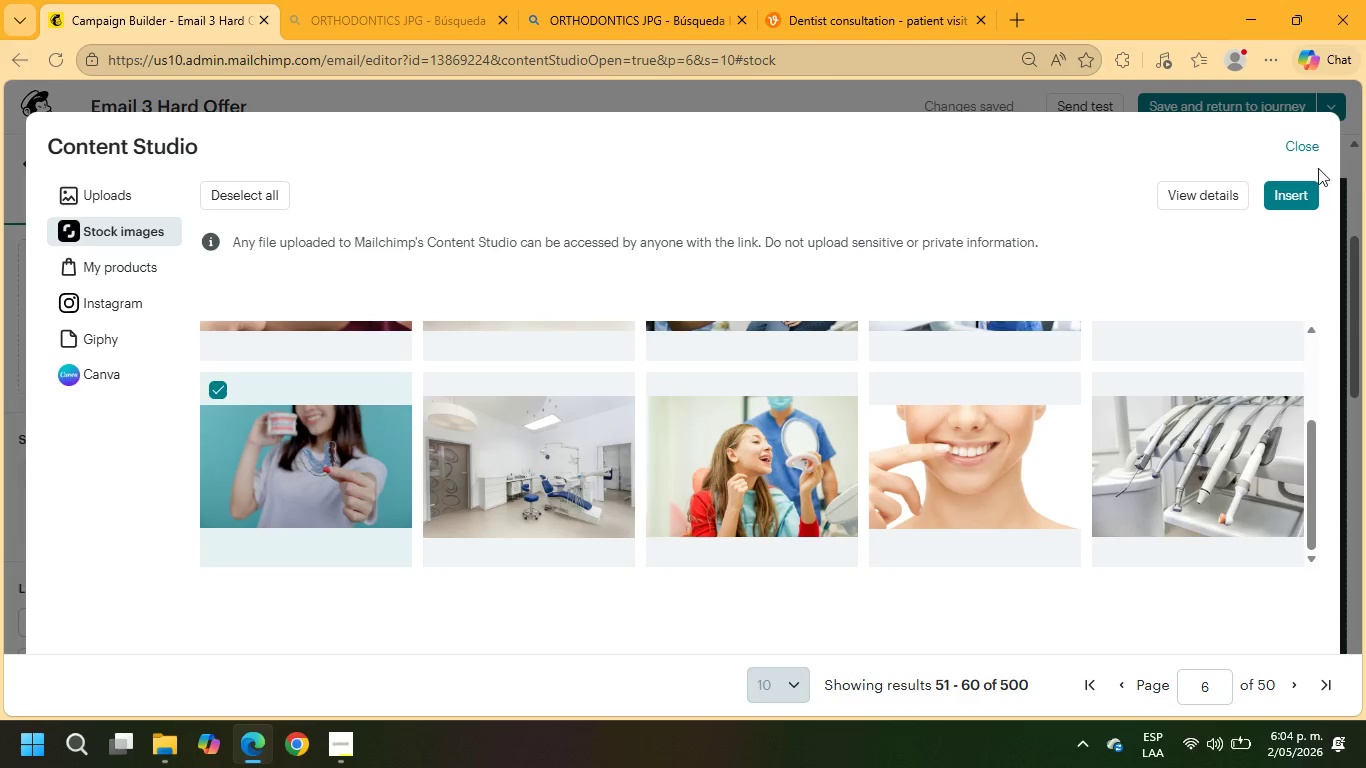 
left_click([1294, 195])
 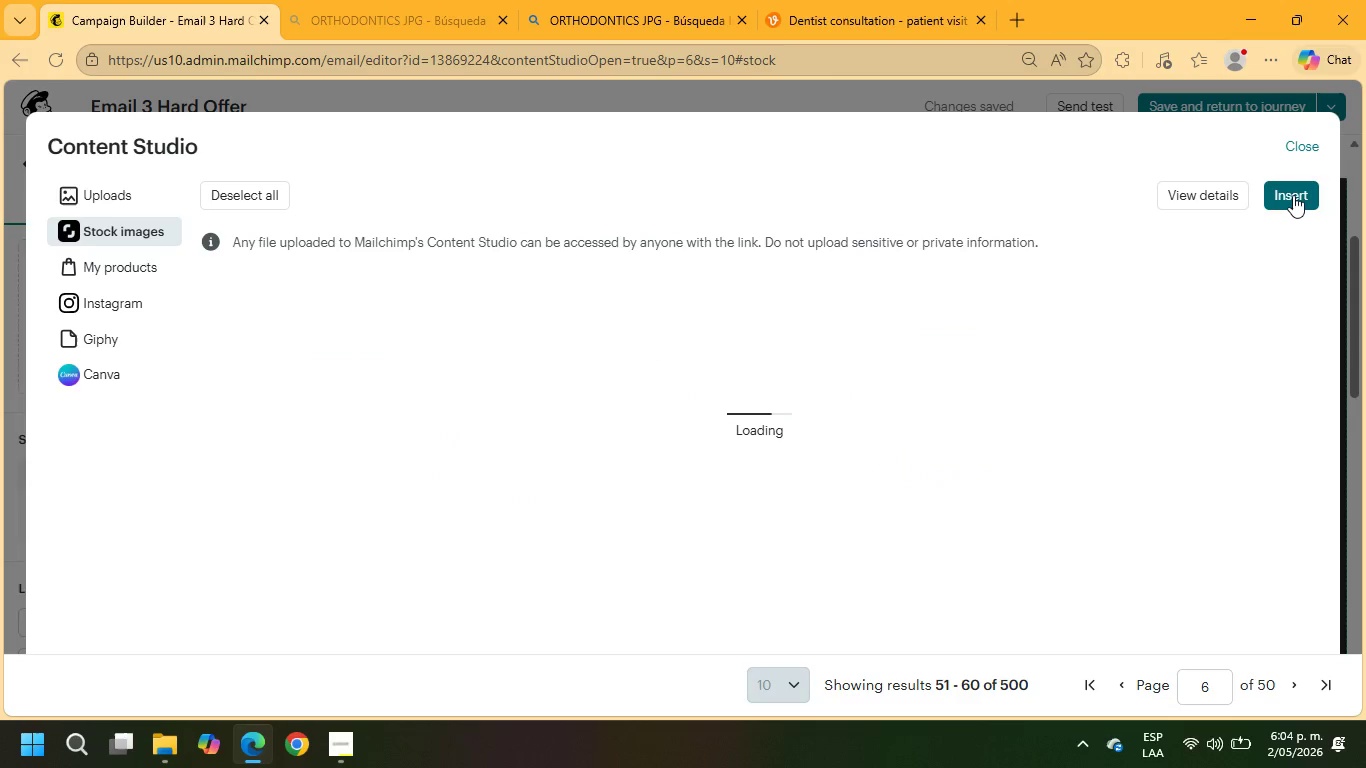 
wait(8.25)
 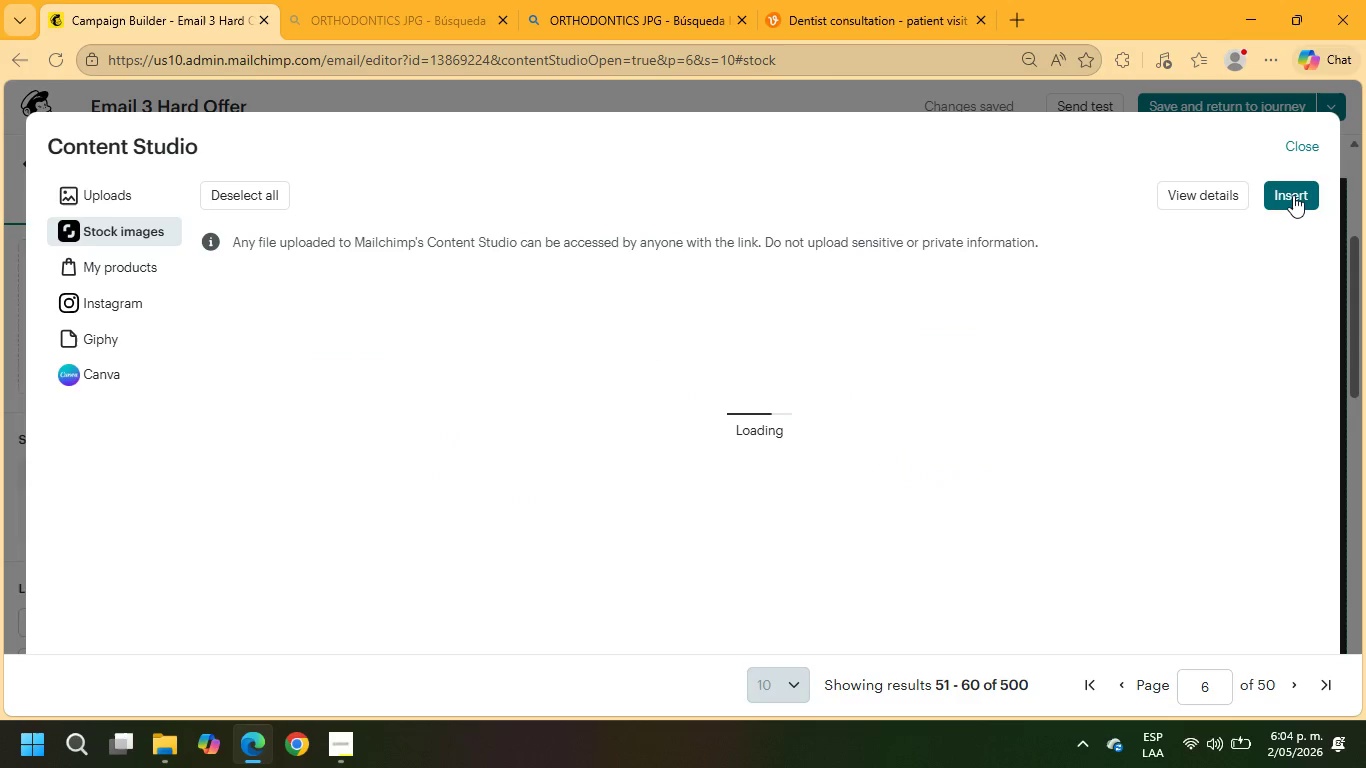 
scroll: coordinate [1089, 466], scroll_direction: down, amount: 2.0
 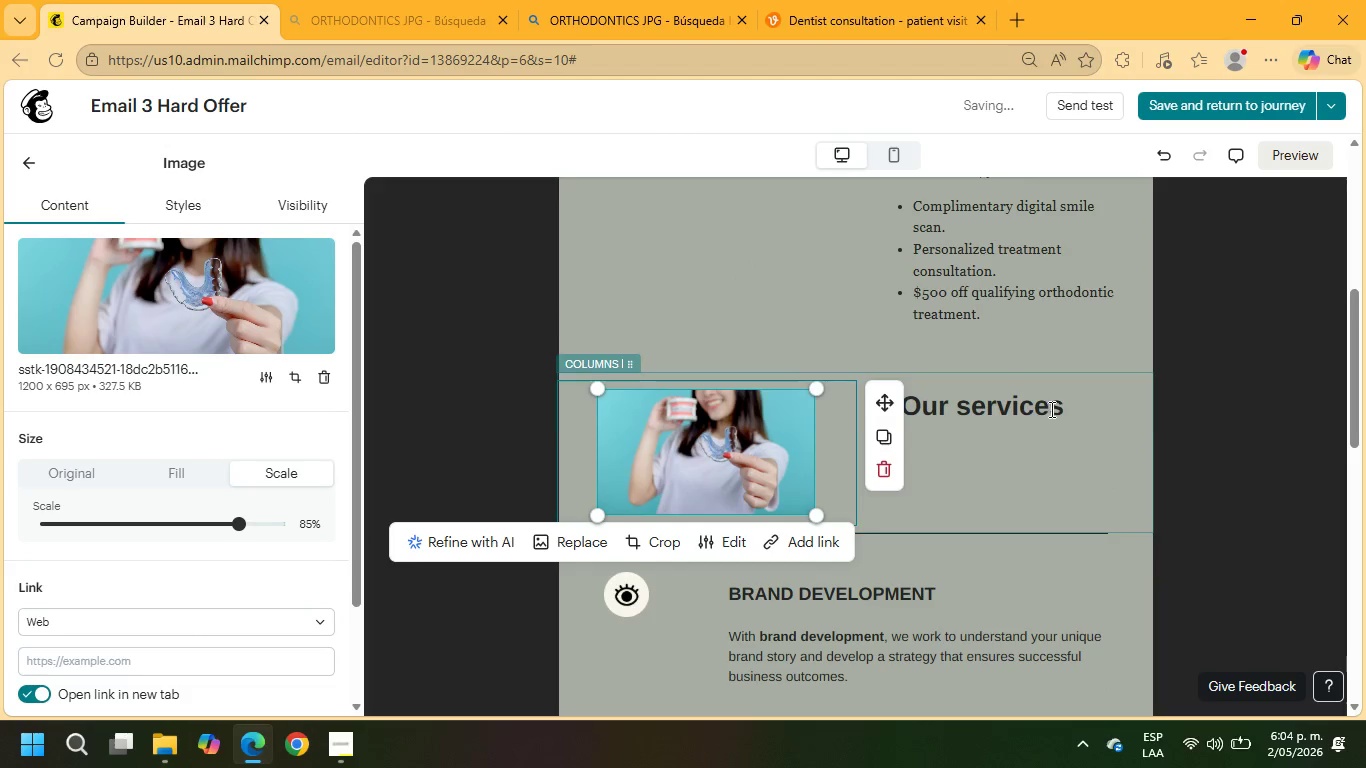 
left_click([1053, 401])
 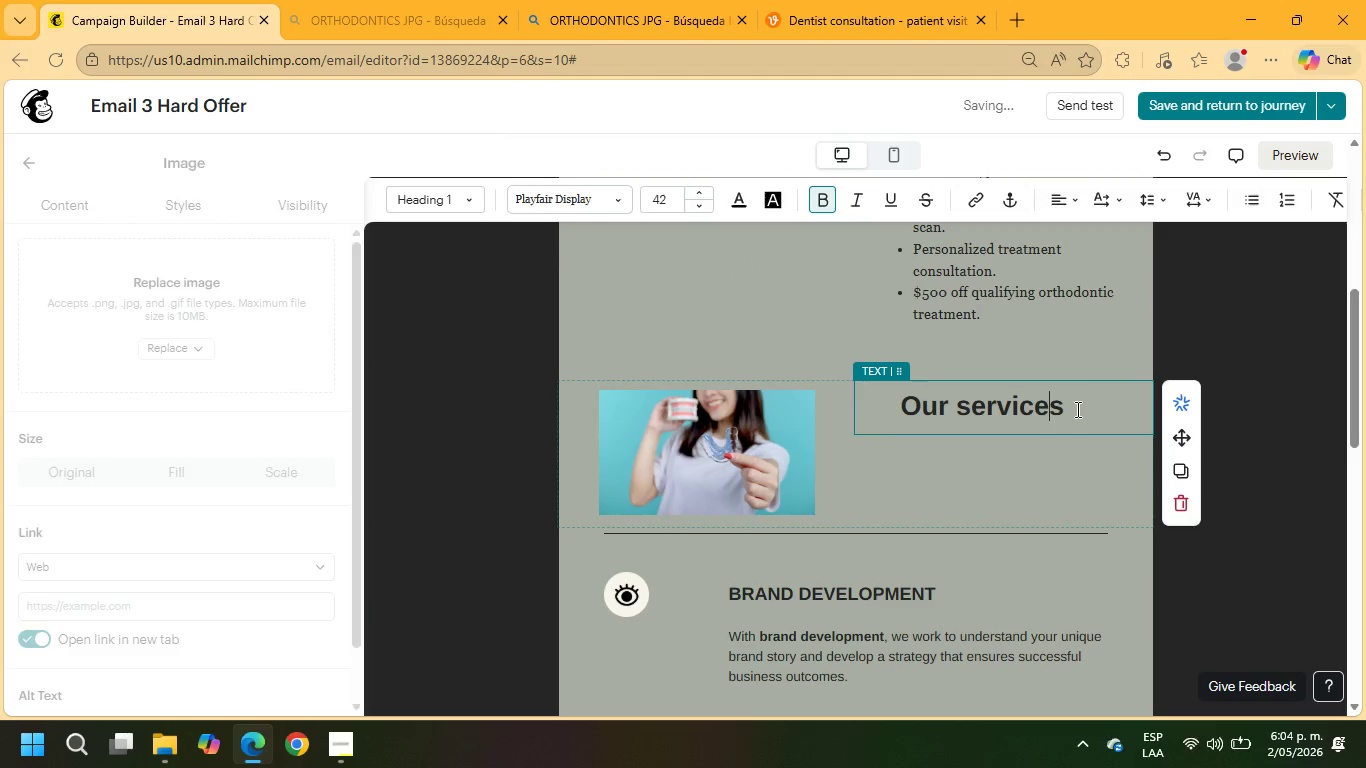 
left_click_drag(start_coordinate=[1076, 409], to_coordinate=[921, 399])
 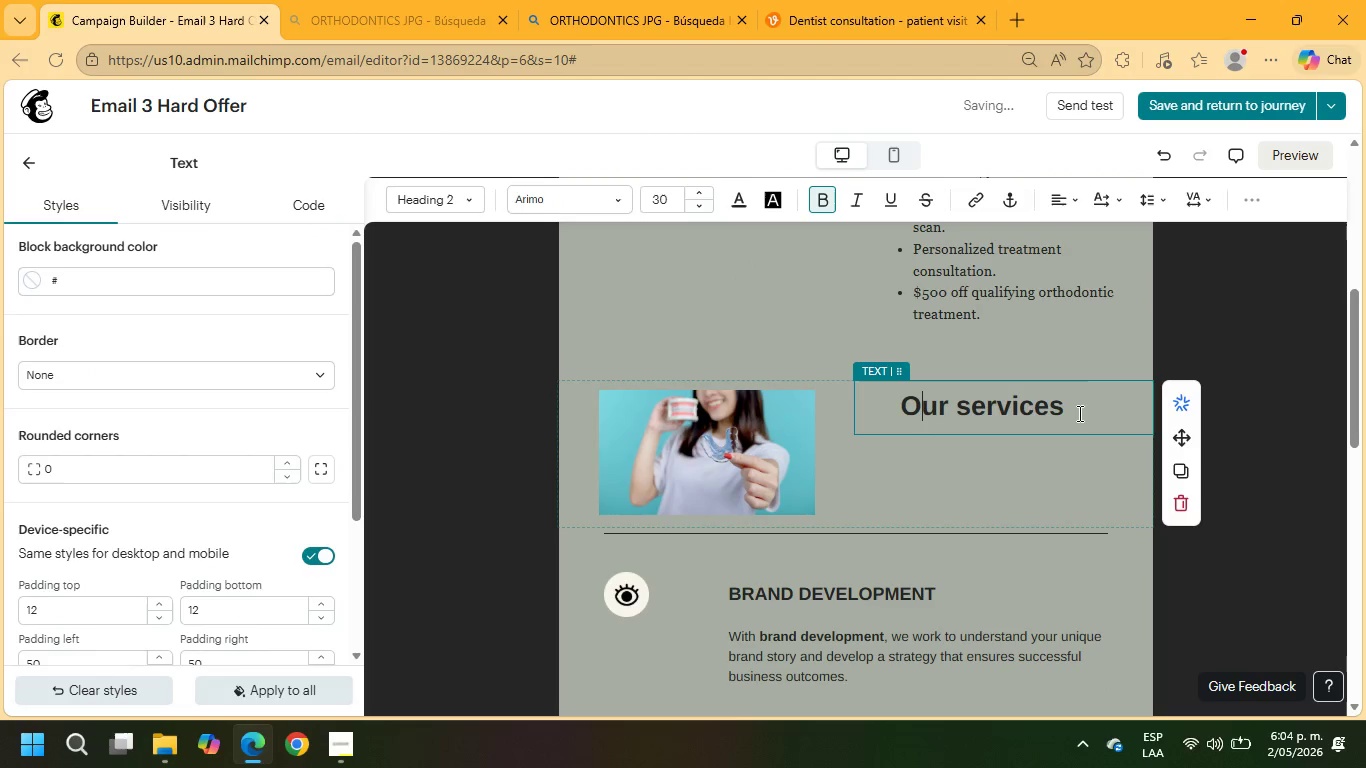 
left_click_drag(start_coordinate=[1077, 413], to_coordinate=[895, 404])
 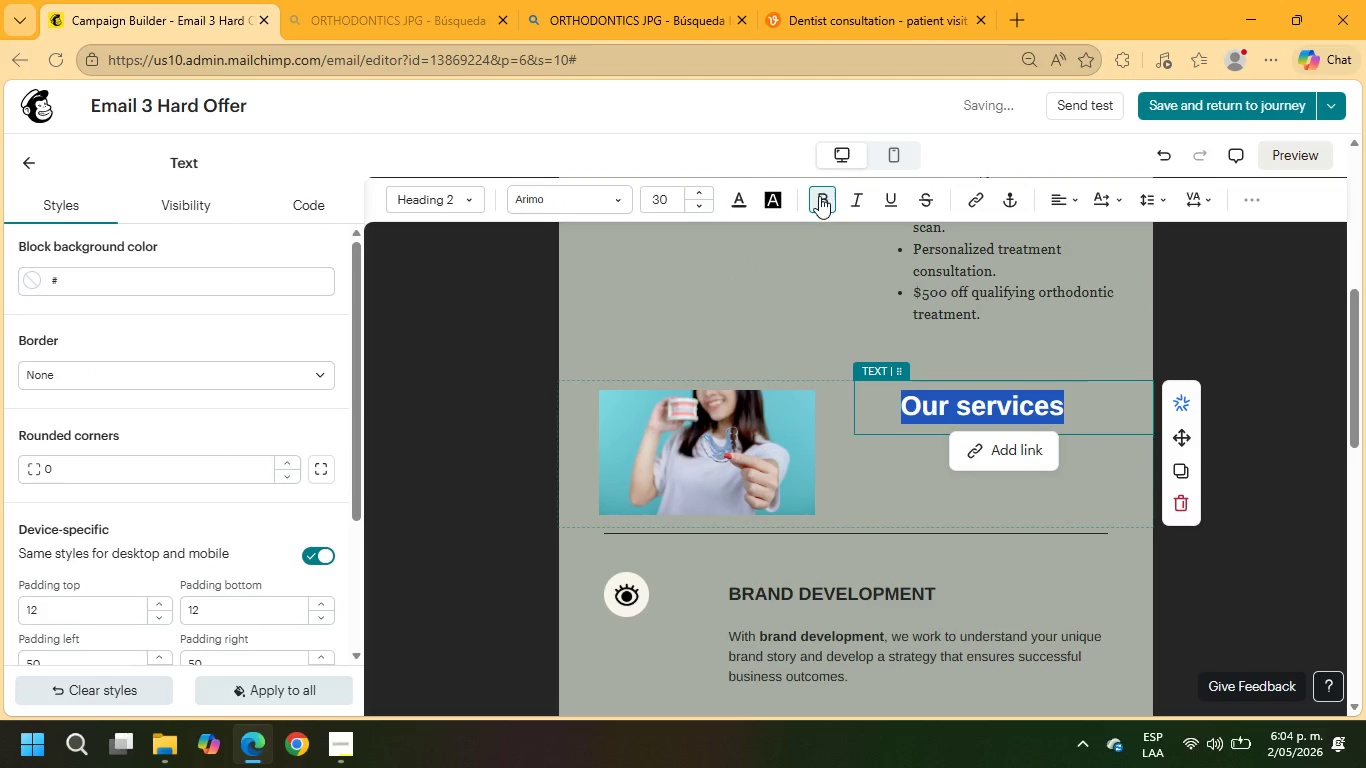 
left_click([819, 196])
 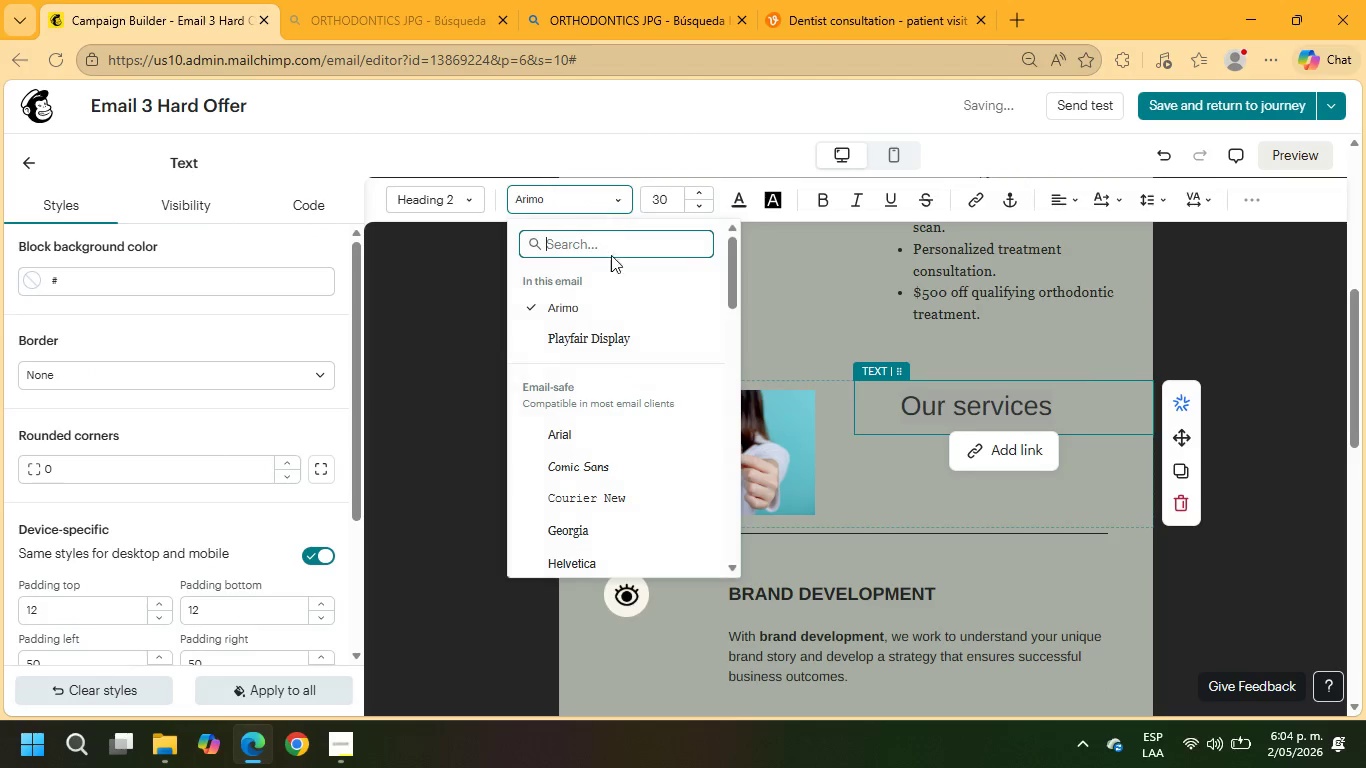 
left_click([612, 346])
 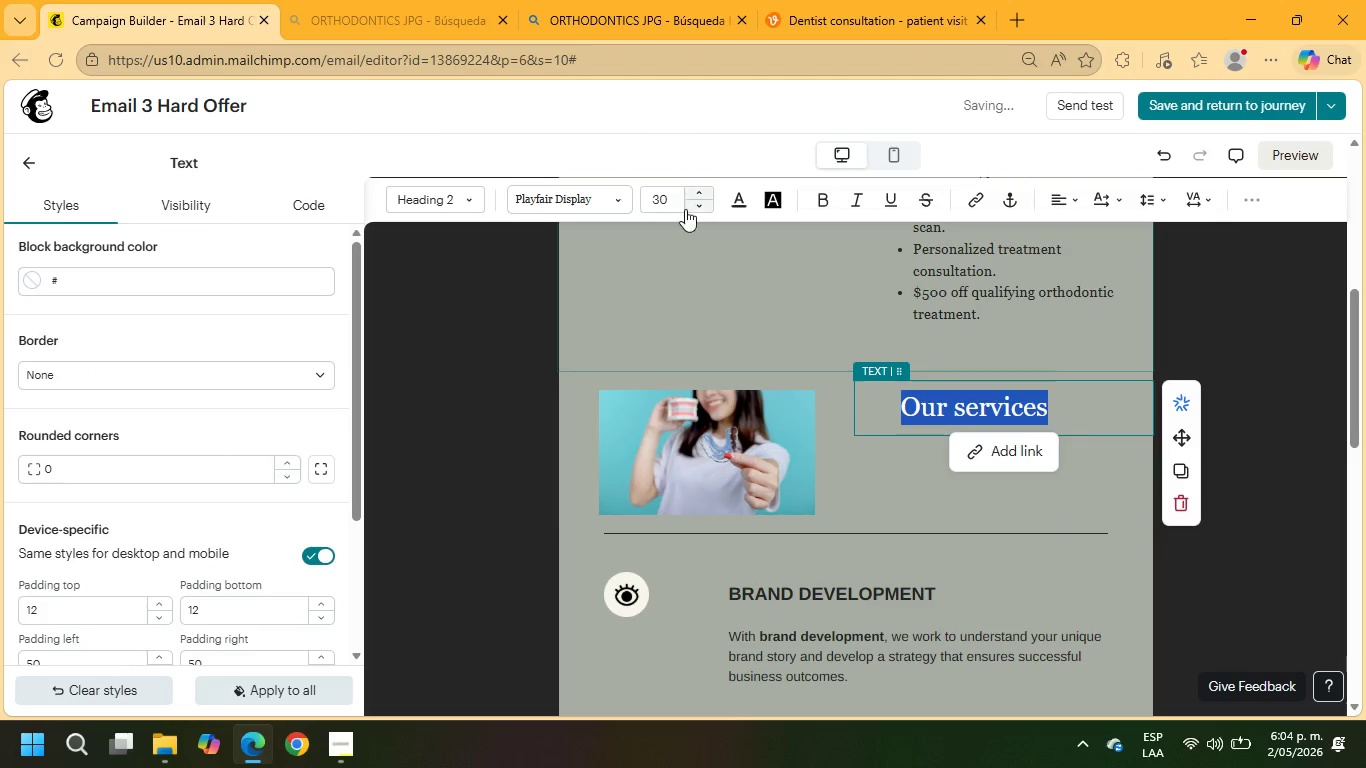 
left_click([668, 203])
 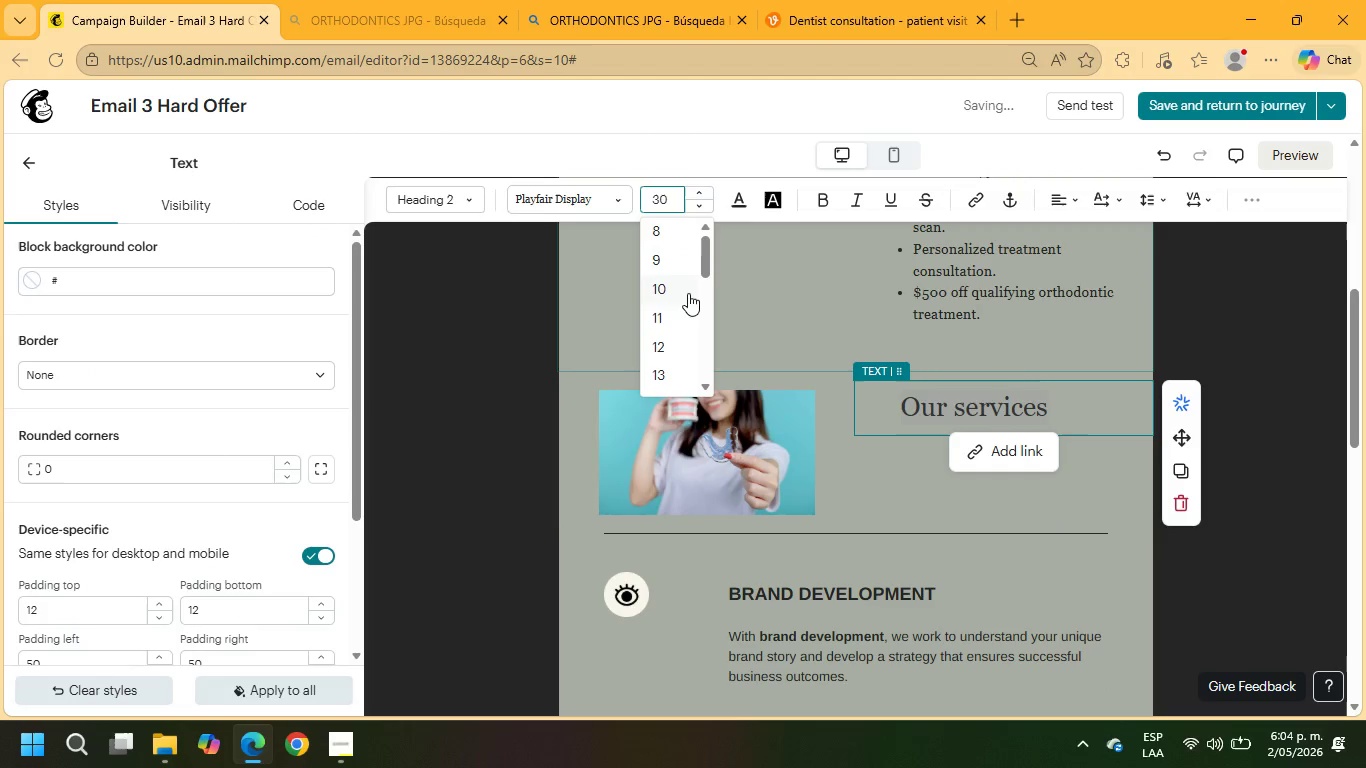 
scroll: coordinate [682, 297], scroll_direction: down, amount: 2.0
 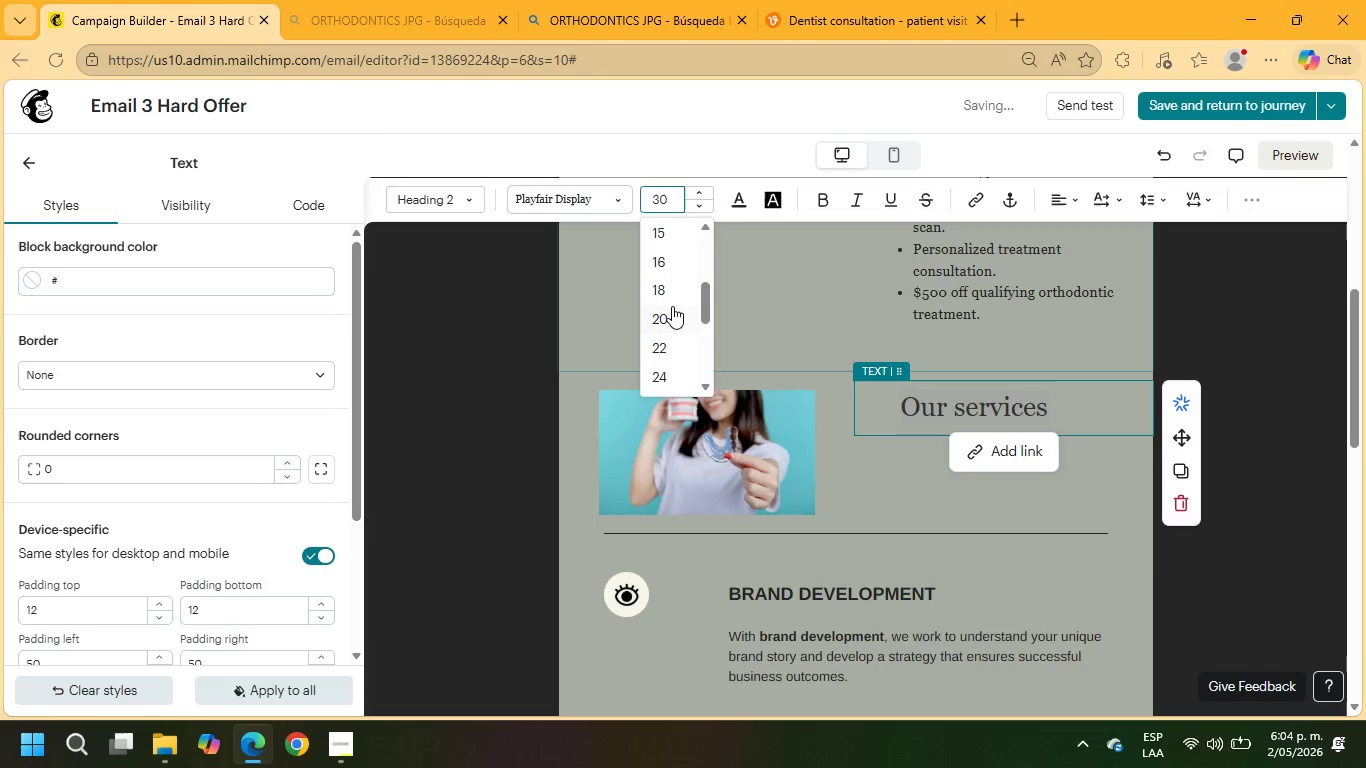 
left_click([670, 310])
 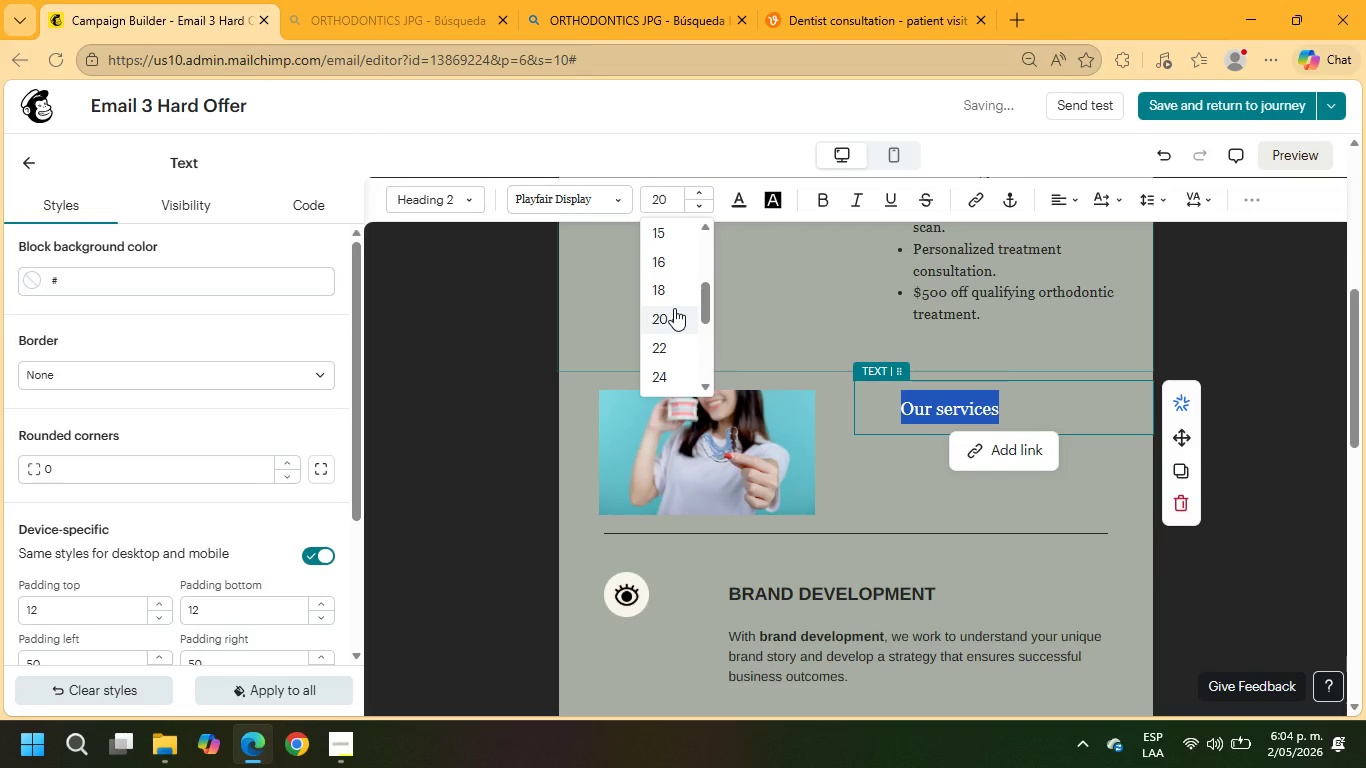 
type(this offer)
key(Backspace)
key(Backspace)
key(Backspace)
key(Backspace)
key(Backspace)
key(Backspace)
key(Backspace)
key(Backspace)
key(Backspace)
key(Backspace)
type(This offer is designed to help you begin your smile journey with greater confidence and clarity.)
 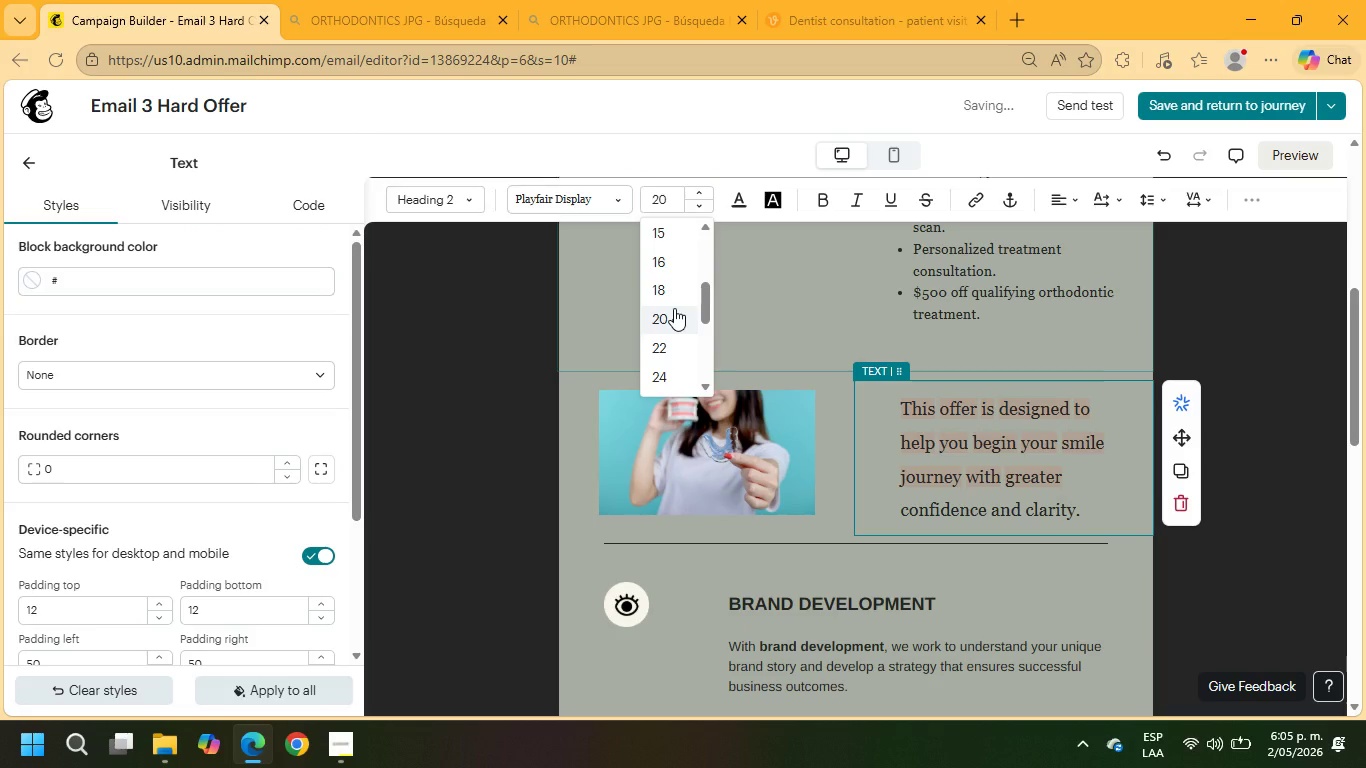 
key(Enter)
 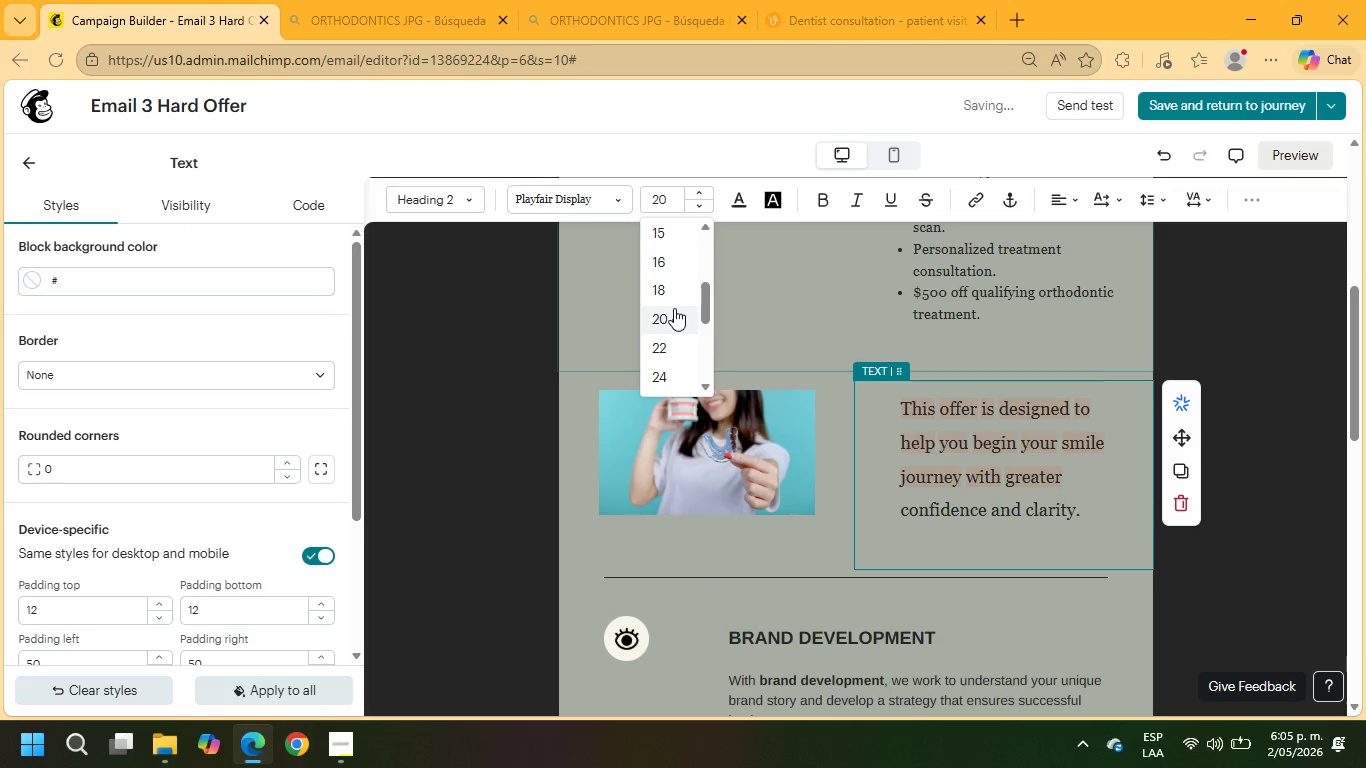 
type(Appointments are limited and availability may fill quickly)
 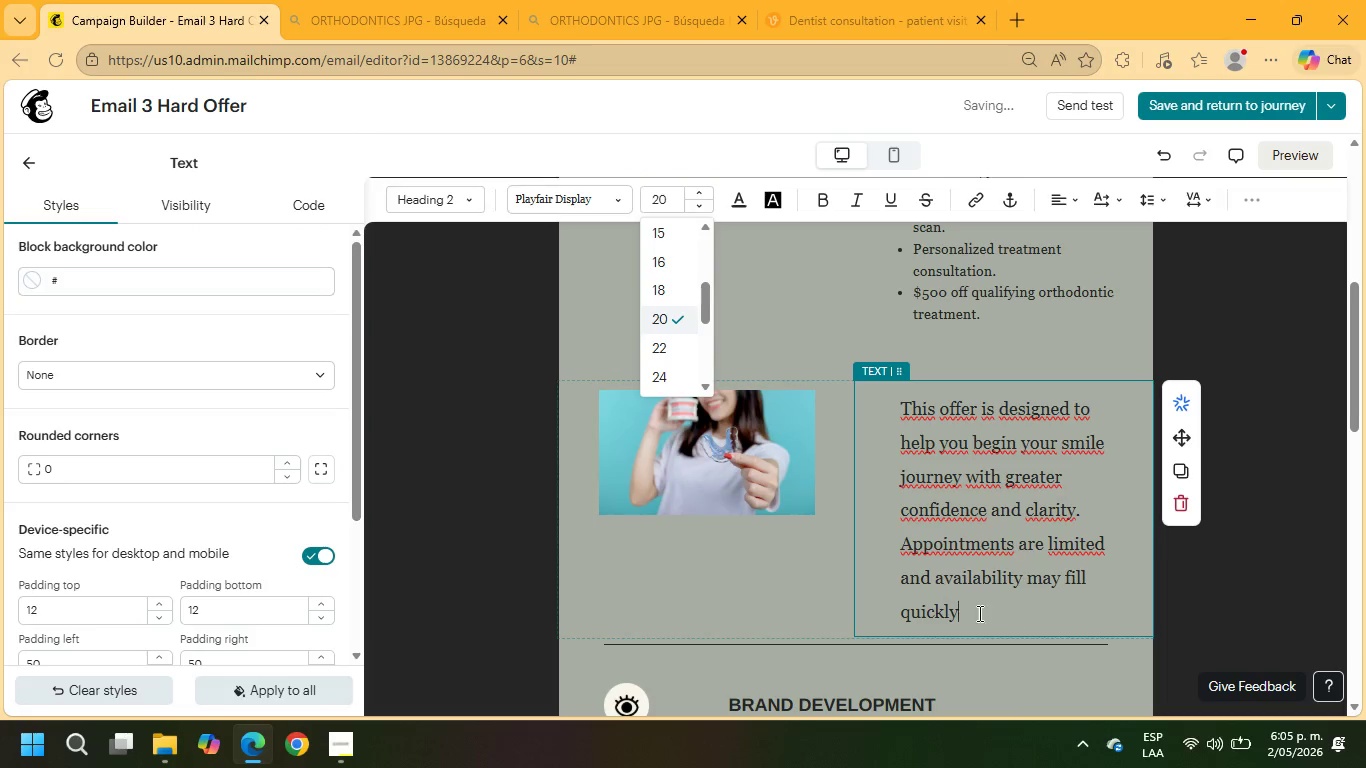 
left_click([966, 613])
 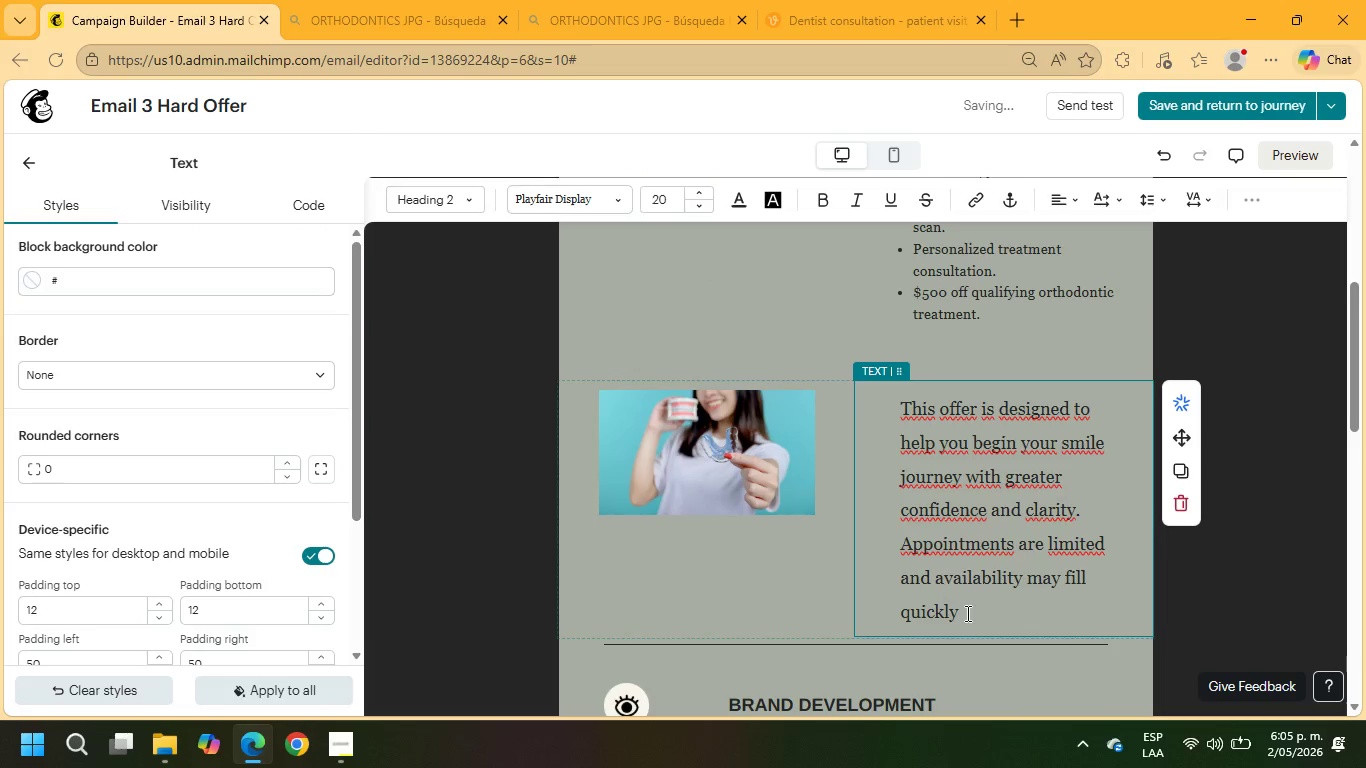 
key(Period)
 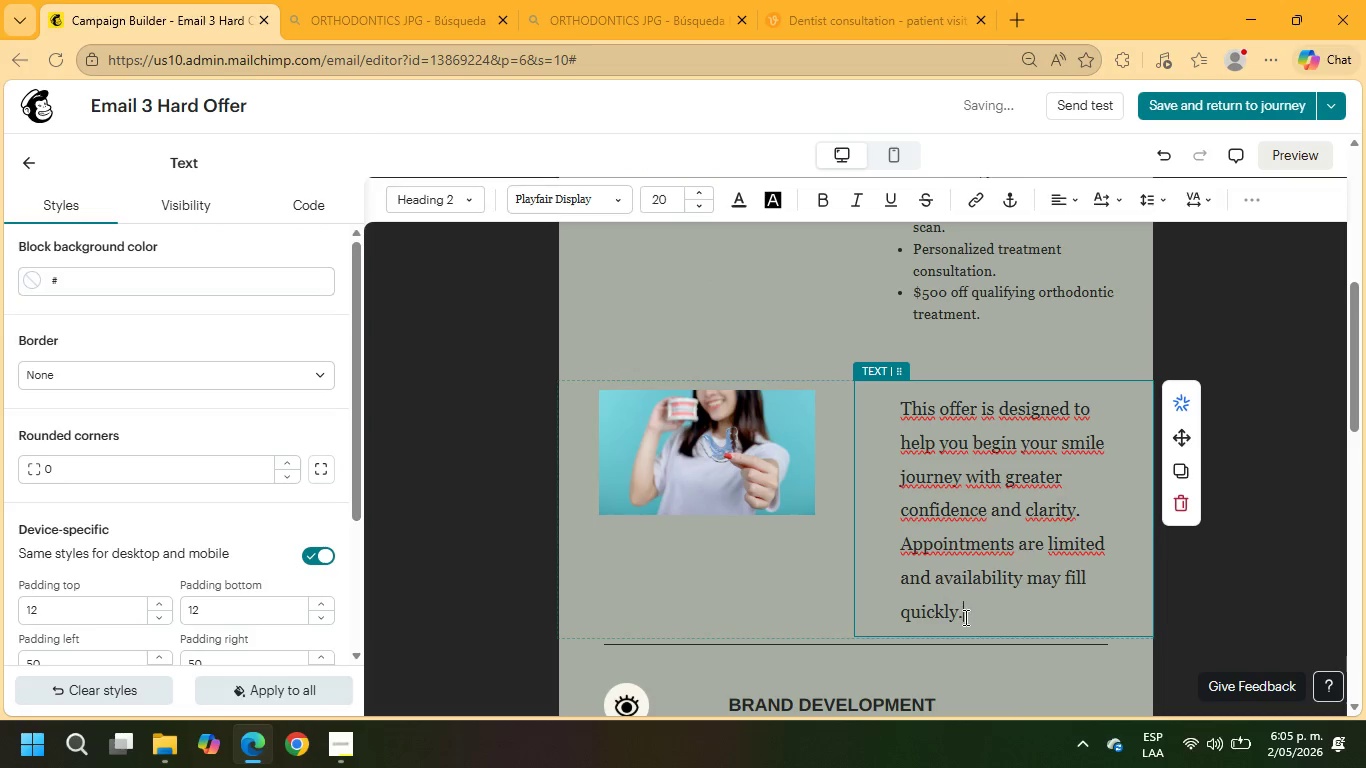 
left_click_drag(start_coordinate=[964, 617], to_coordinate=[865, 391])
 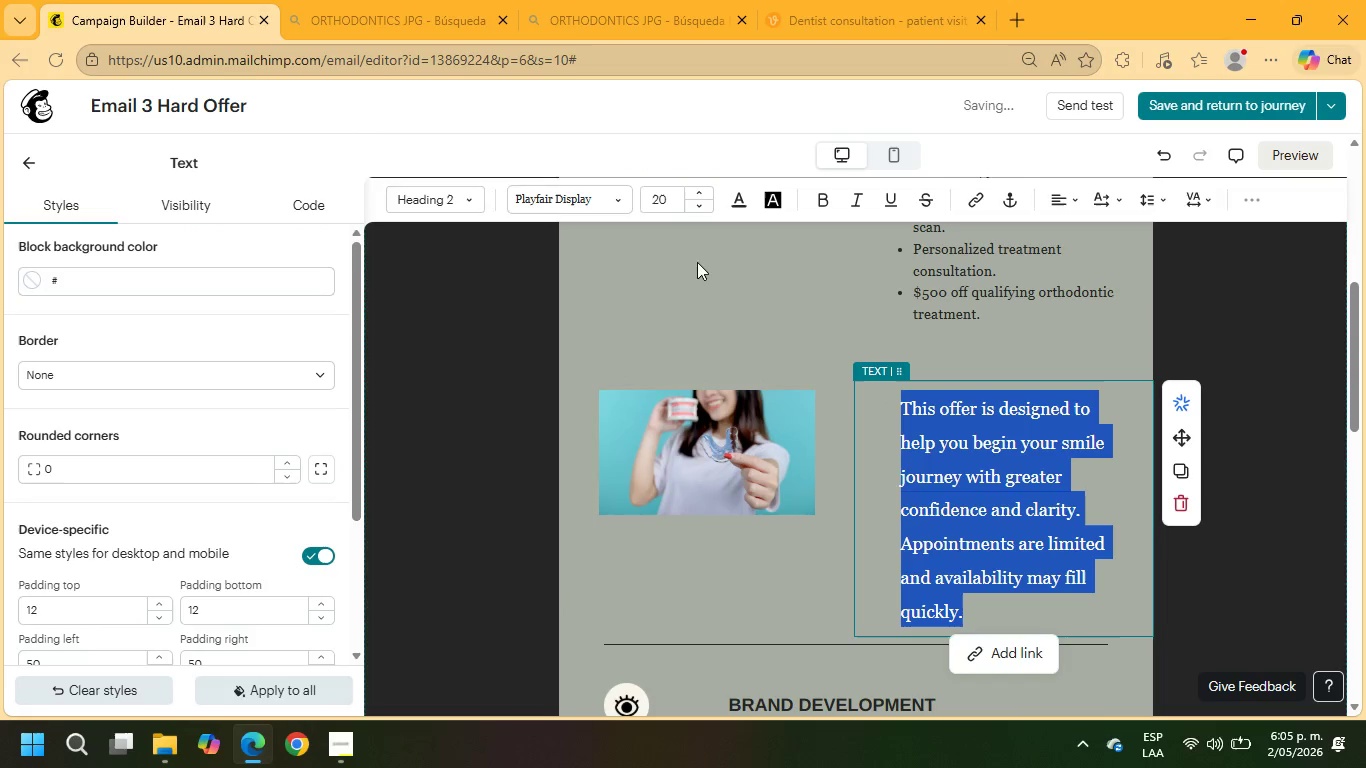 
left_click([661, 456])
 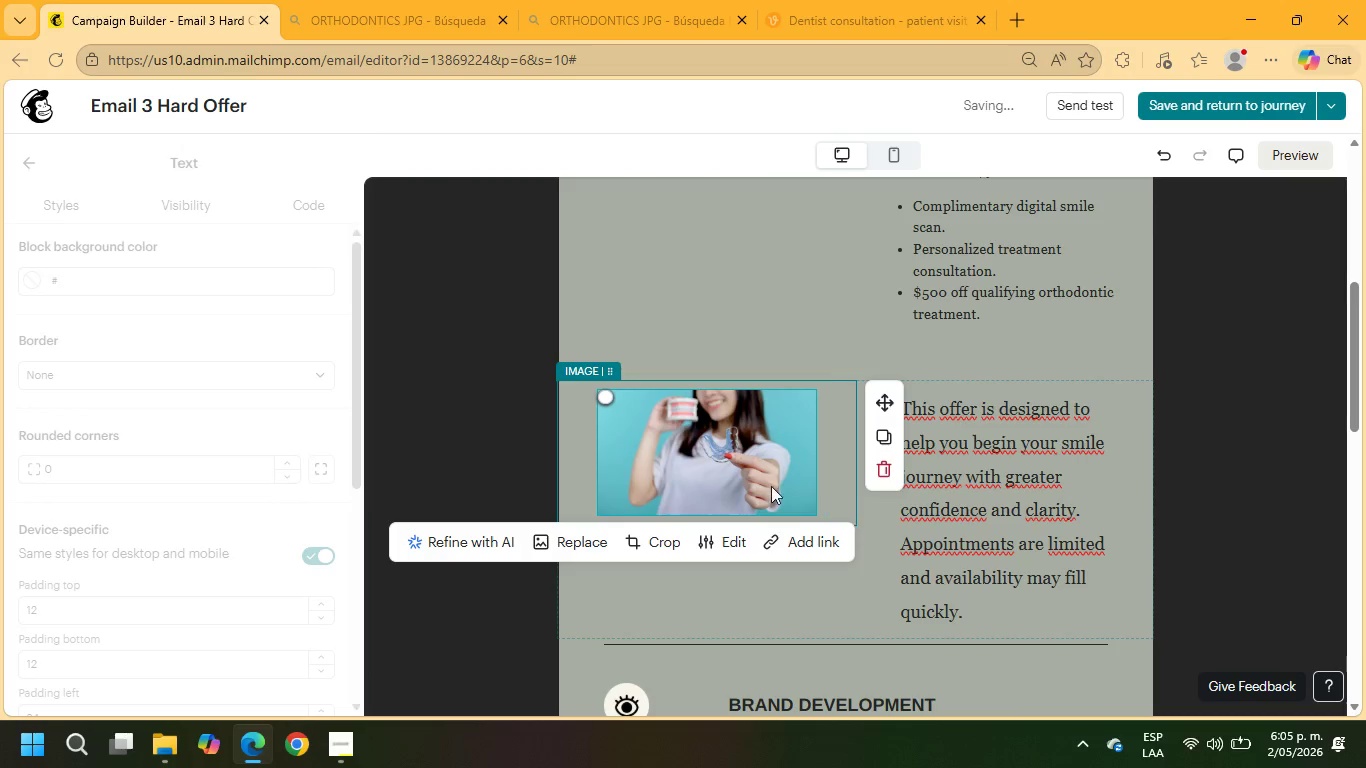 
left_click([769, 485])
 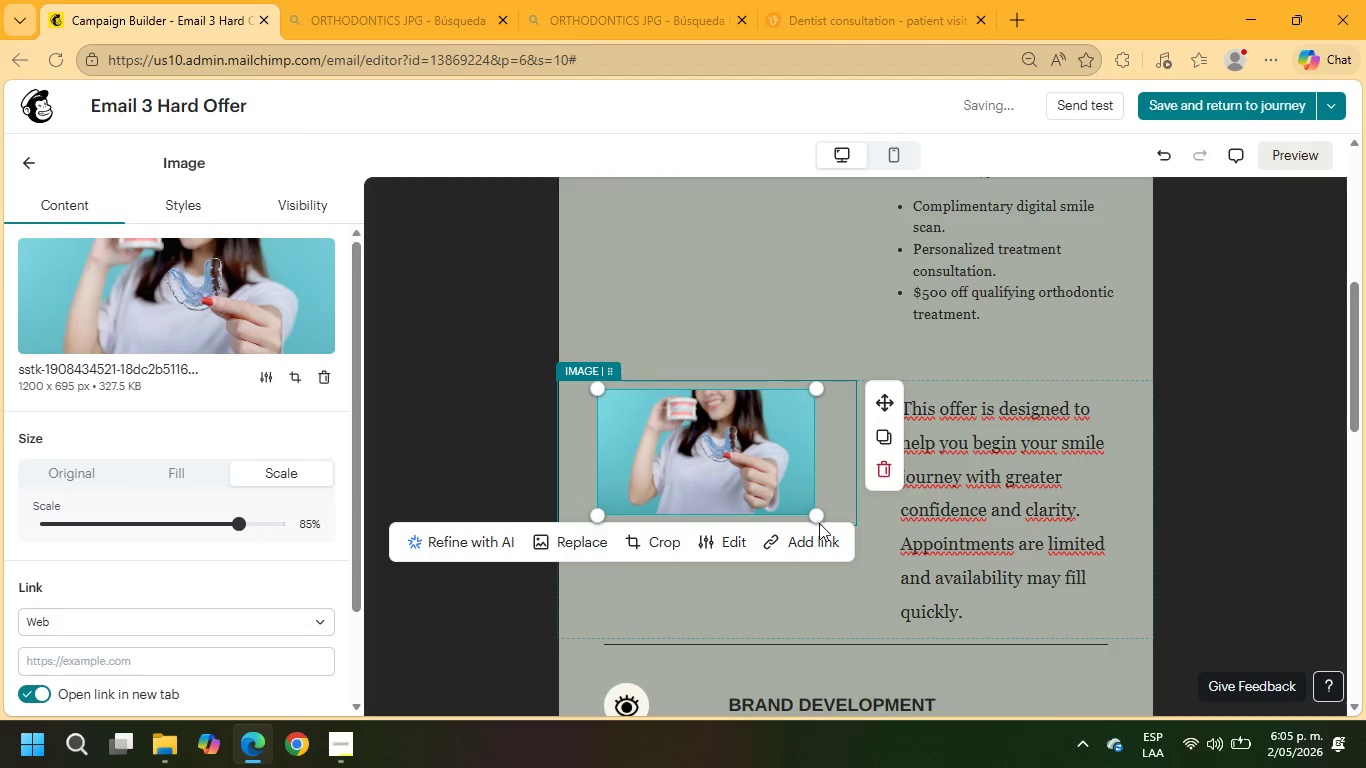 
left_click_drag(start_coordinate=[817, 518], to_coordinate=[1029, 669])
 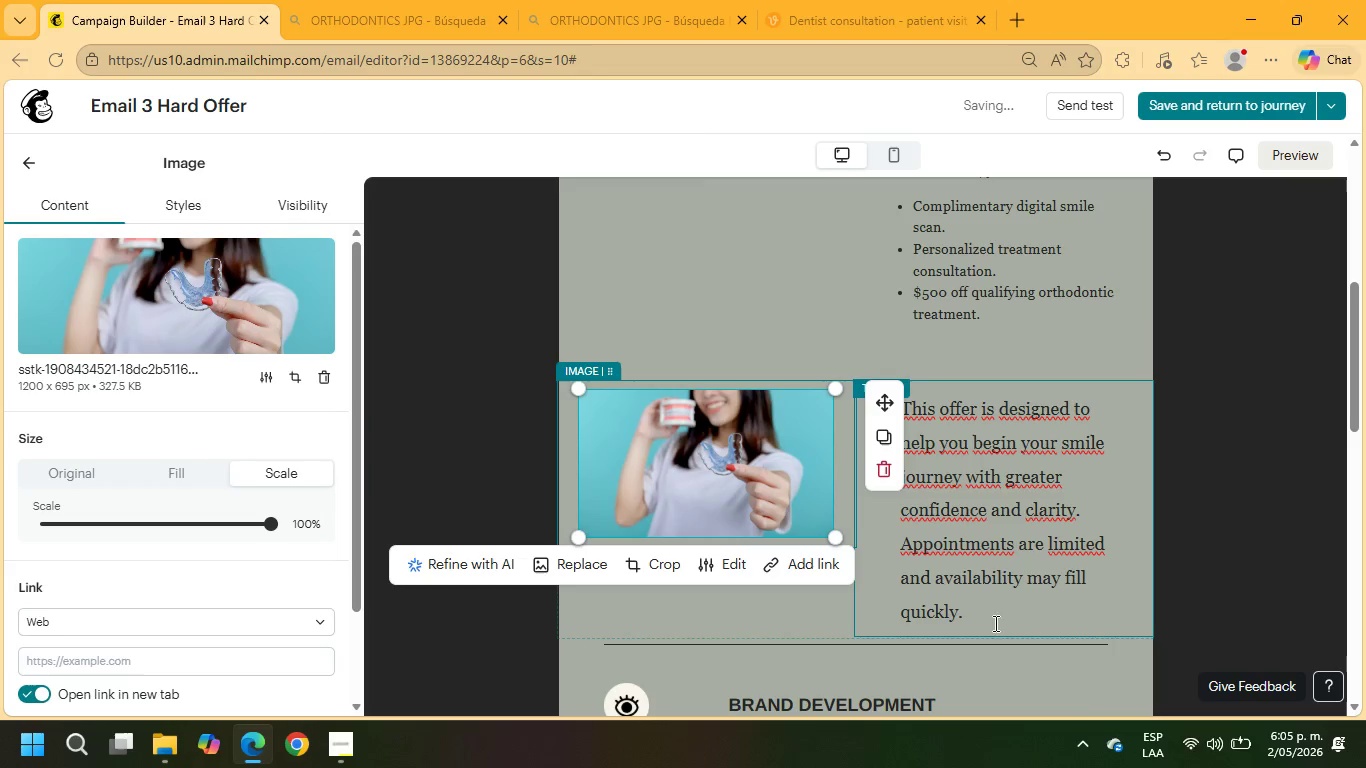 
left_click_drag(start_coordinate=[989, 619], to_coordinate=[895, 409])
 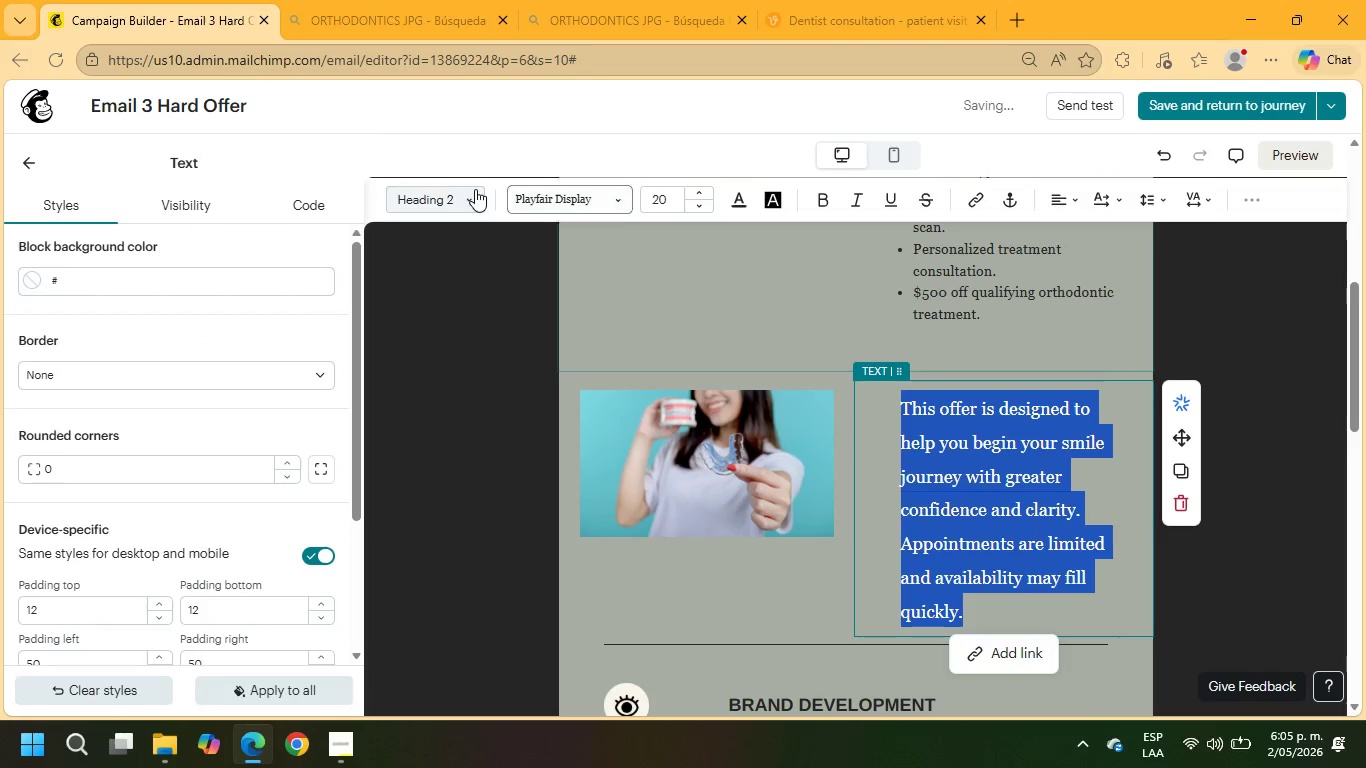 
left_click([459, 189])
 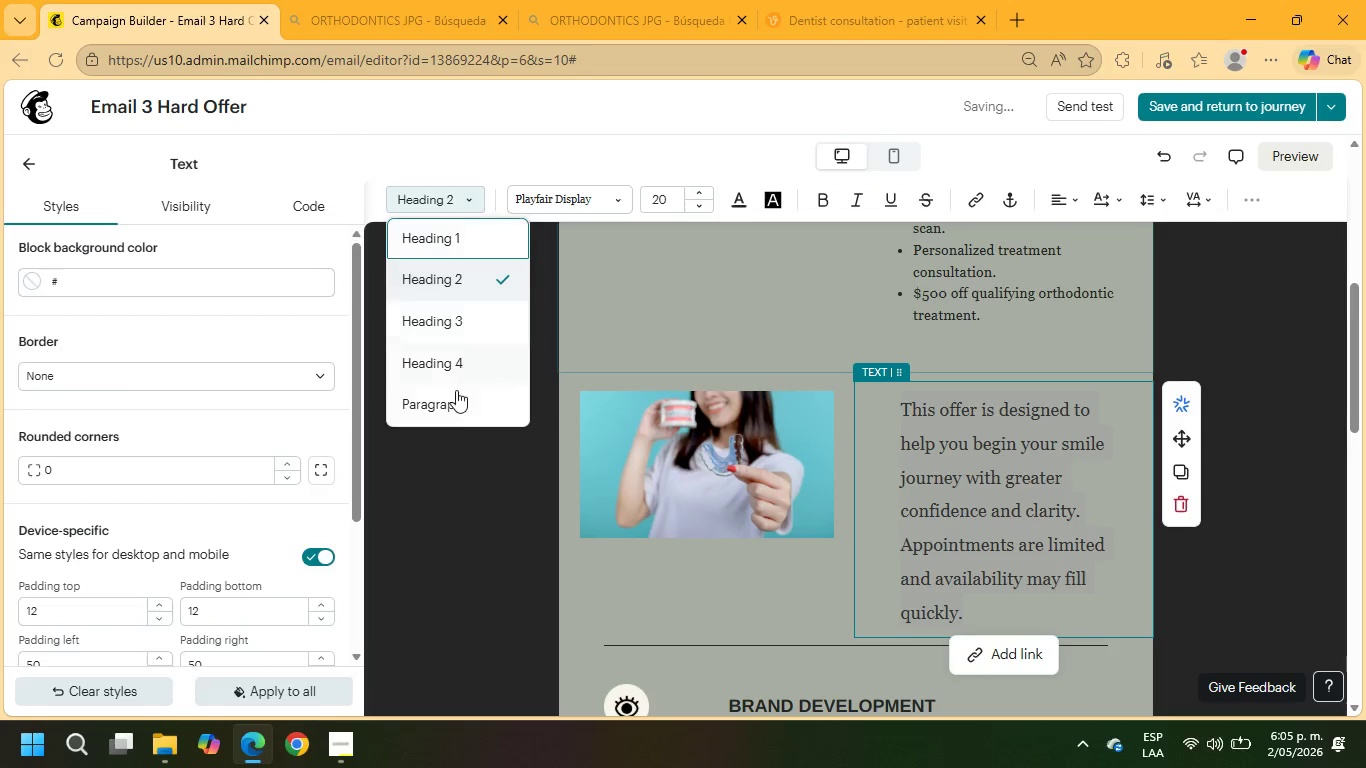 
left_click([455, 394])
 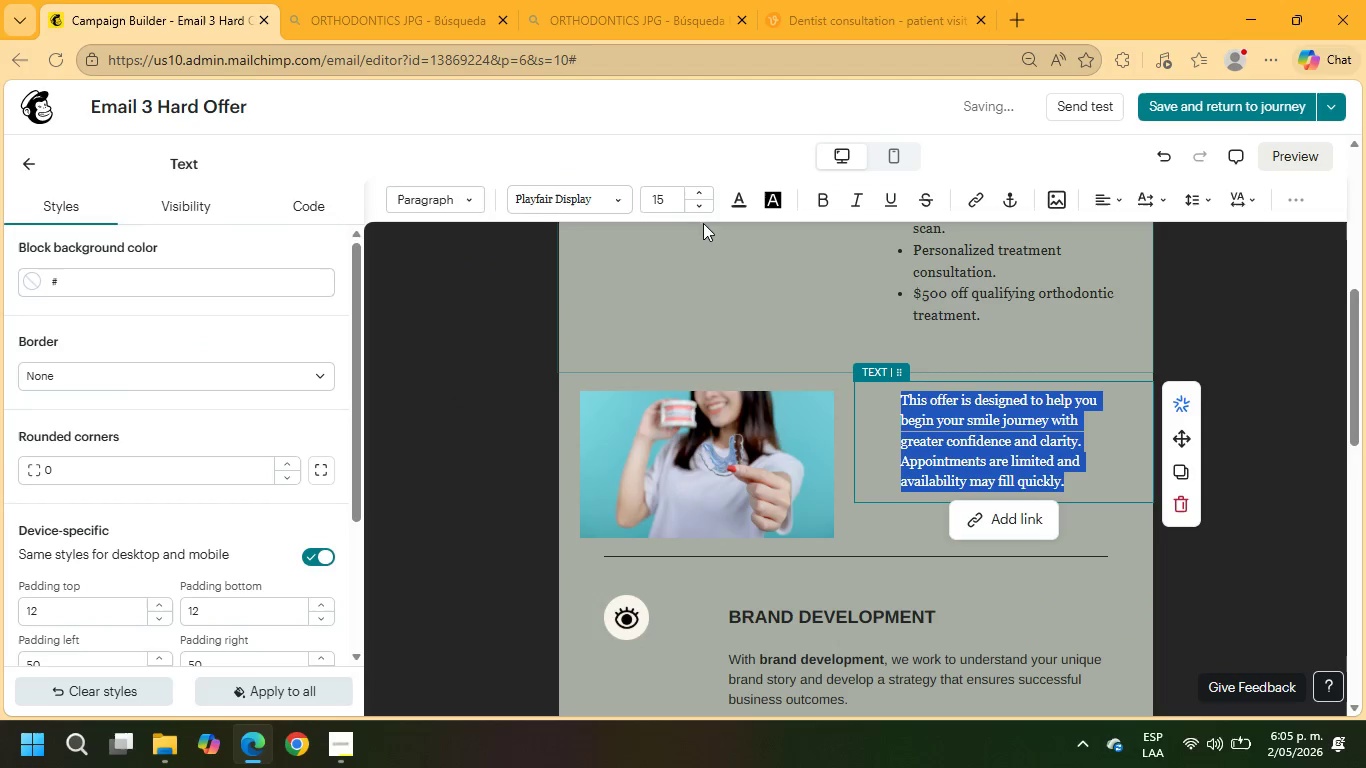 
left_click([697, 193])
 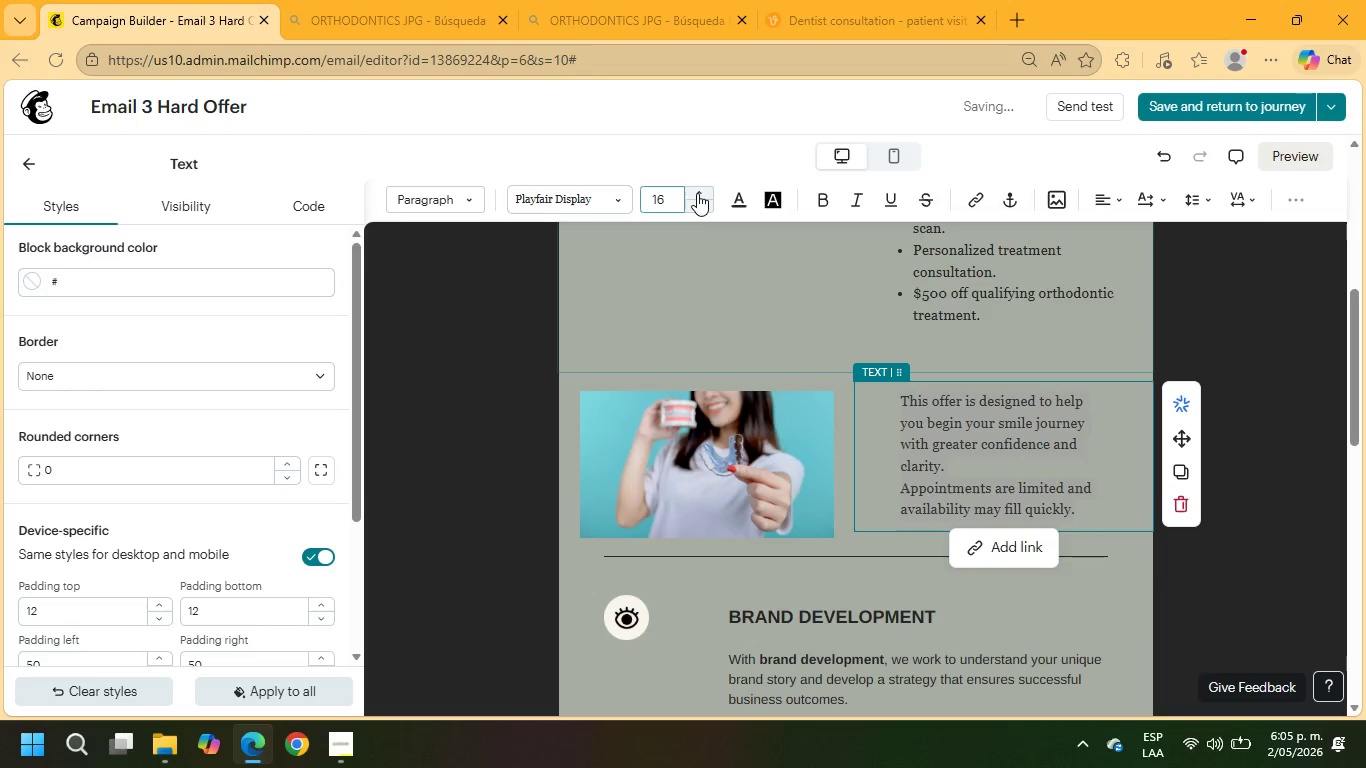 
left_click([697, 193])
 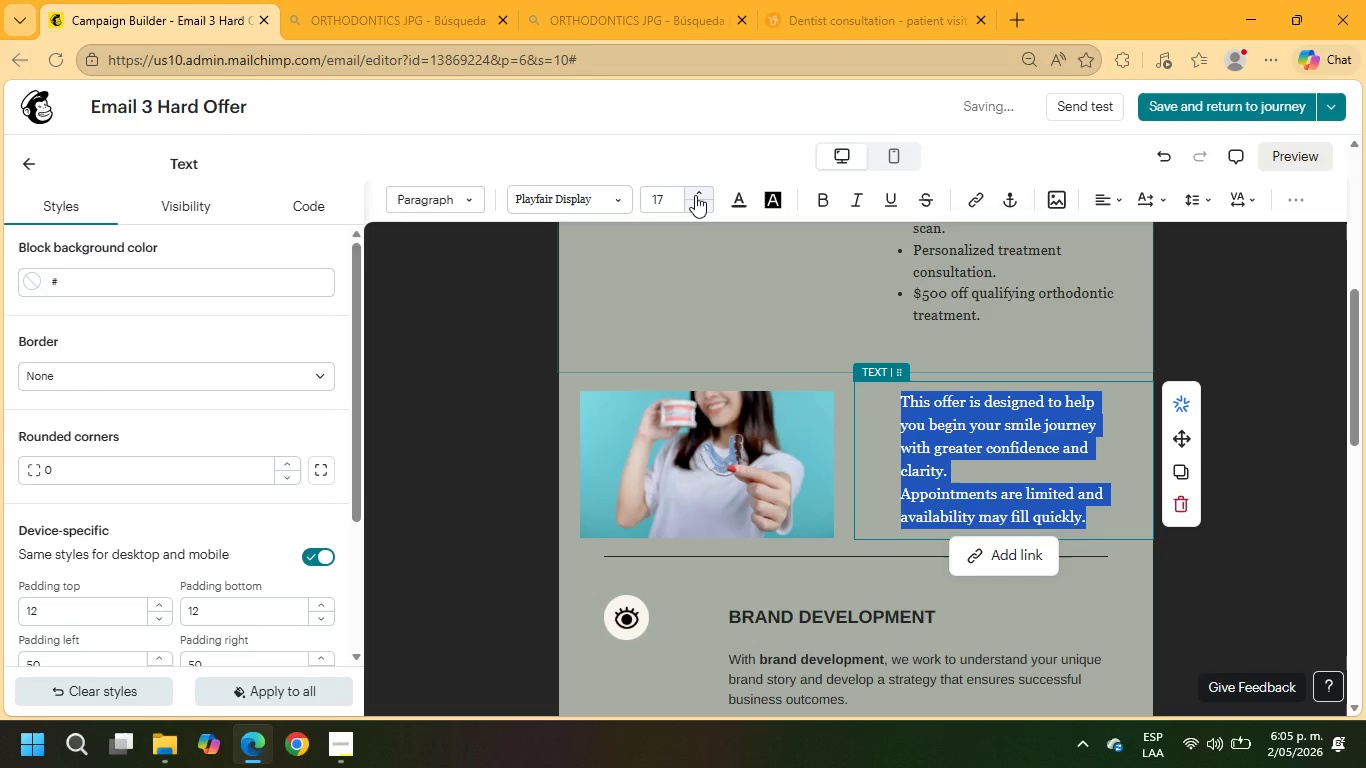 
left_click([696, 195])
 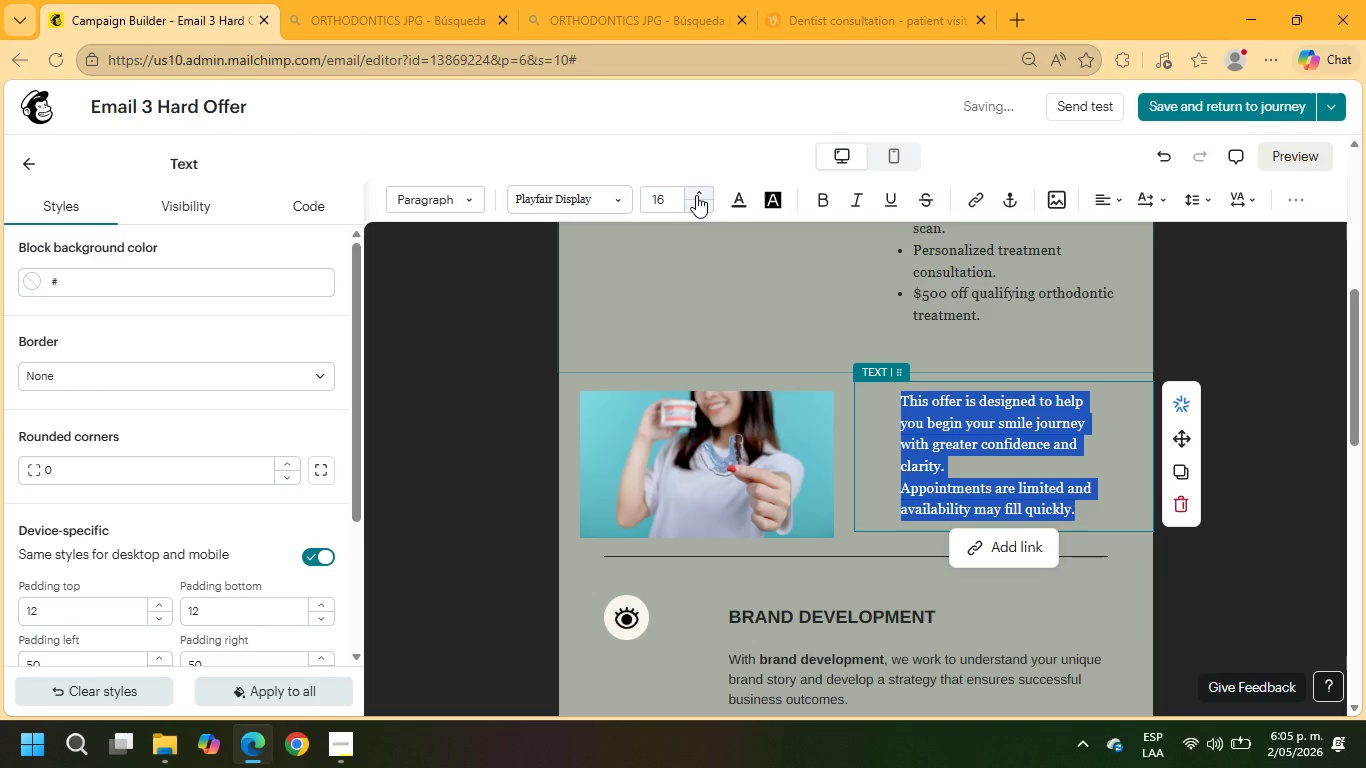 
left_click([696, 195])
 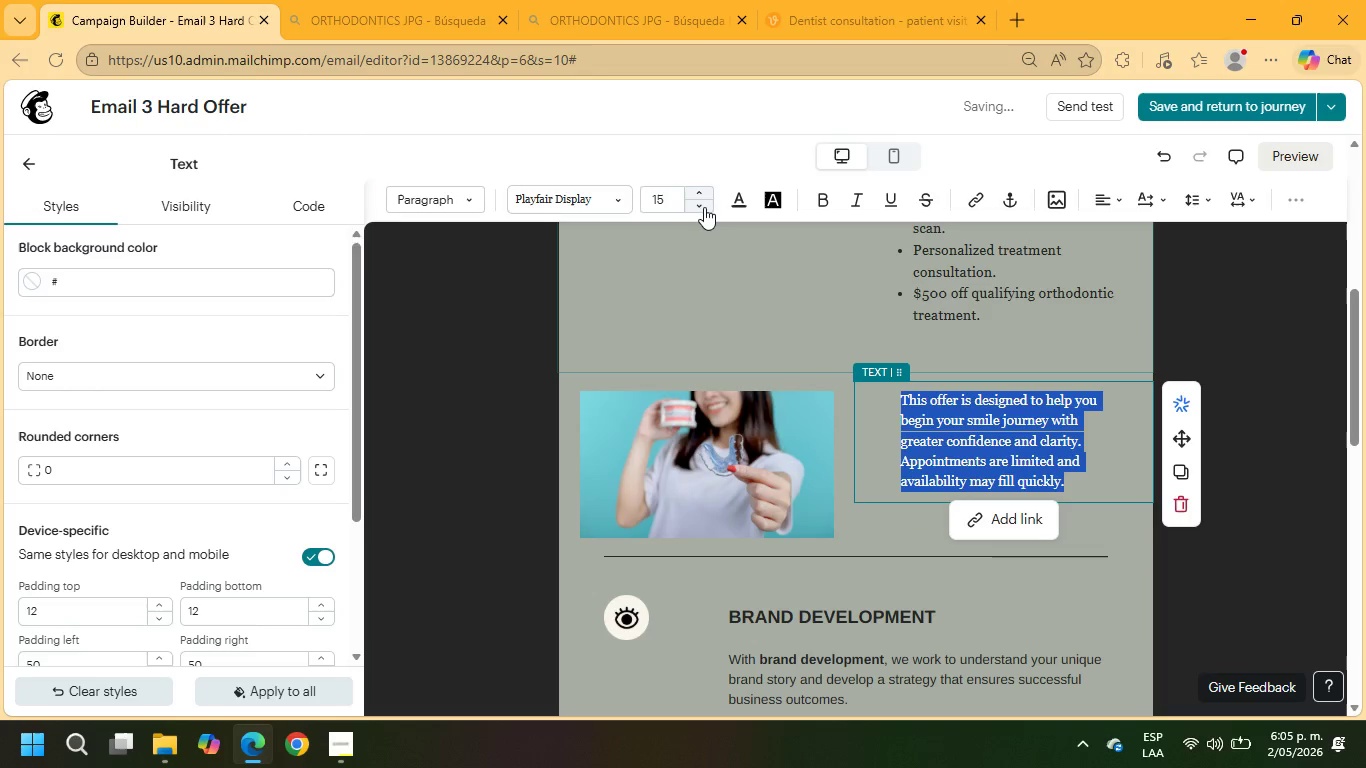 
left_click([704, 208])
 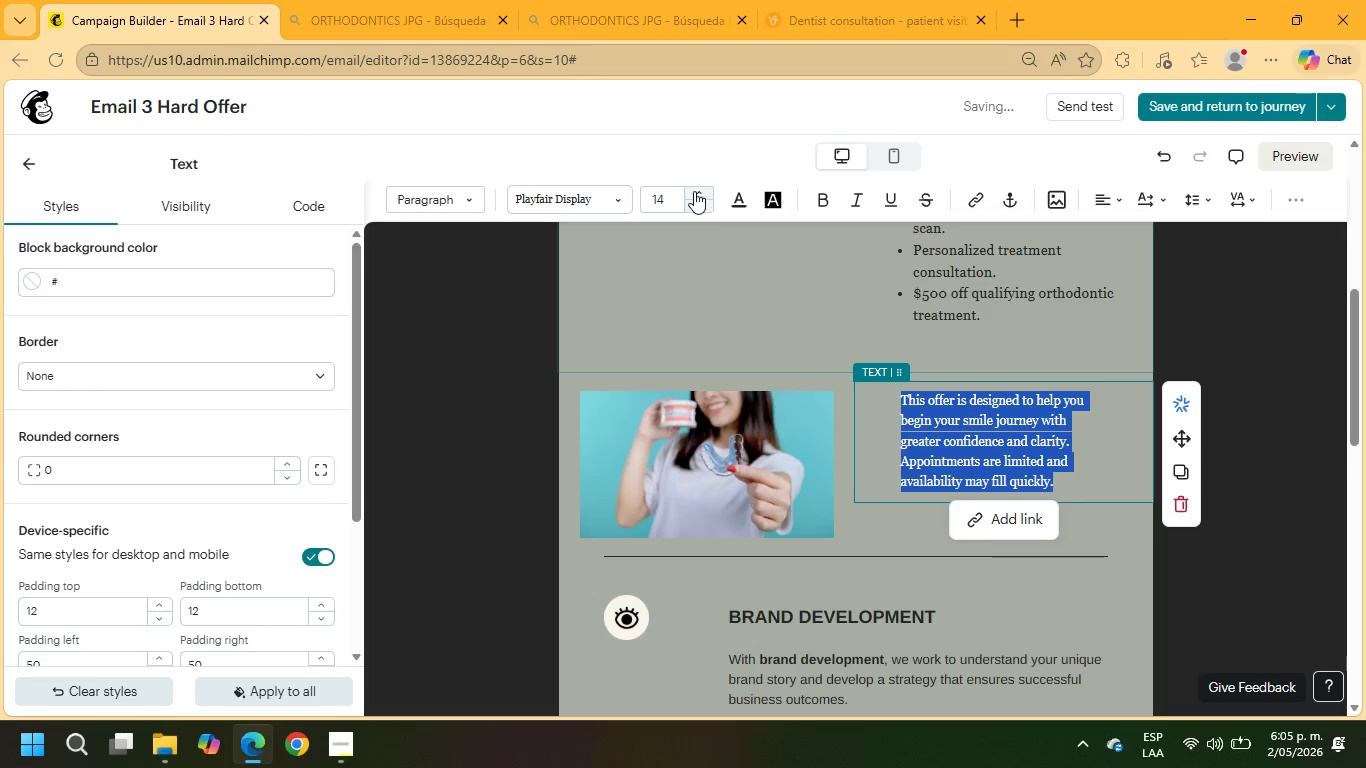 
left_click([692, 190])
 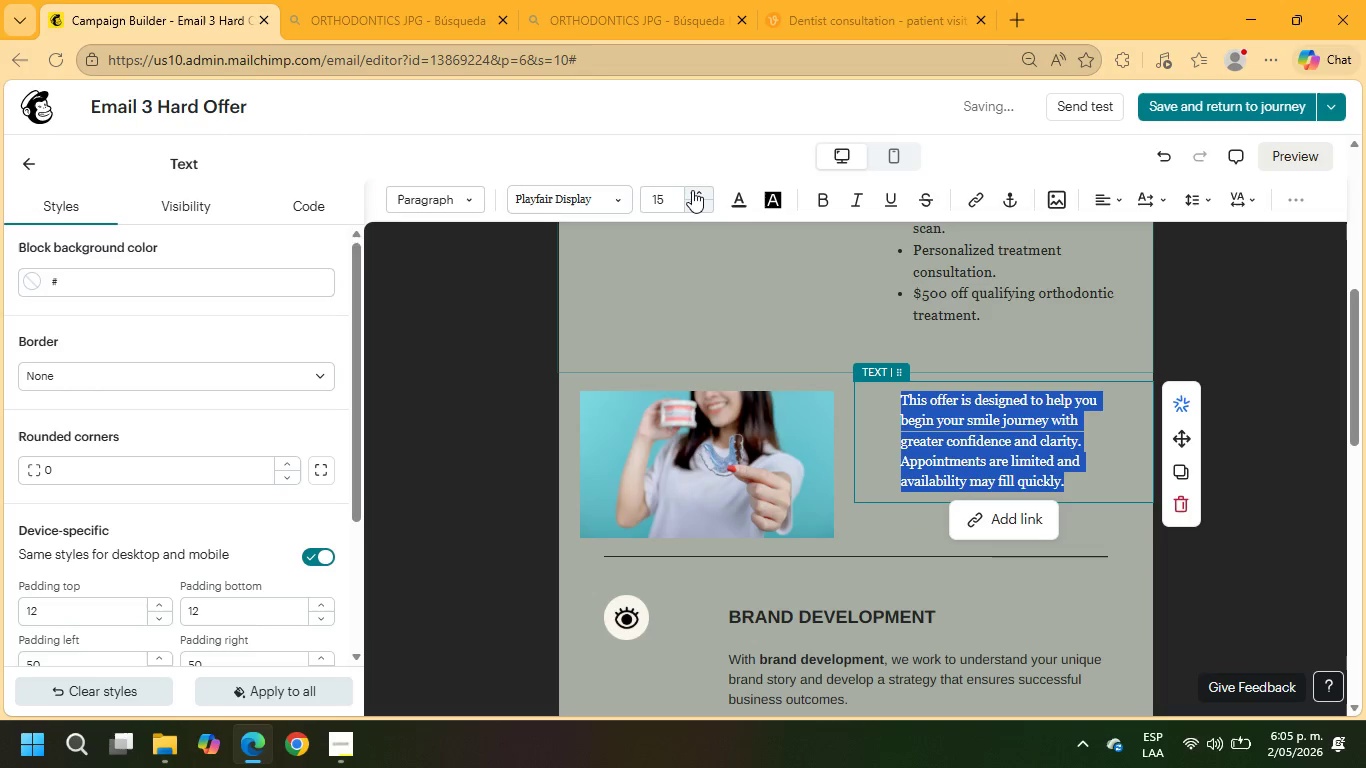 
left_click([695, 190])
 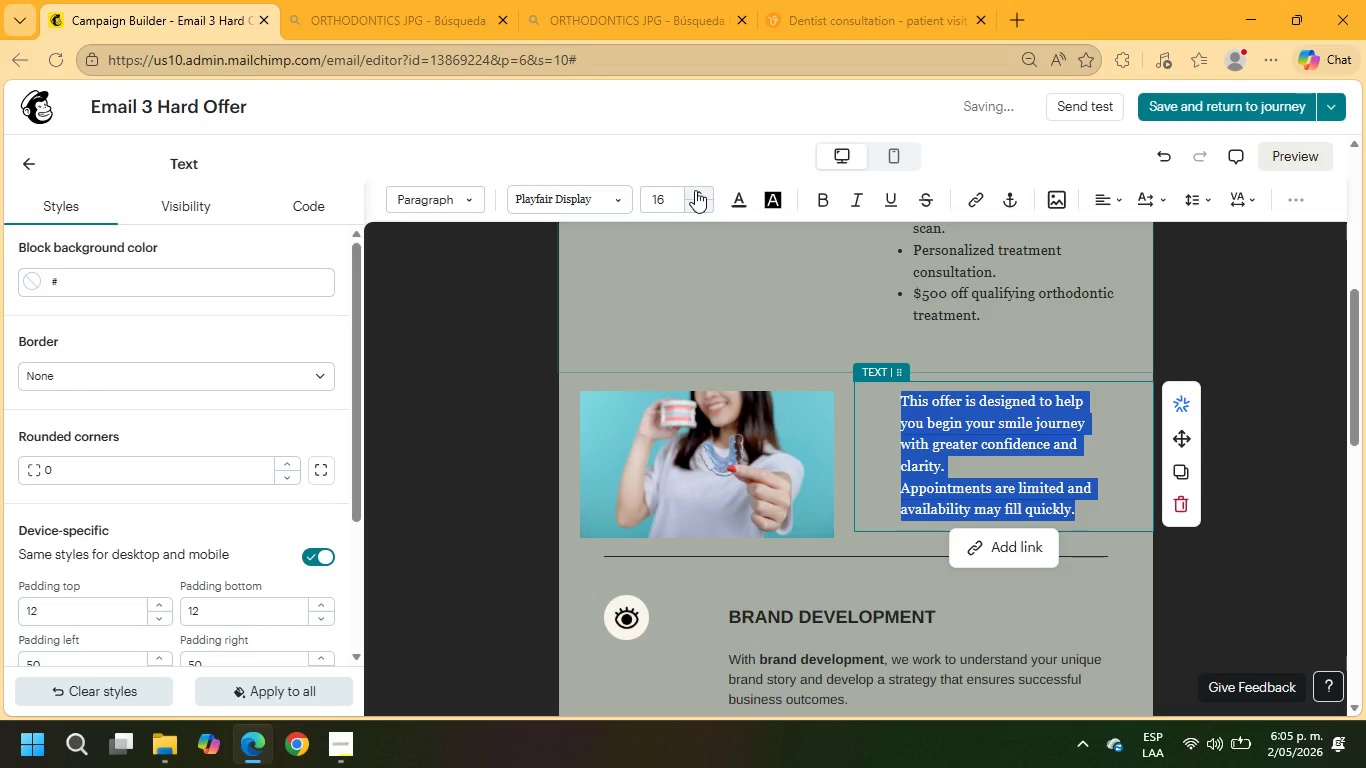 
left_click([695, 190])
 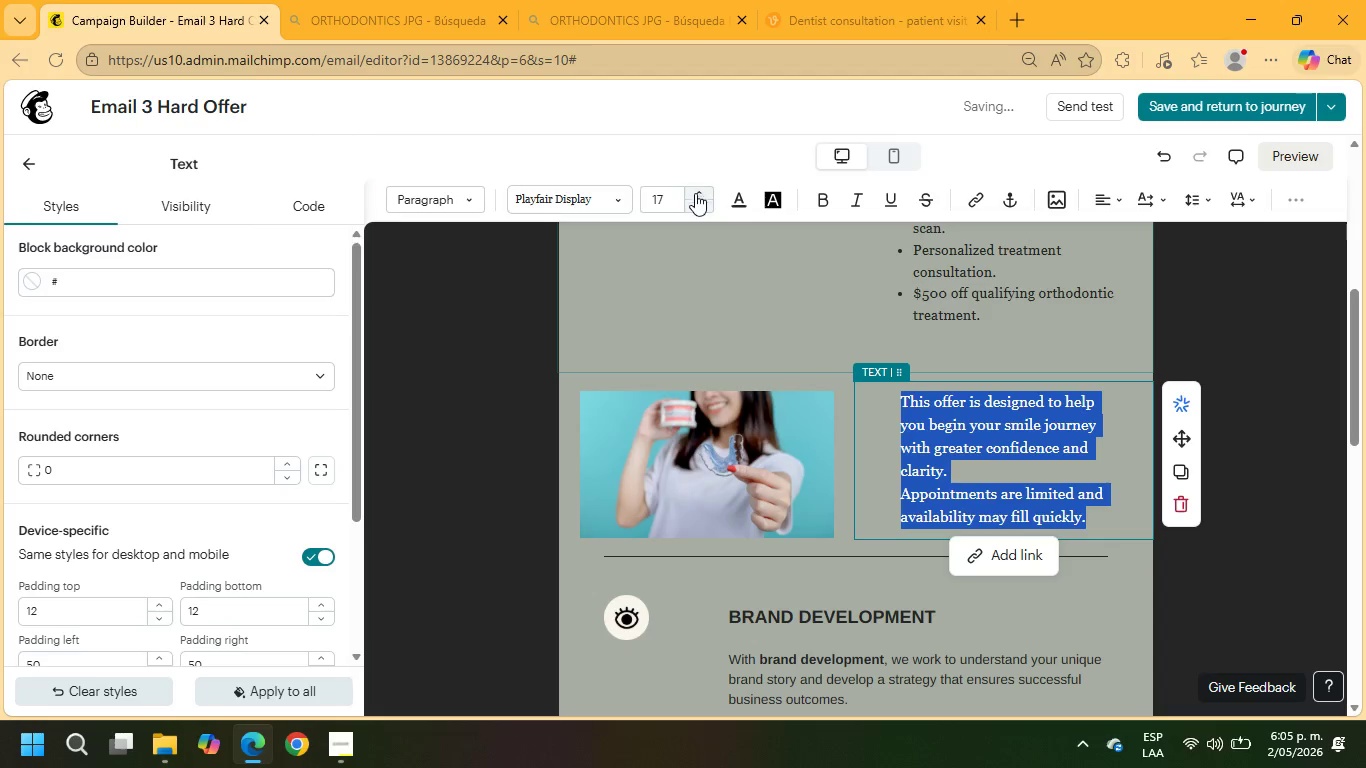 
left_click([1038, 420])
 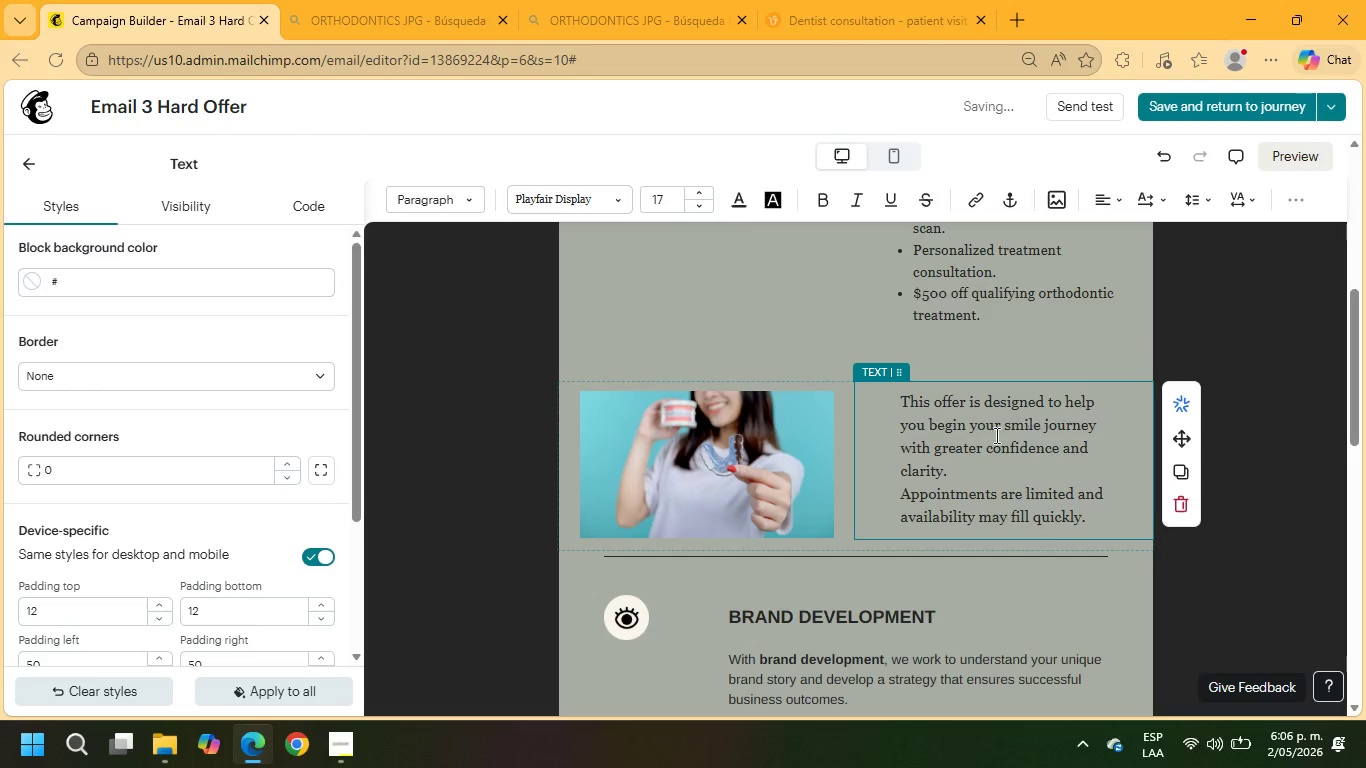 
wait(5.61)
 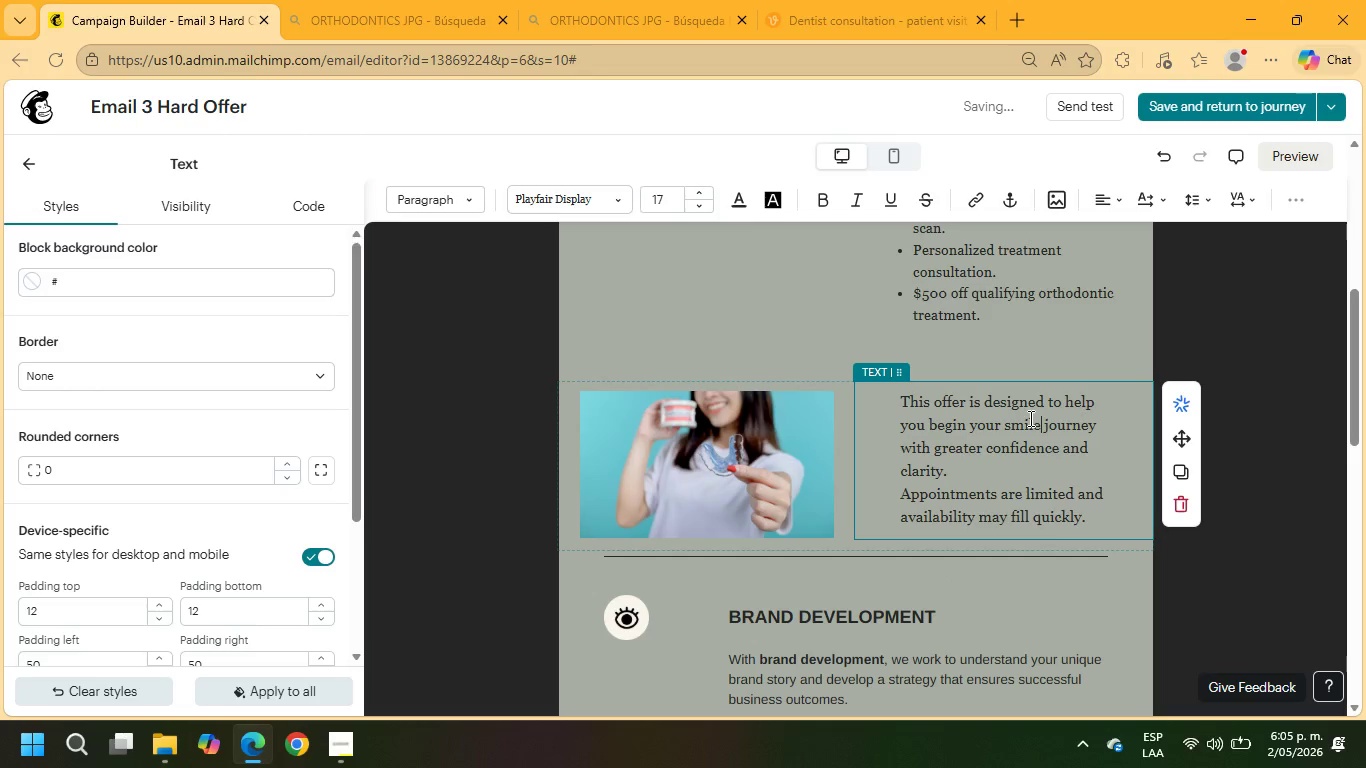 
left_click([21, 165])
 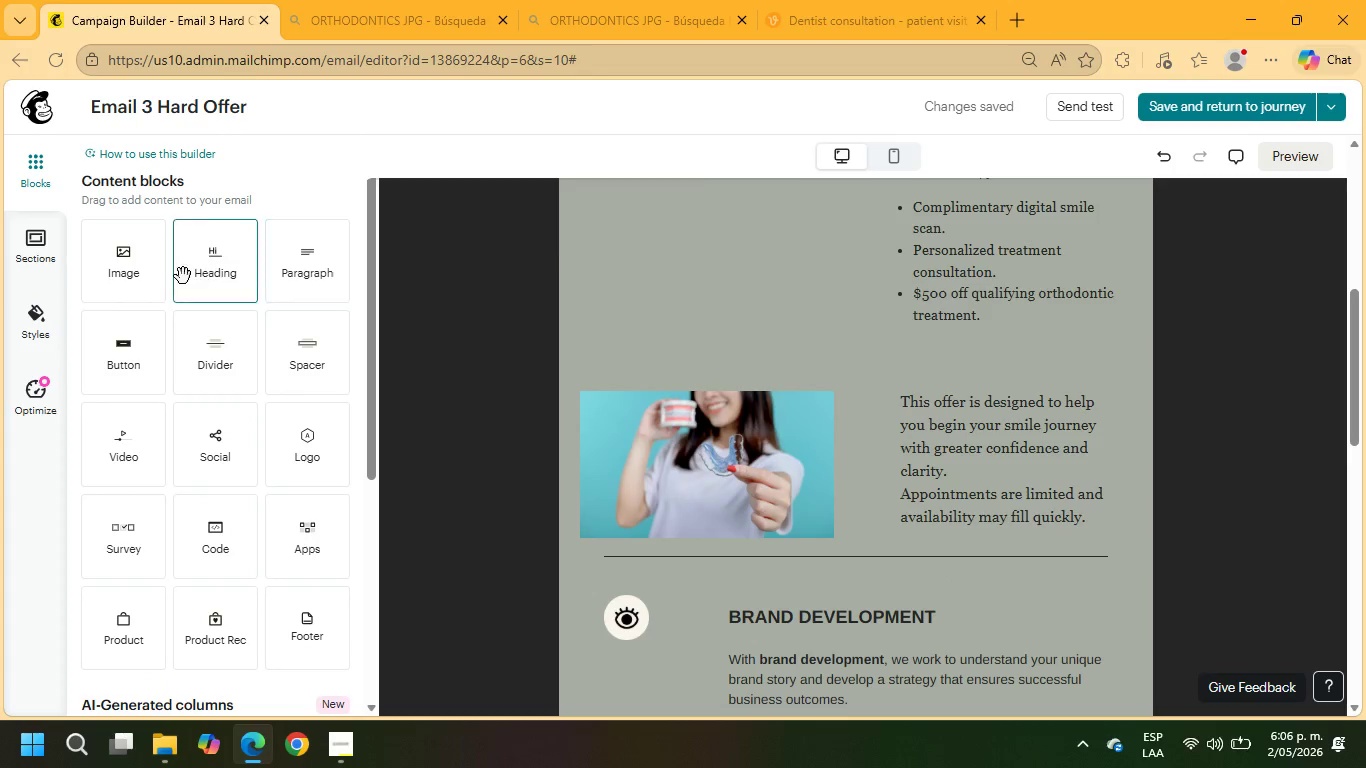 
left_click_drag(start_coordinate=[135, 360], to_coordinate=[578, 555])
 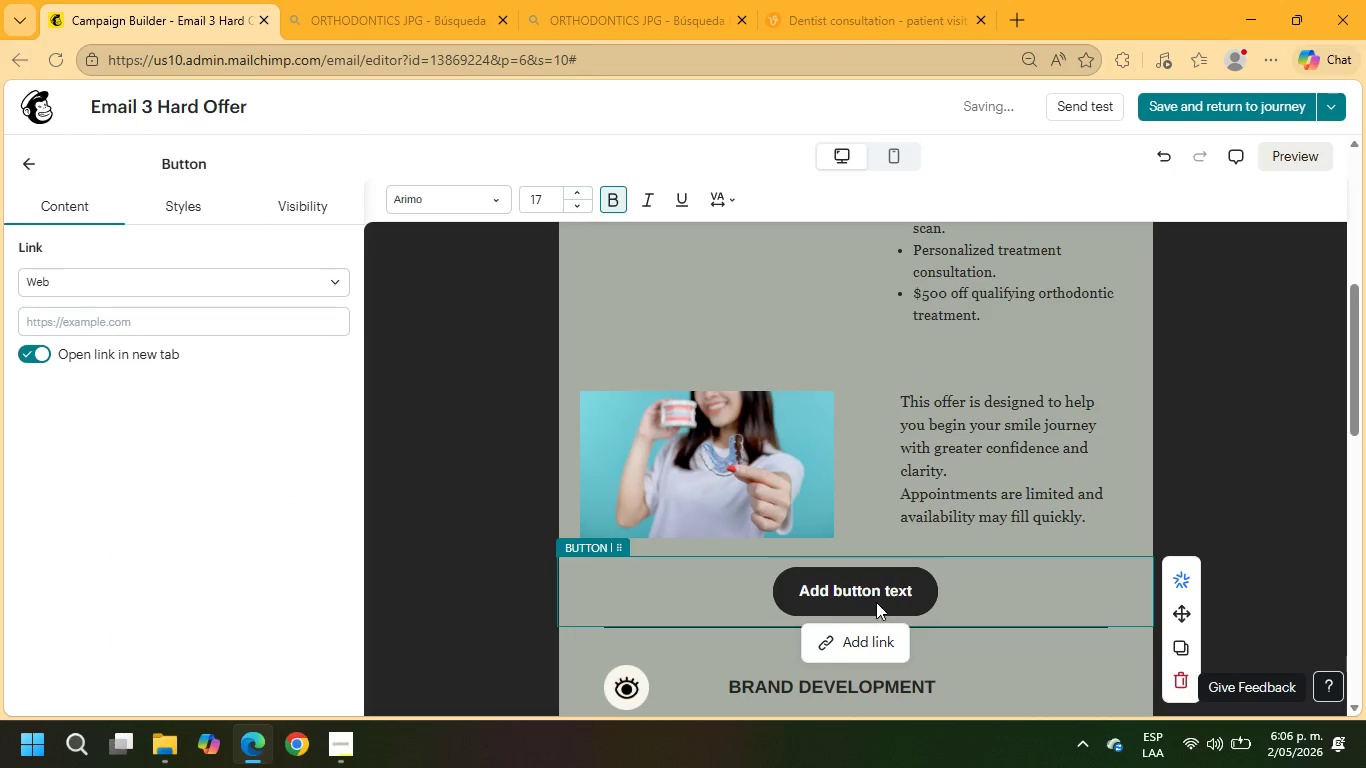 
scroll: coordinate [871, 498], scroll_direction: up, amount: 1.0
 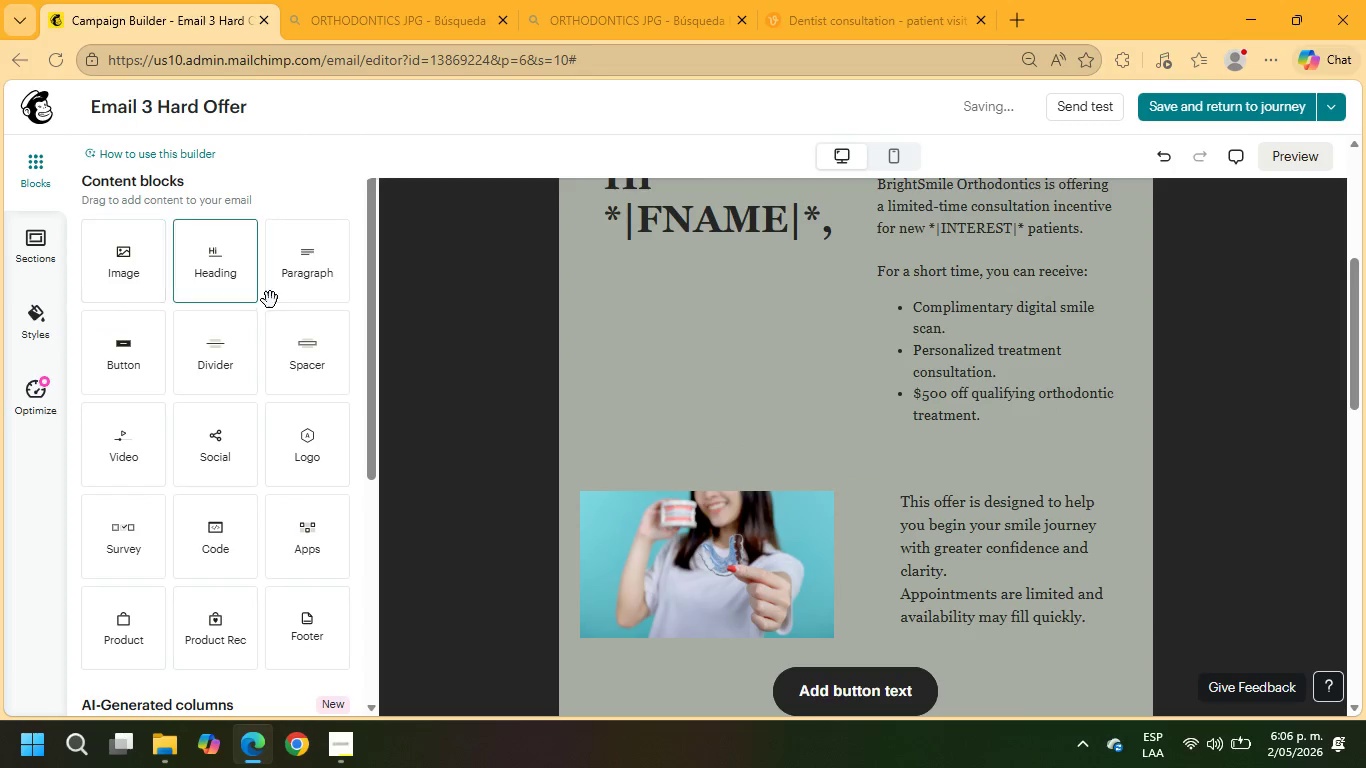 
left_click_drag(start_coordinate=[232, 364], to_coordinate=[662, 447])
 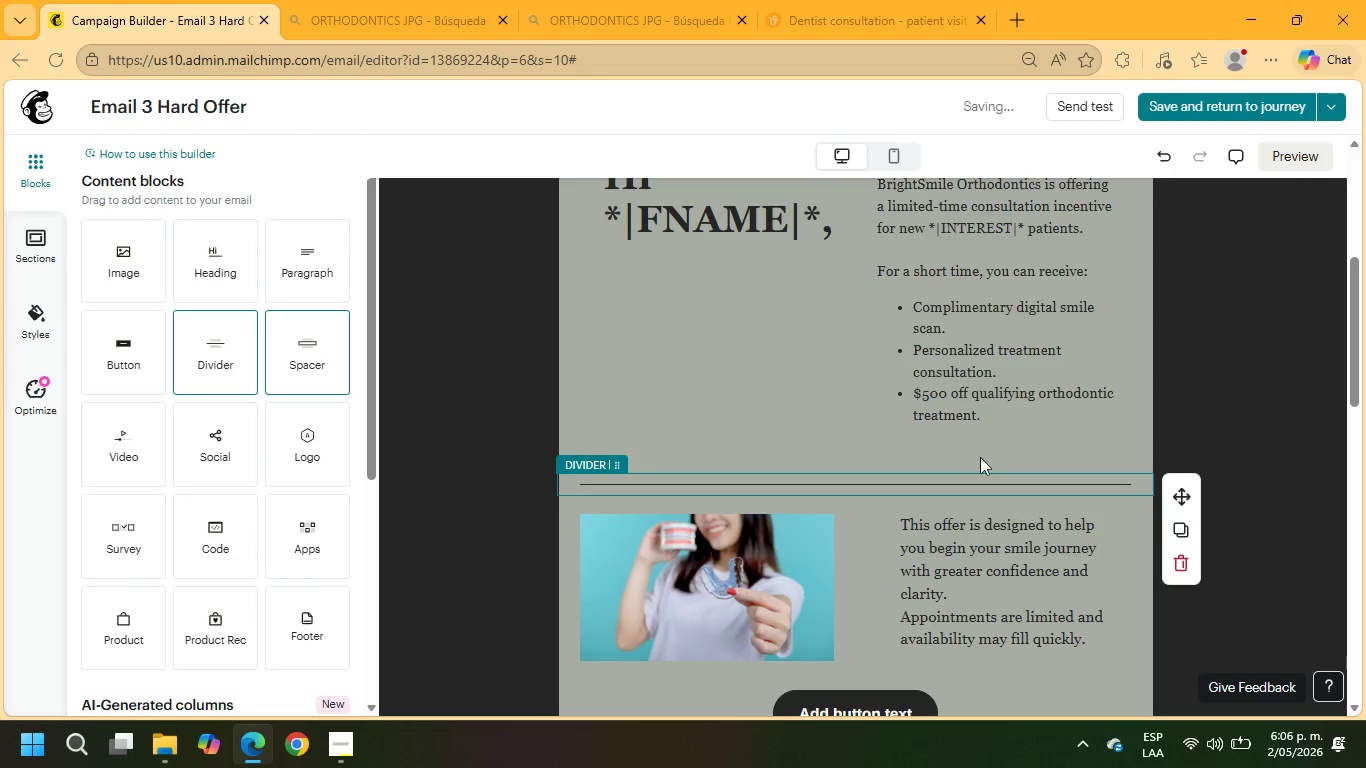 
left_click([995, 448])
 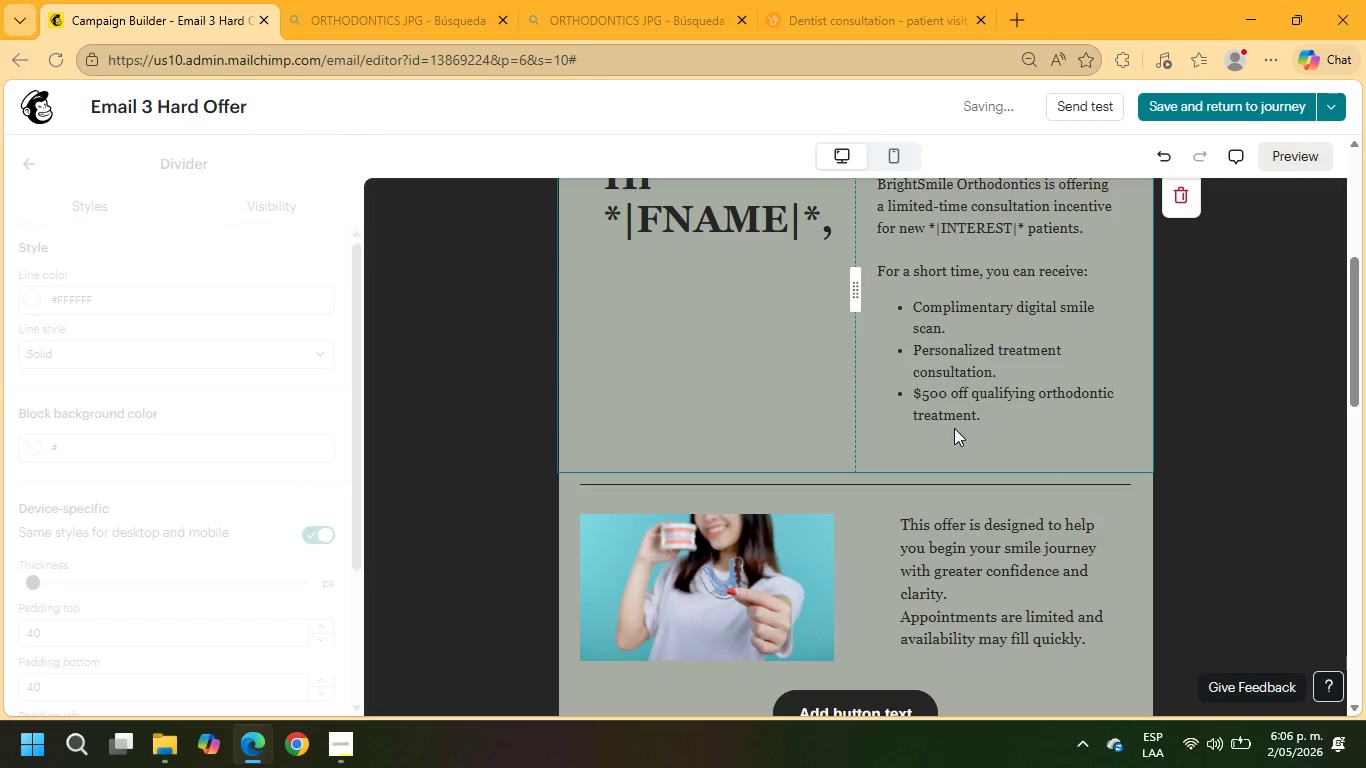 
left_click([954, 426])
 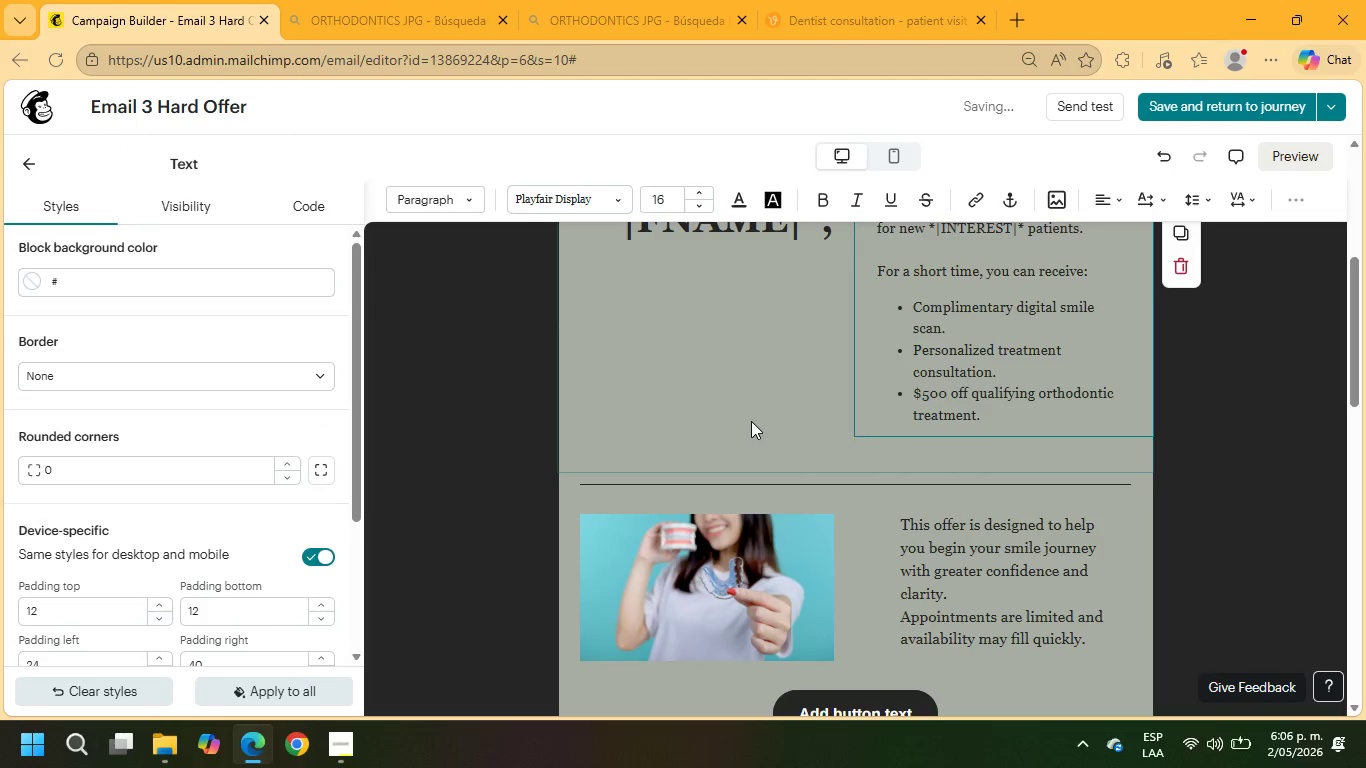 
left_click([760, 425])
 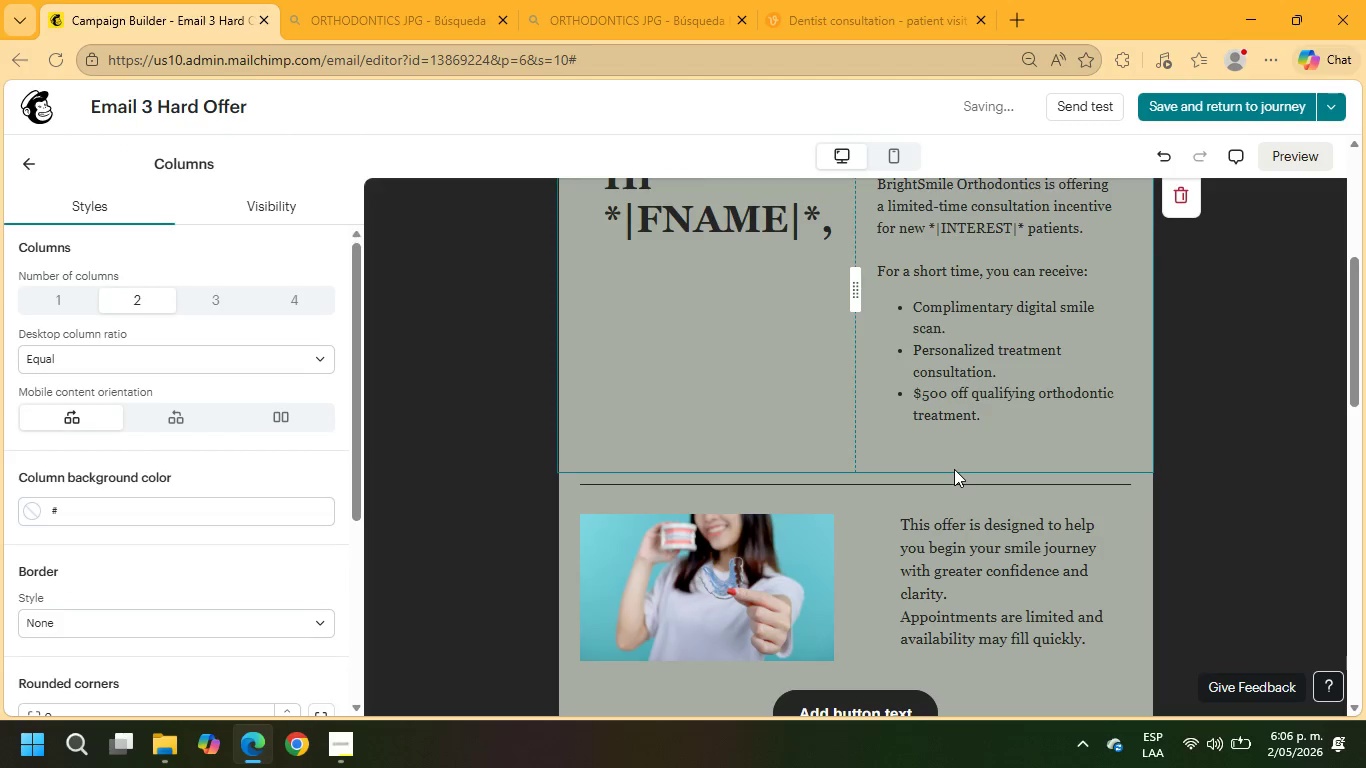 
left_click([950, 461])
 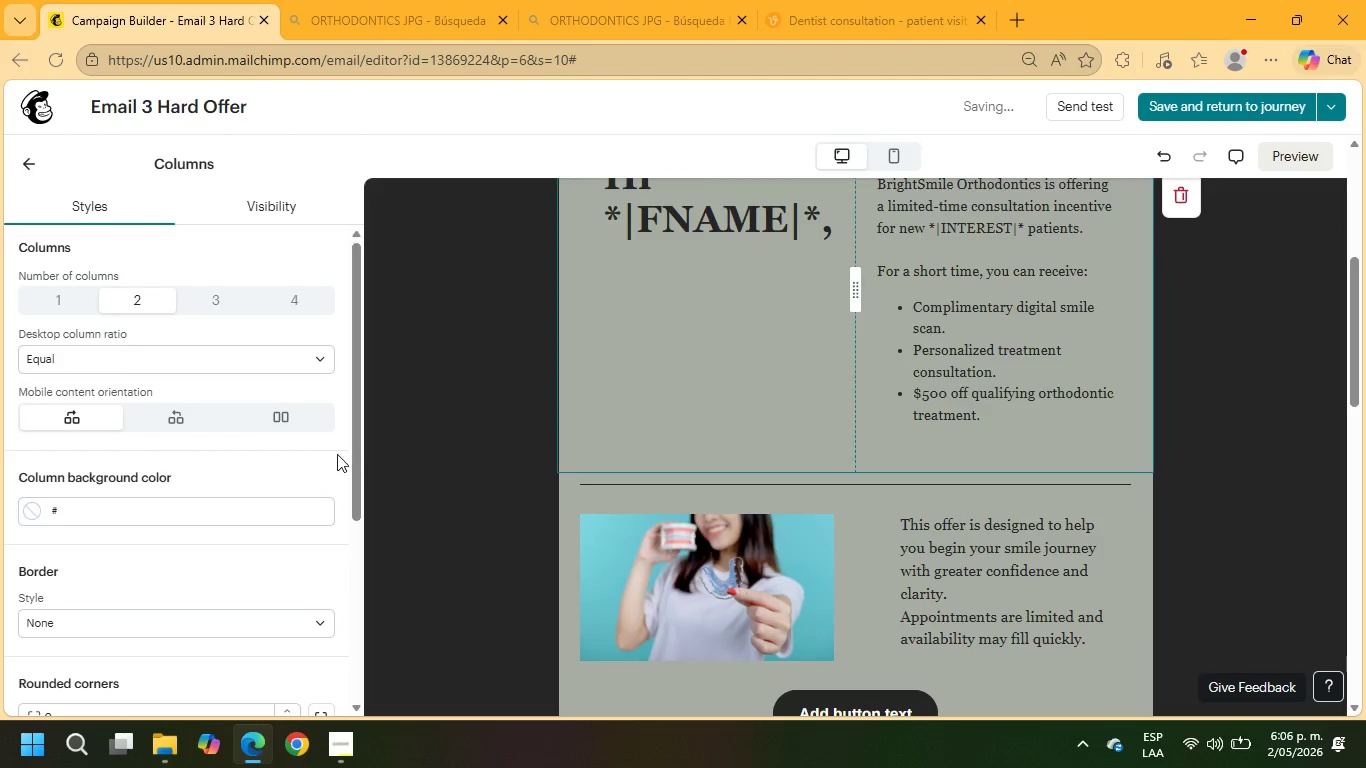 
scroll: coordinate [233, 548], scroll_direction: down, amount: 6.0
 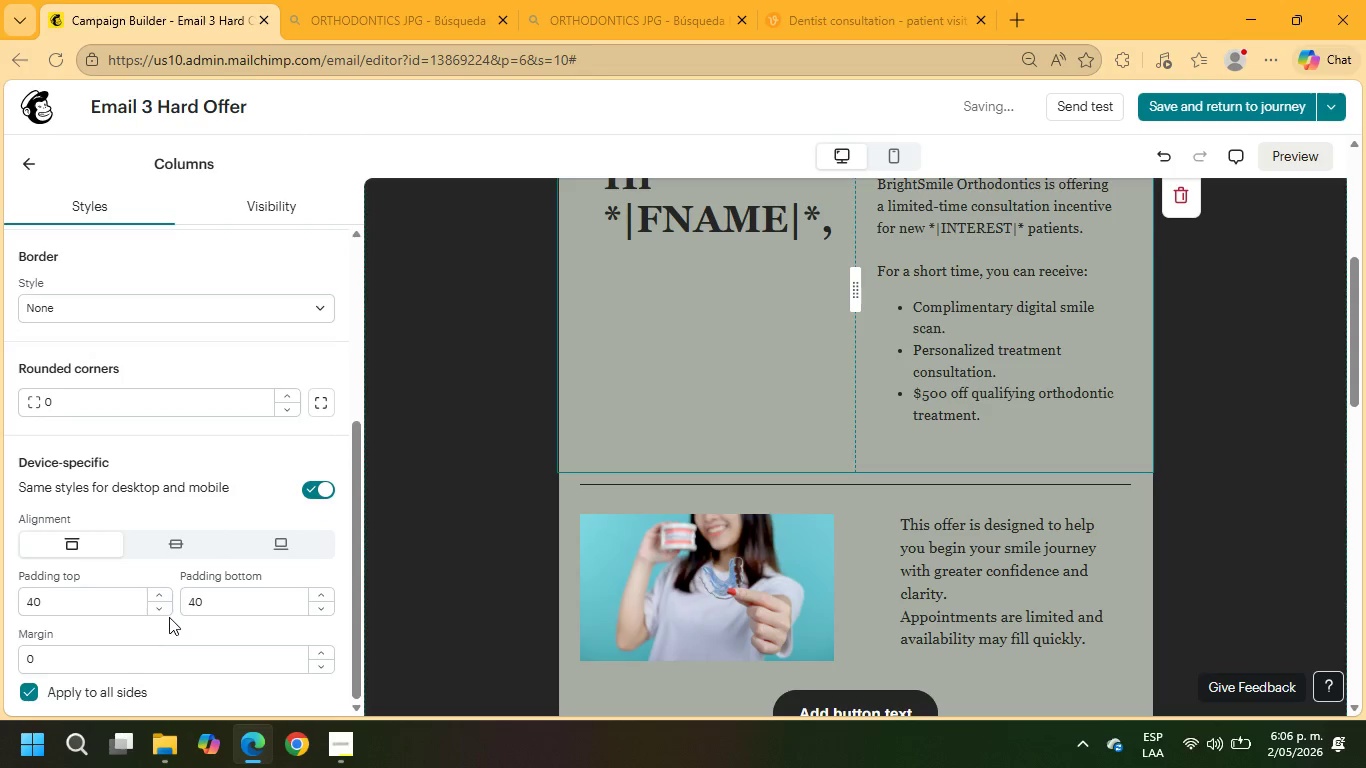 
left_click([166, 611])
 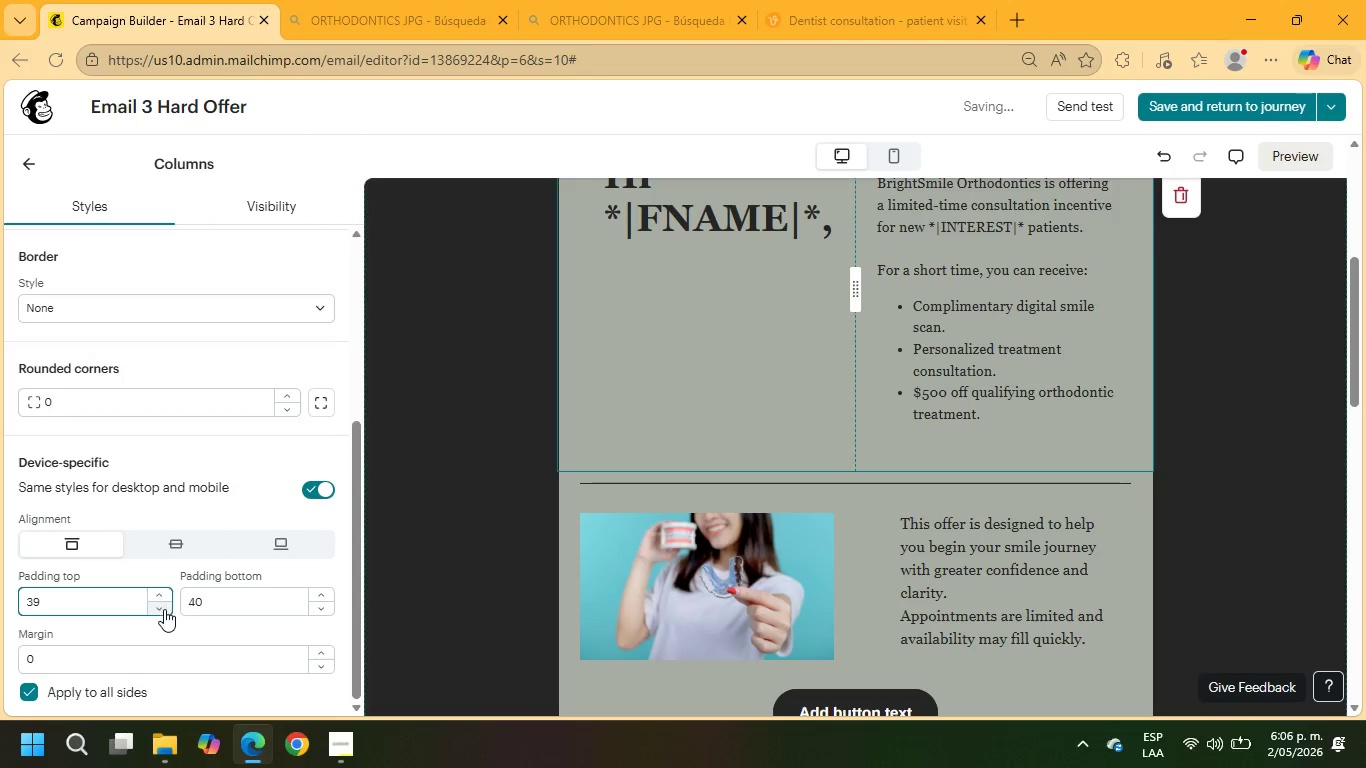 
double_click([164, 609])
 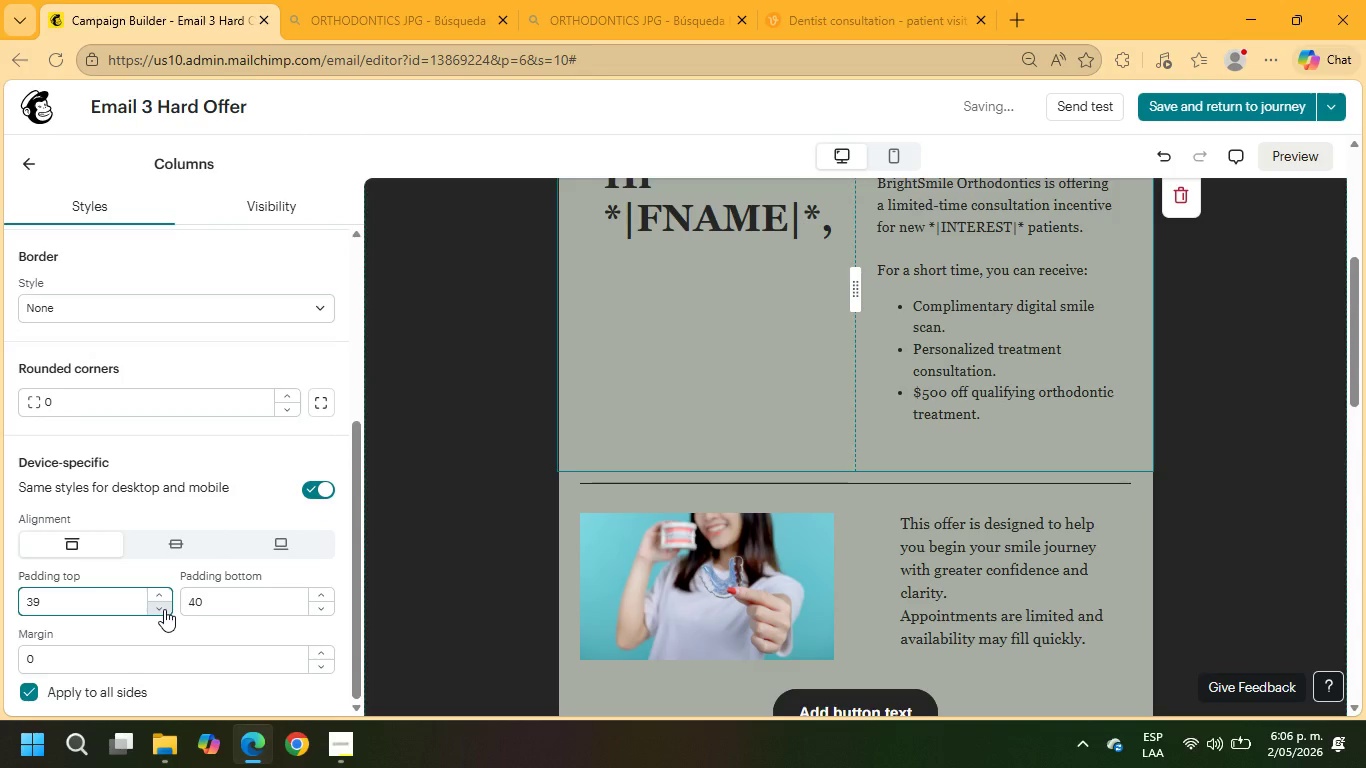 
triple_click([164, 609])
 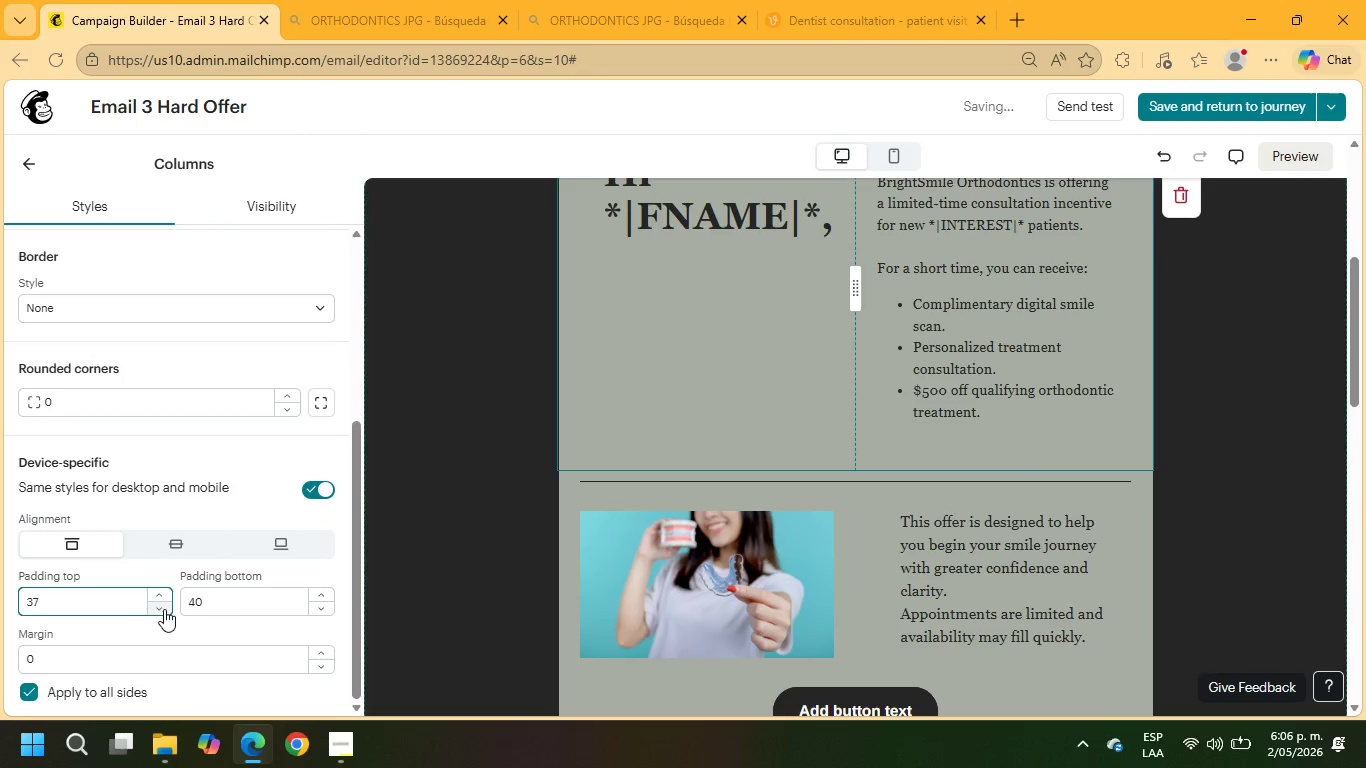 
triple_click([164, 609])
 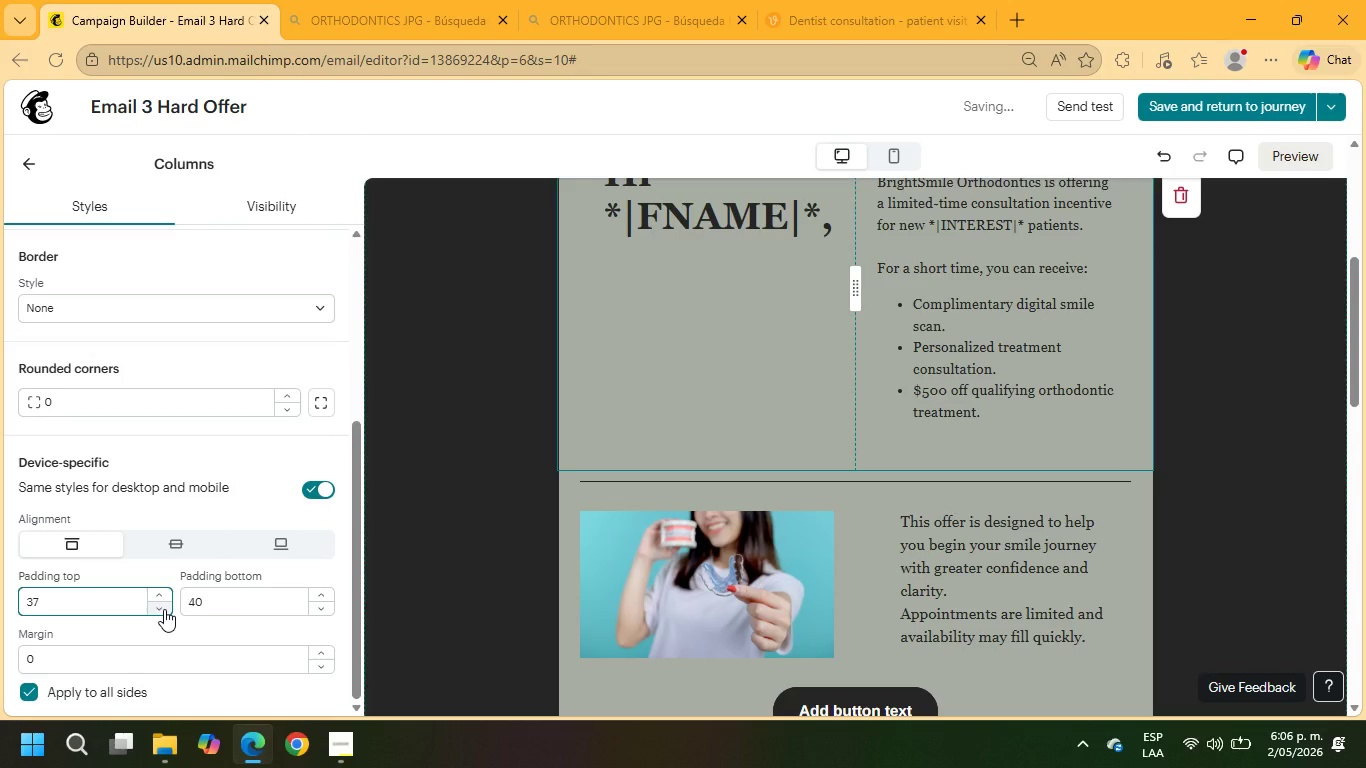 
triple_click([164, 609])
 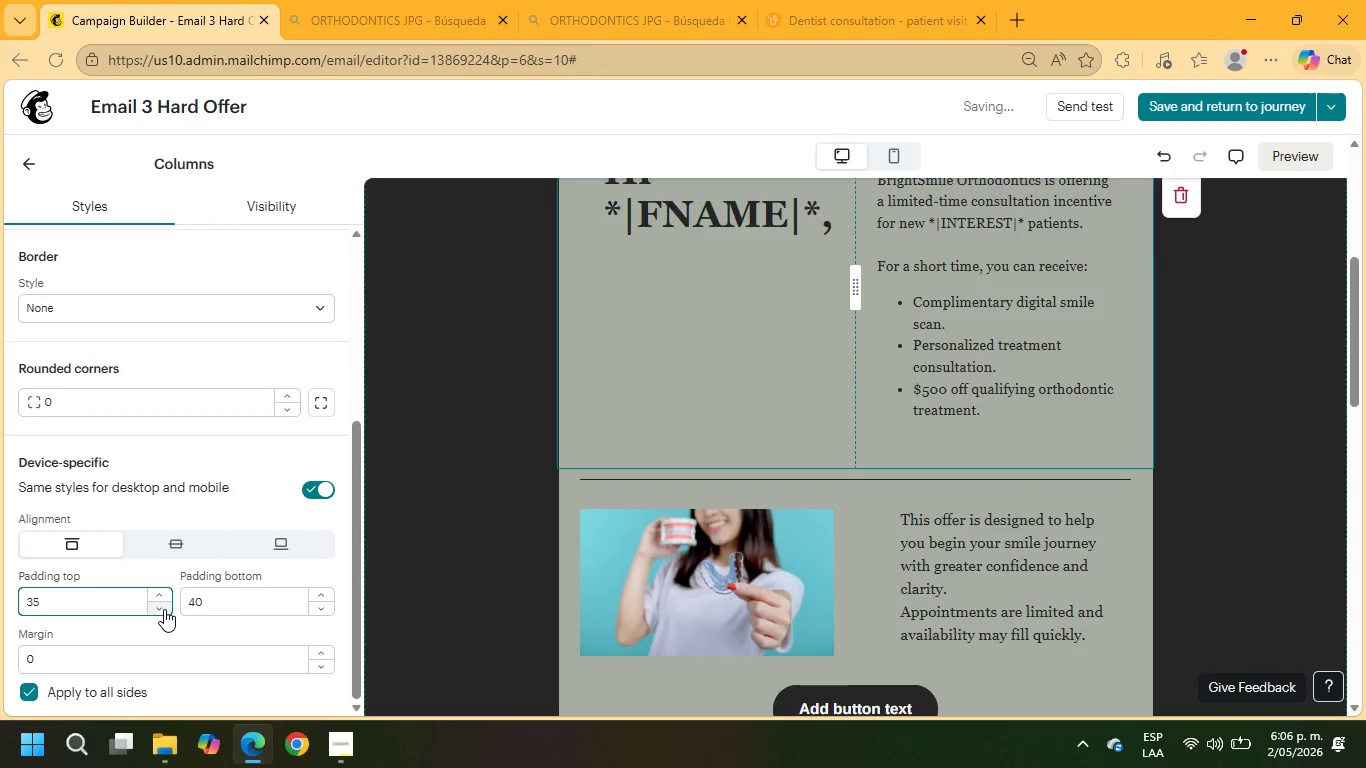 
triple_click([164, 609])
 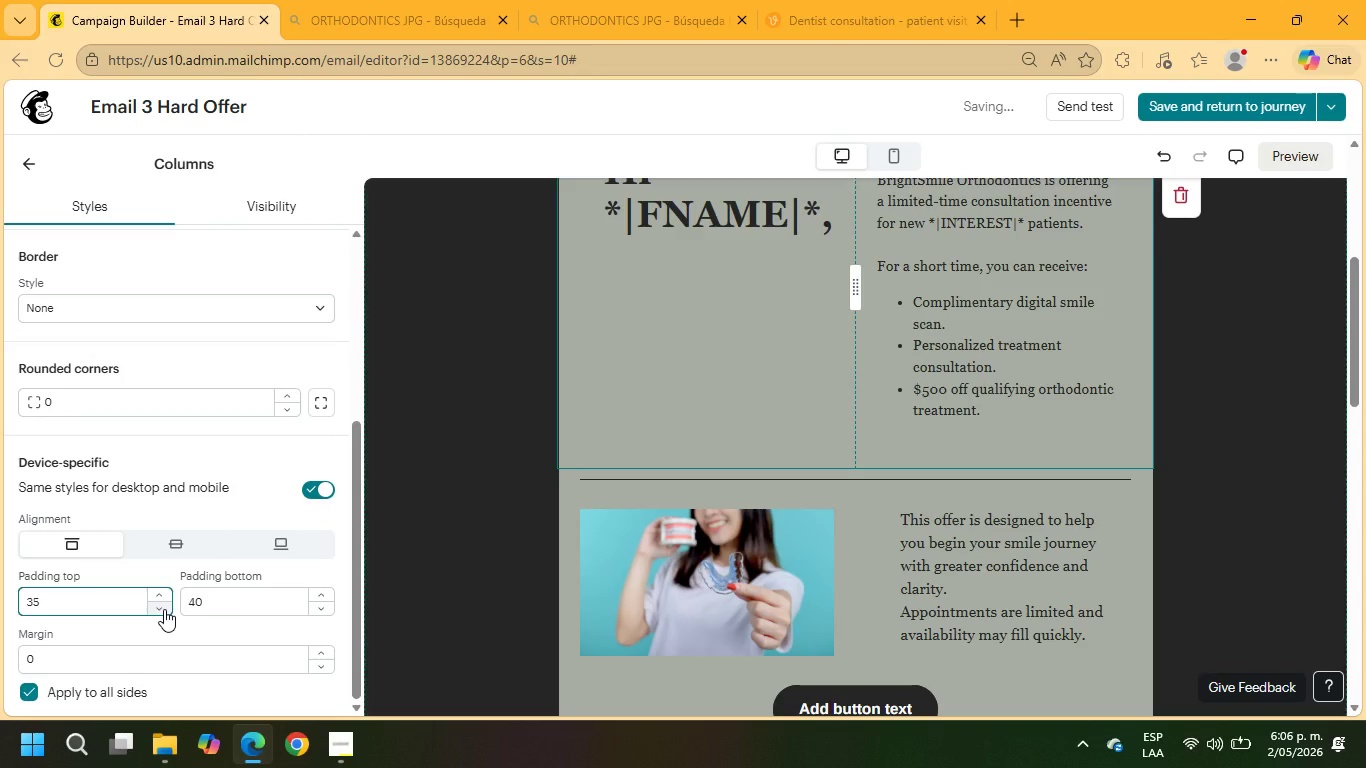 
triple_click([164, 609])
 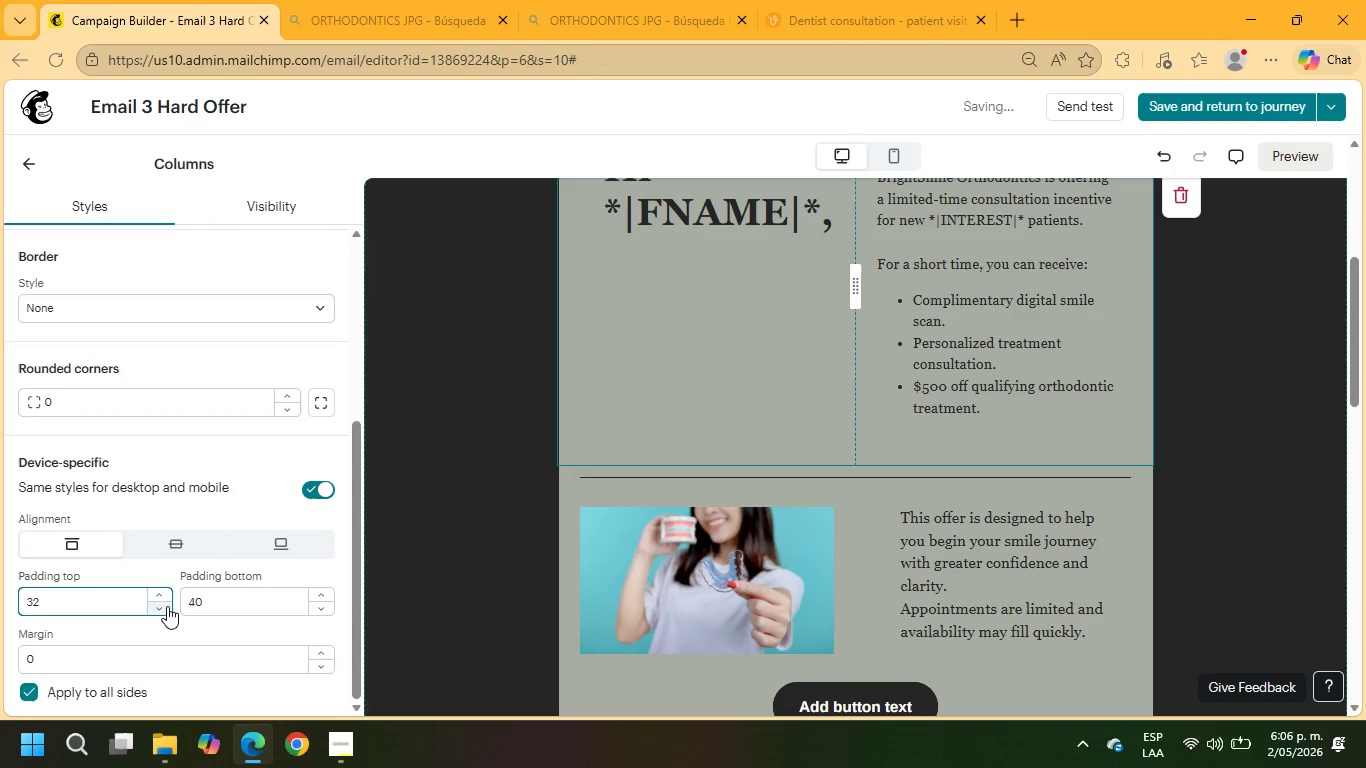 
left_click([165, 590])
 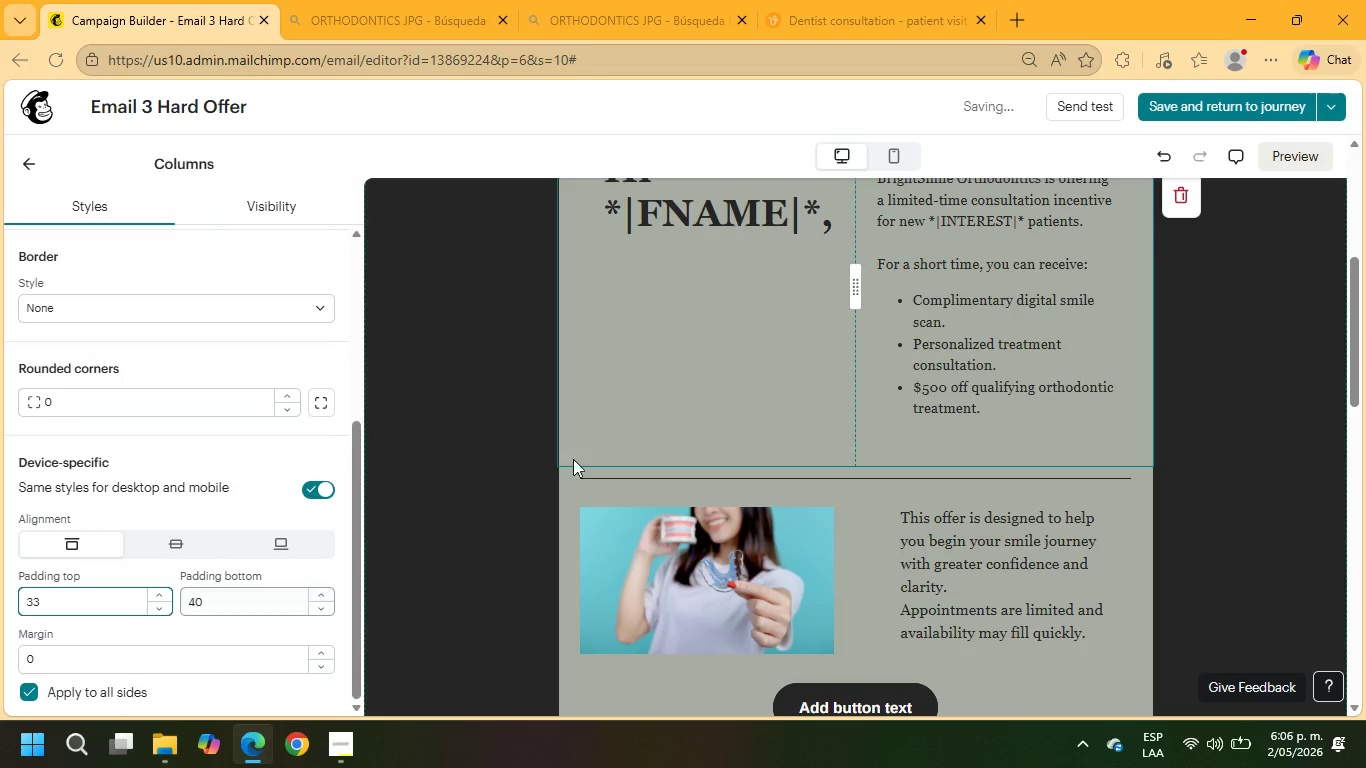 
scroll: coordinate [614, 378], scroll_direction: up, amount: 3.0
 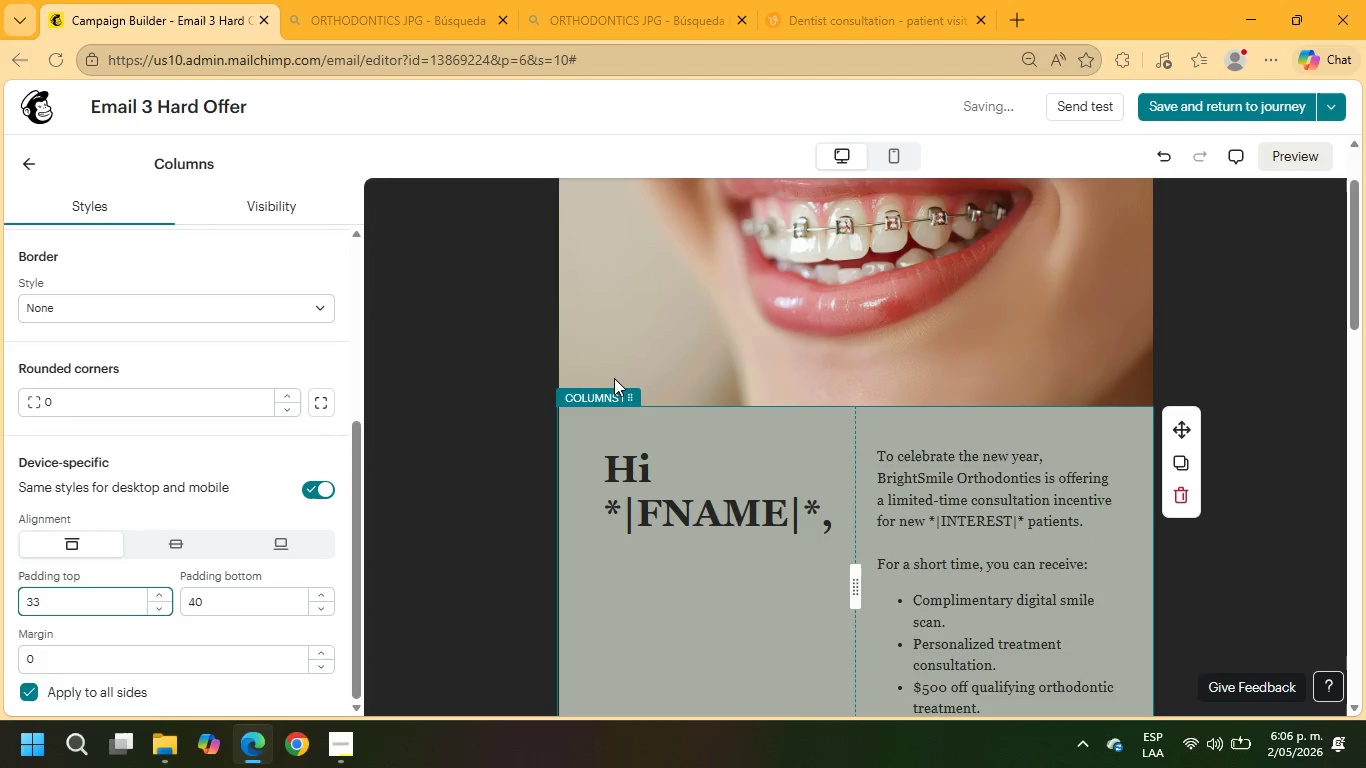 
scroll: coordinate [614, 378], scroll_direction: down, amount: 2.0
 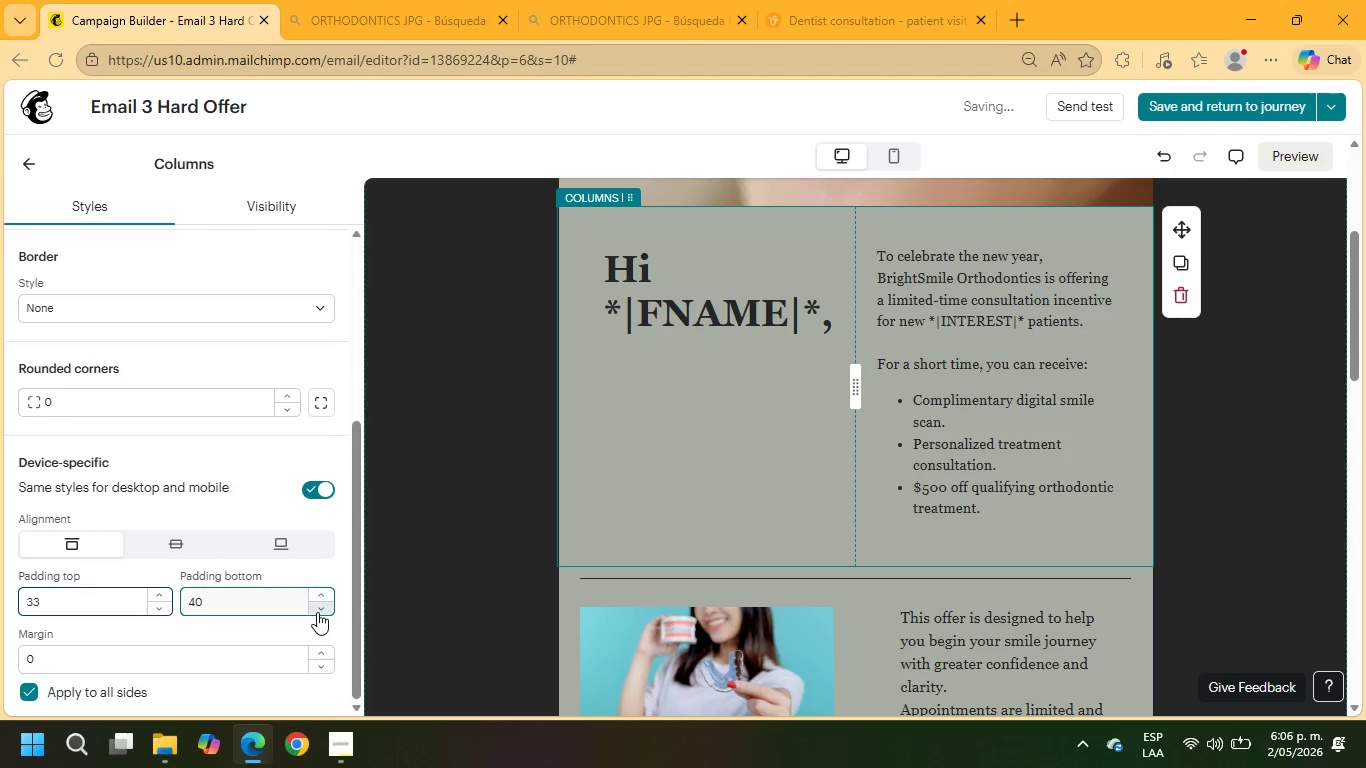 
double_click([317, 612])
 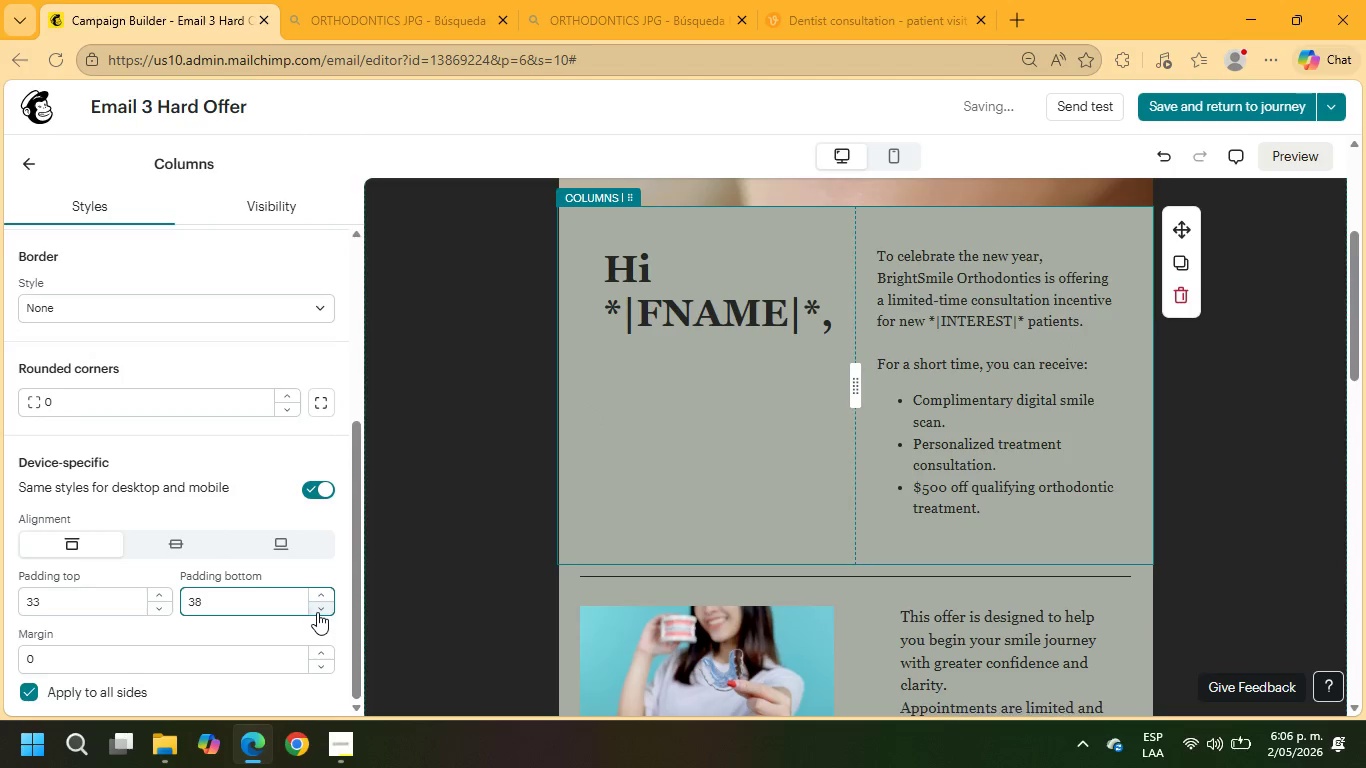 
triple_click([317, 612])
 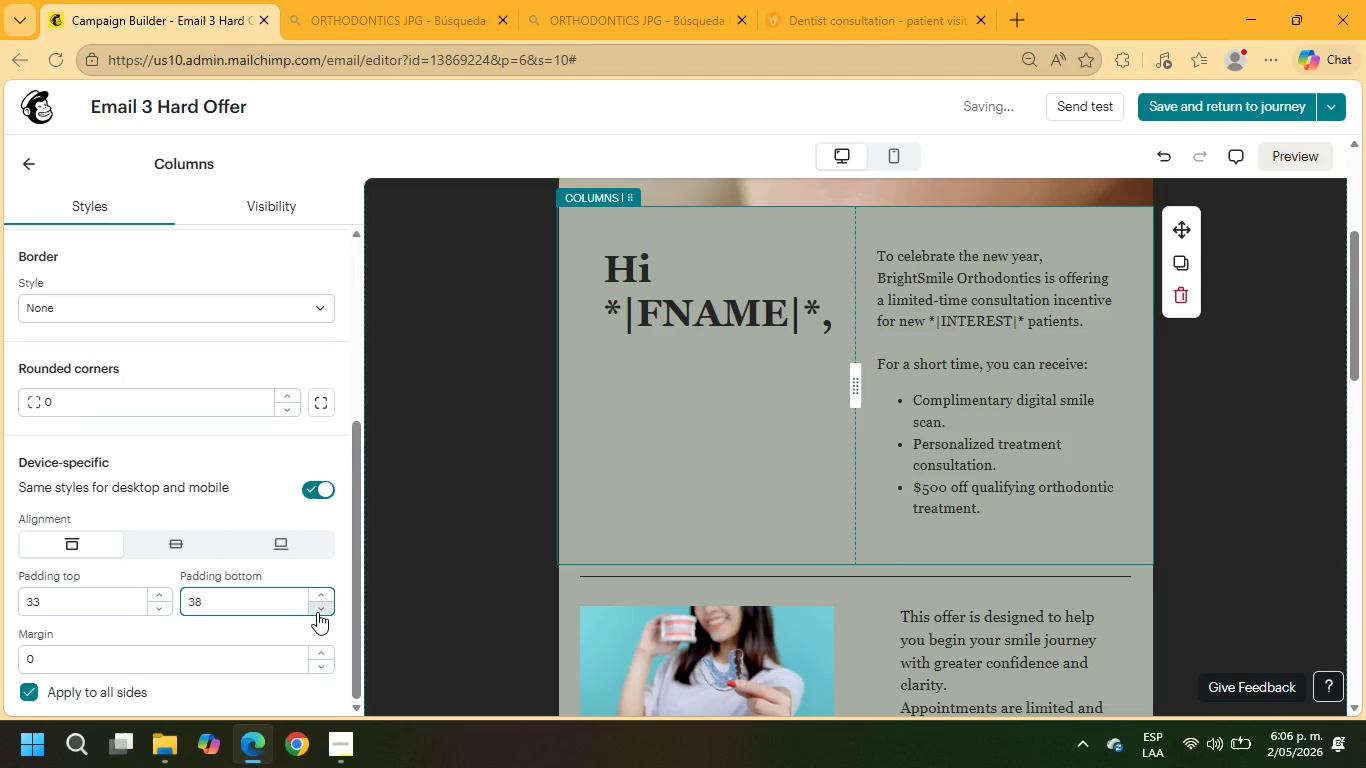 
triple_click([317, 612])
 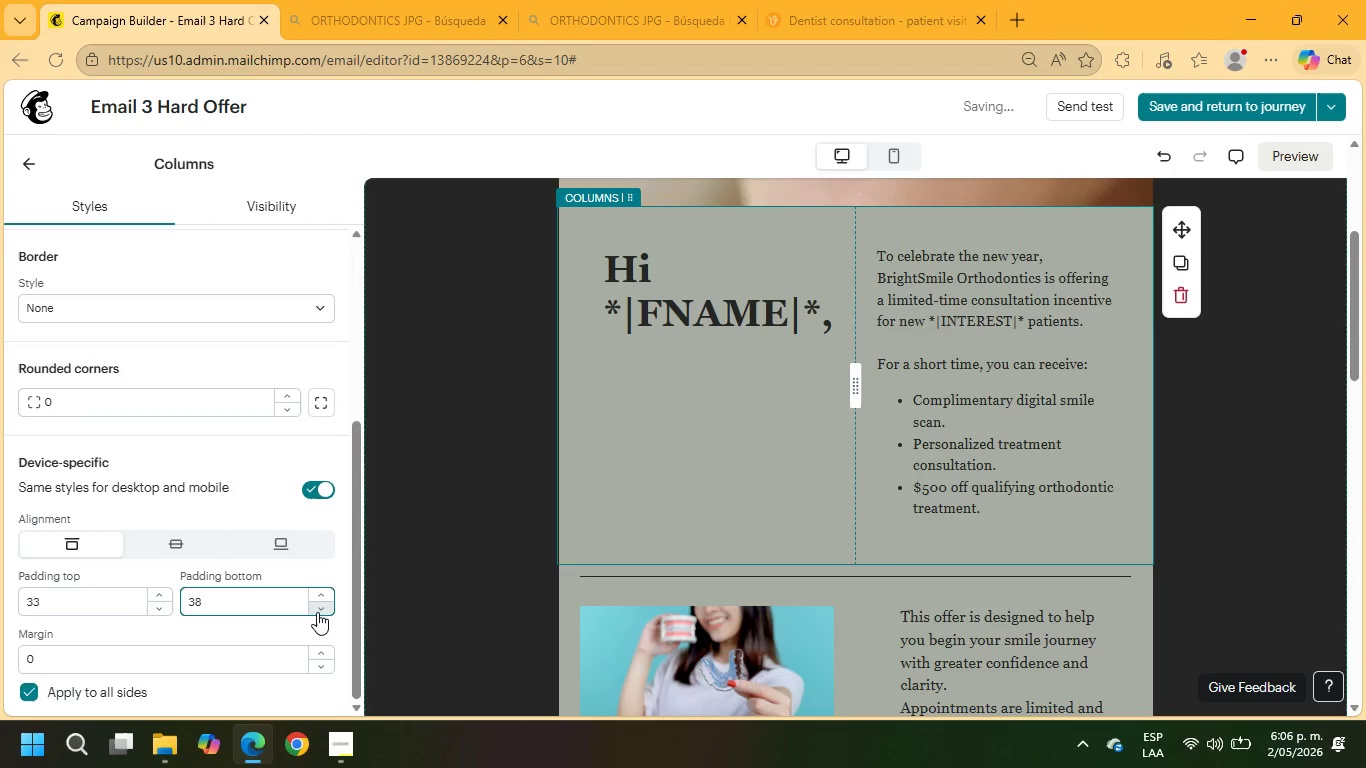 
triple_click([317, 612])
 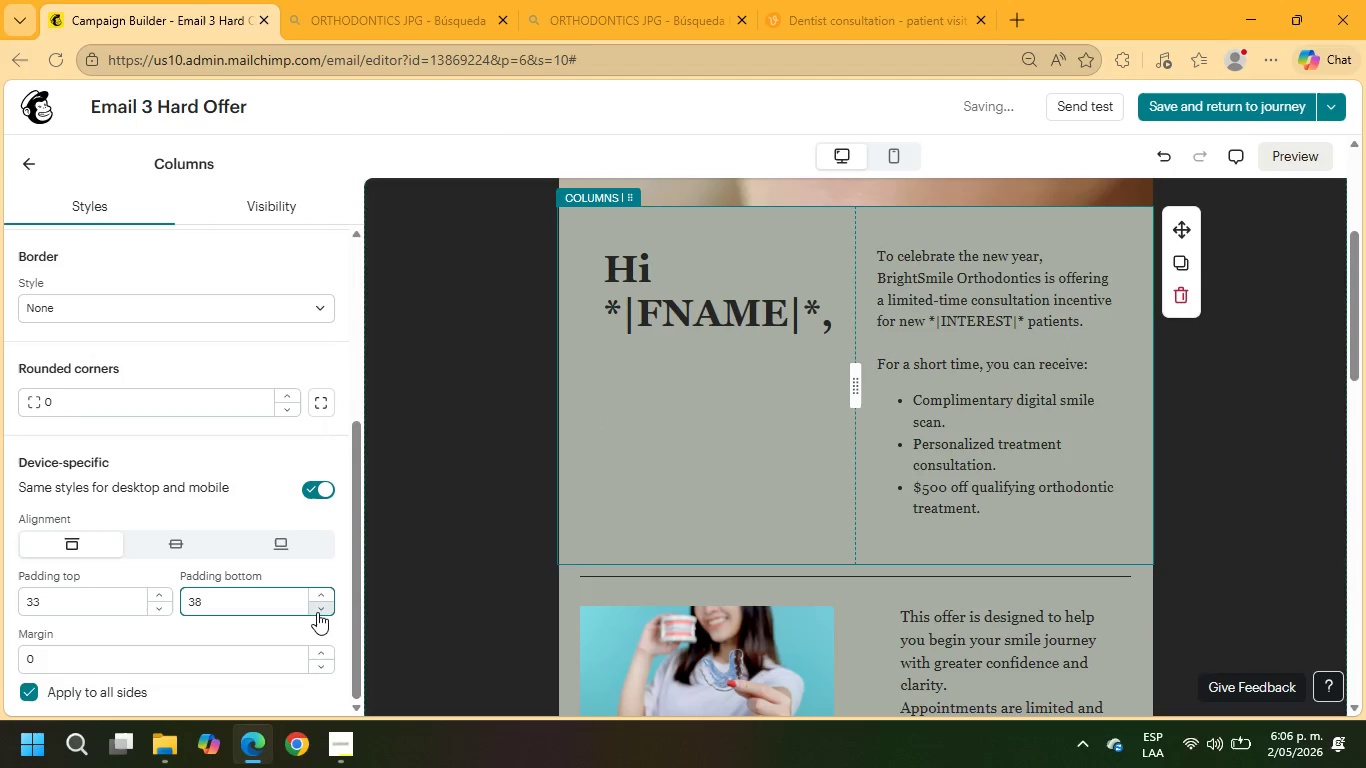 
triple_click([317, 612])
 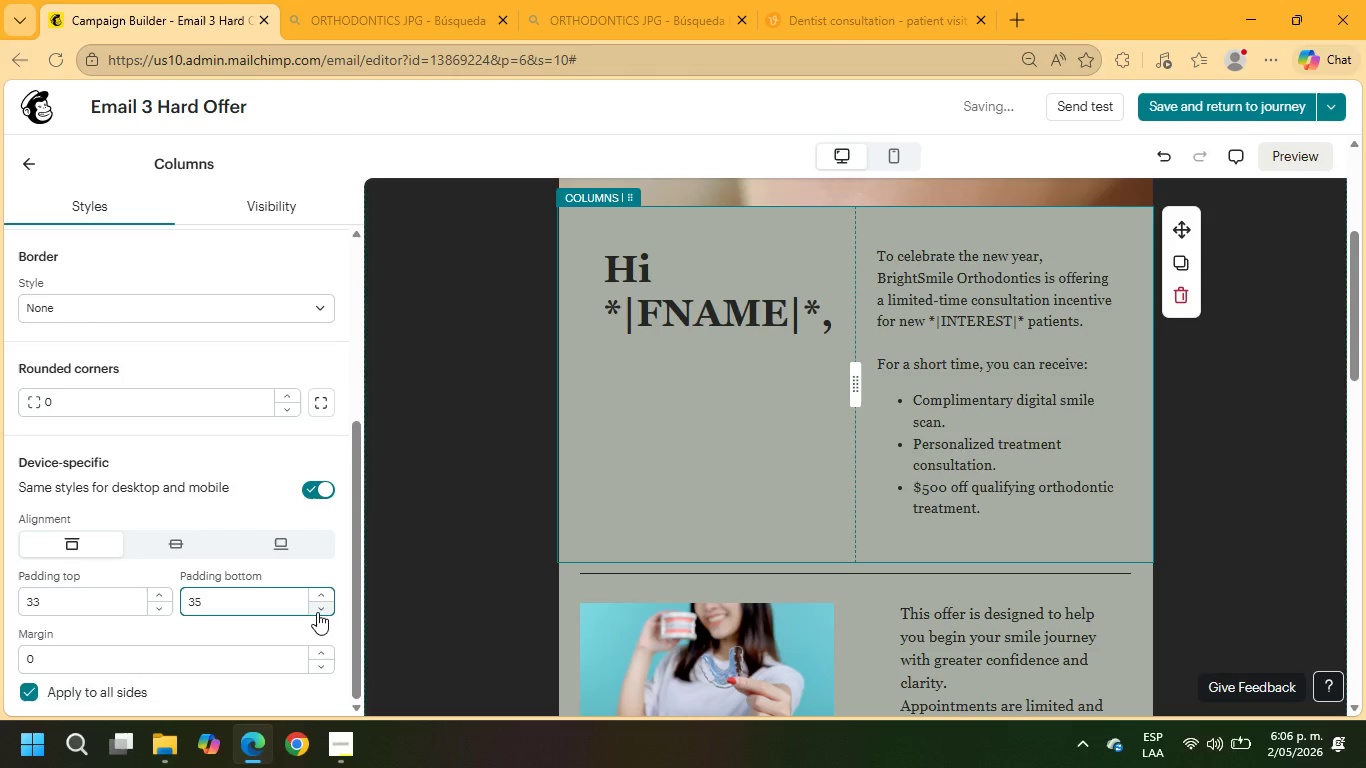 
triple_click([317, 612])
 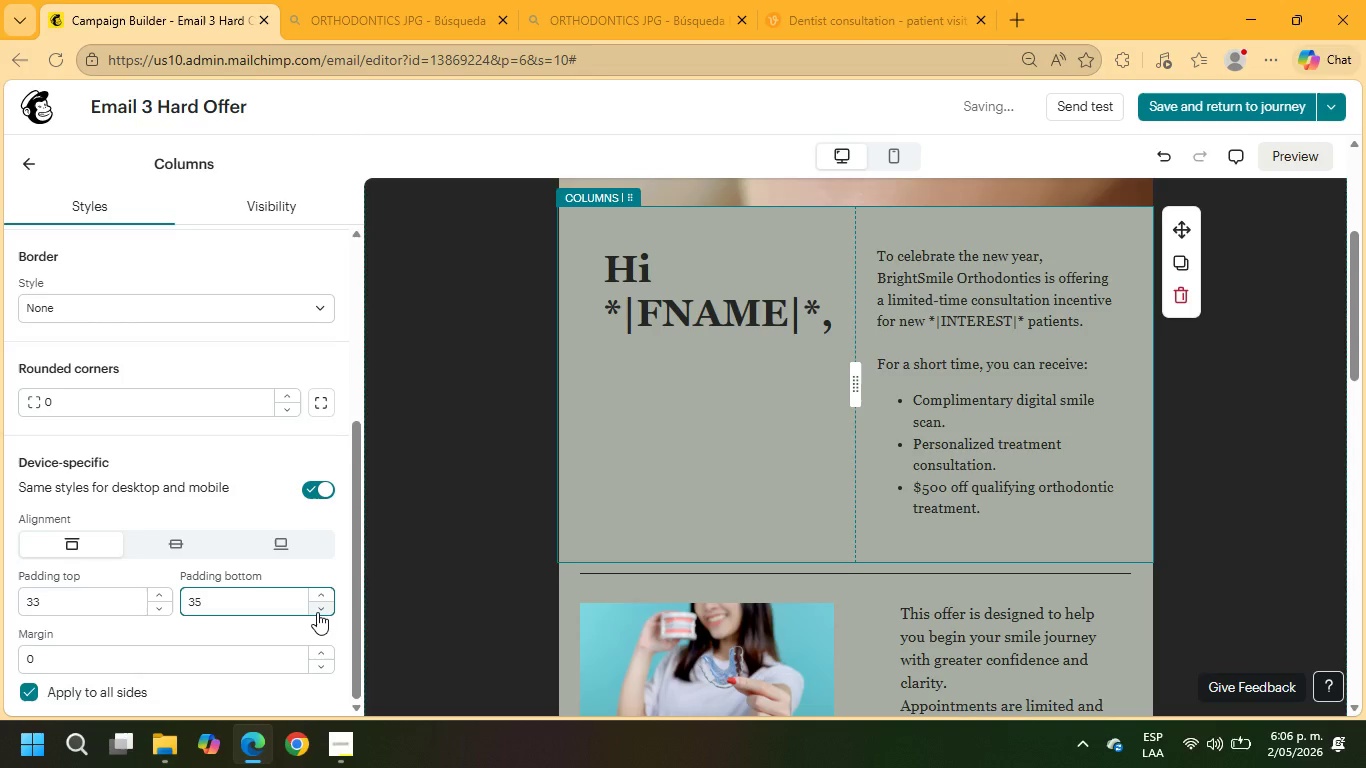 
triple_click([317, 612])
 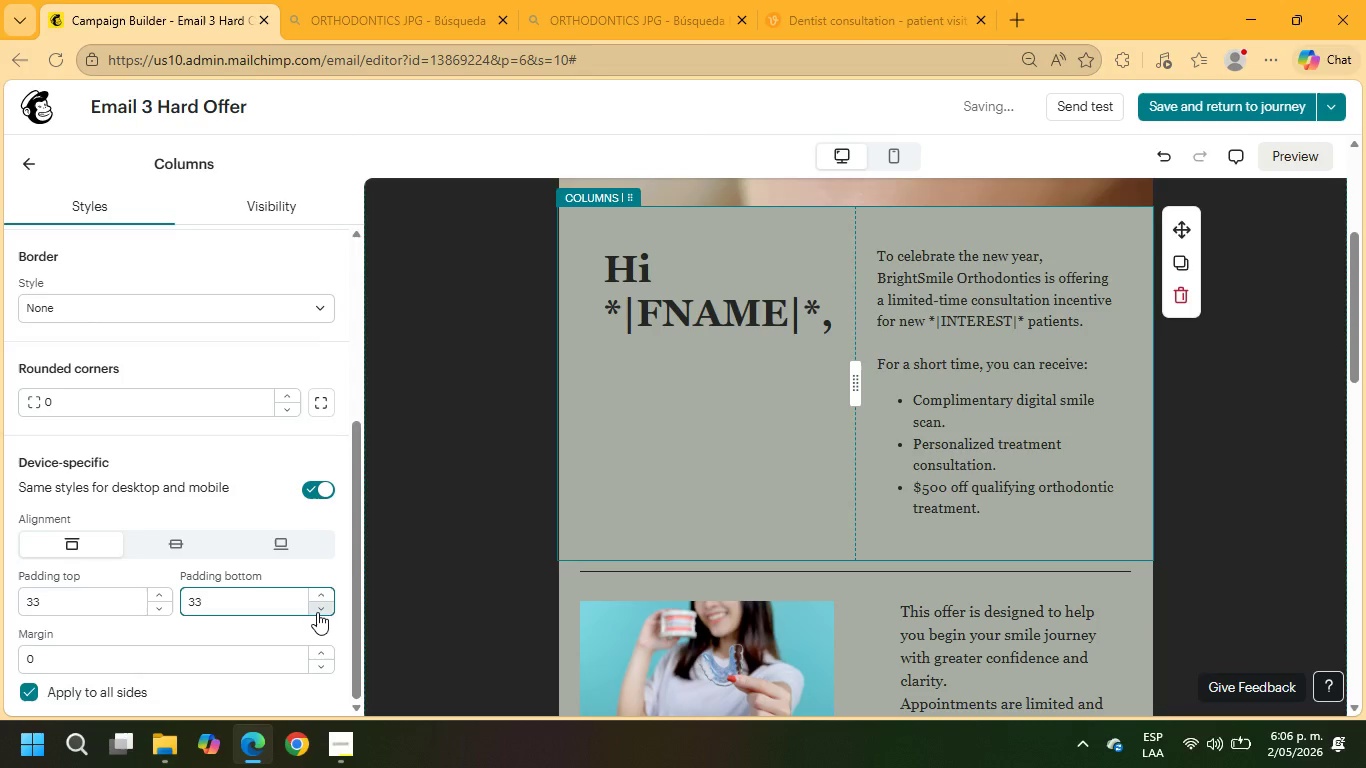 
triple_click([317, 612])
 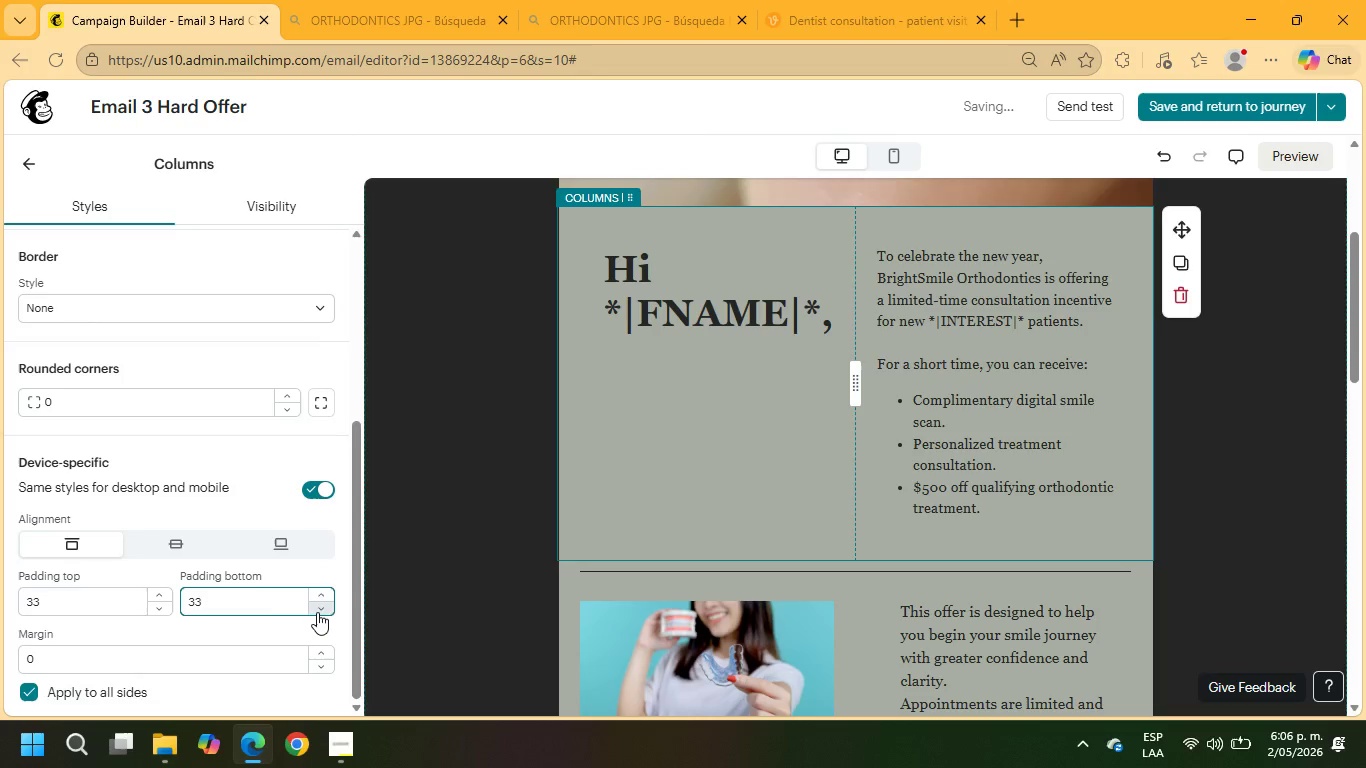 
triple_click([317, 612])
 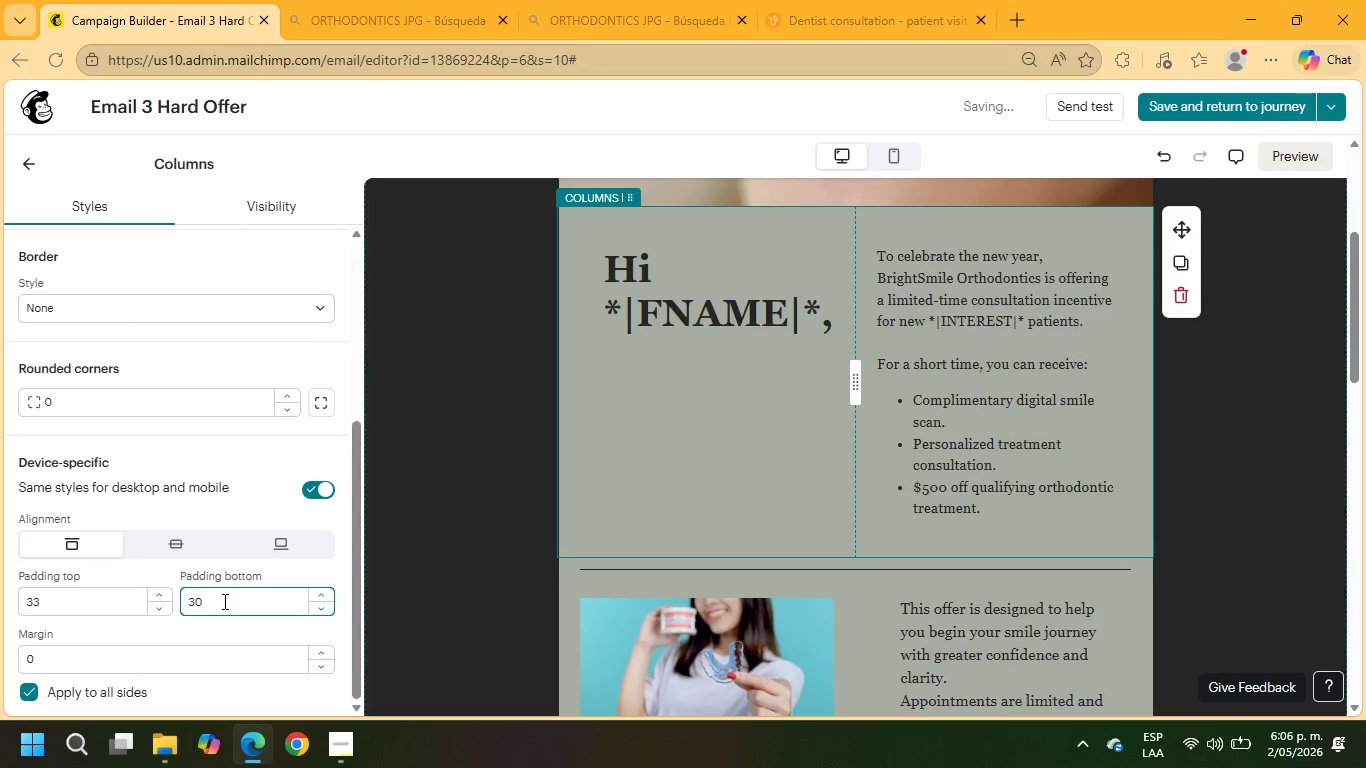 
left_click_drag(start_coordinate=[223, 601], to_coordinate=[162, 600])
 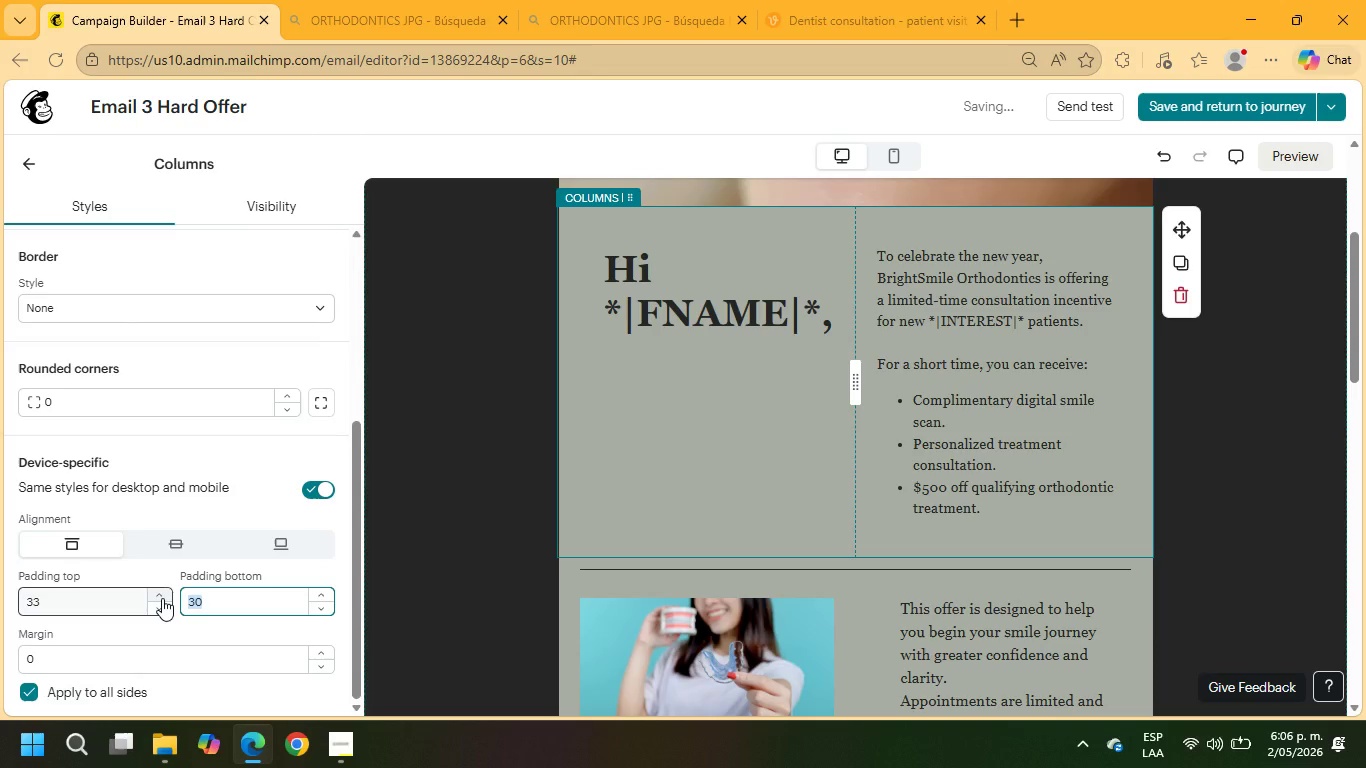 
key(Numpad1)
 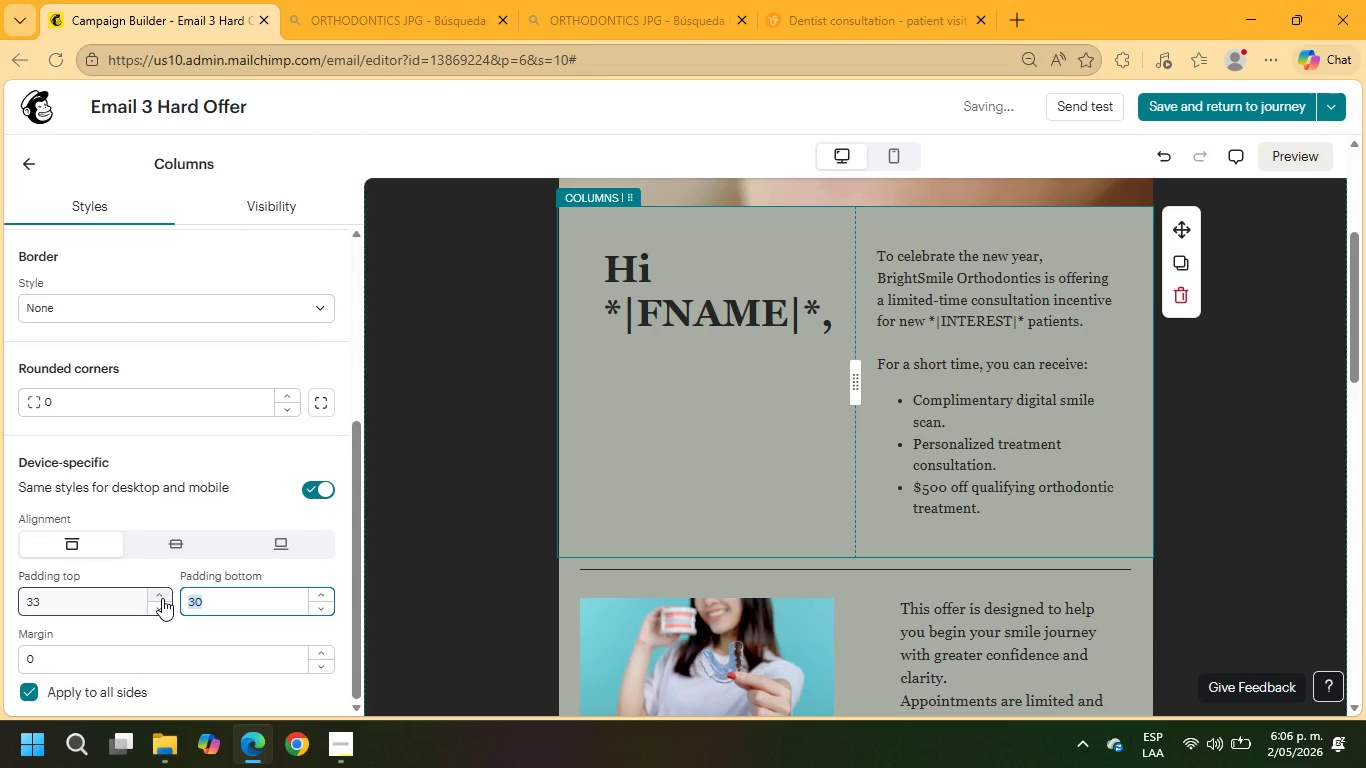 
key(Numpad0)
 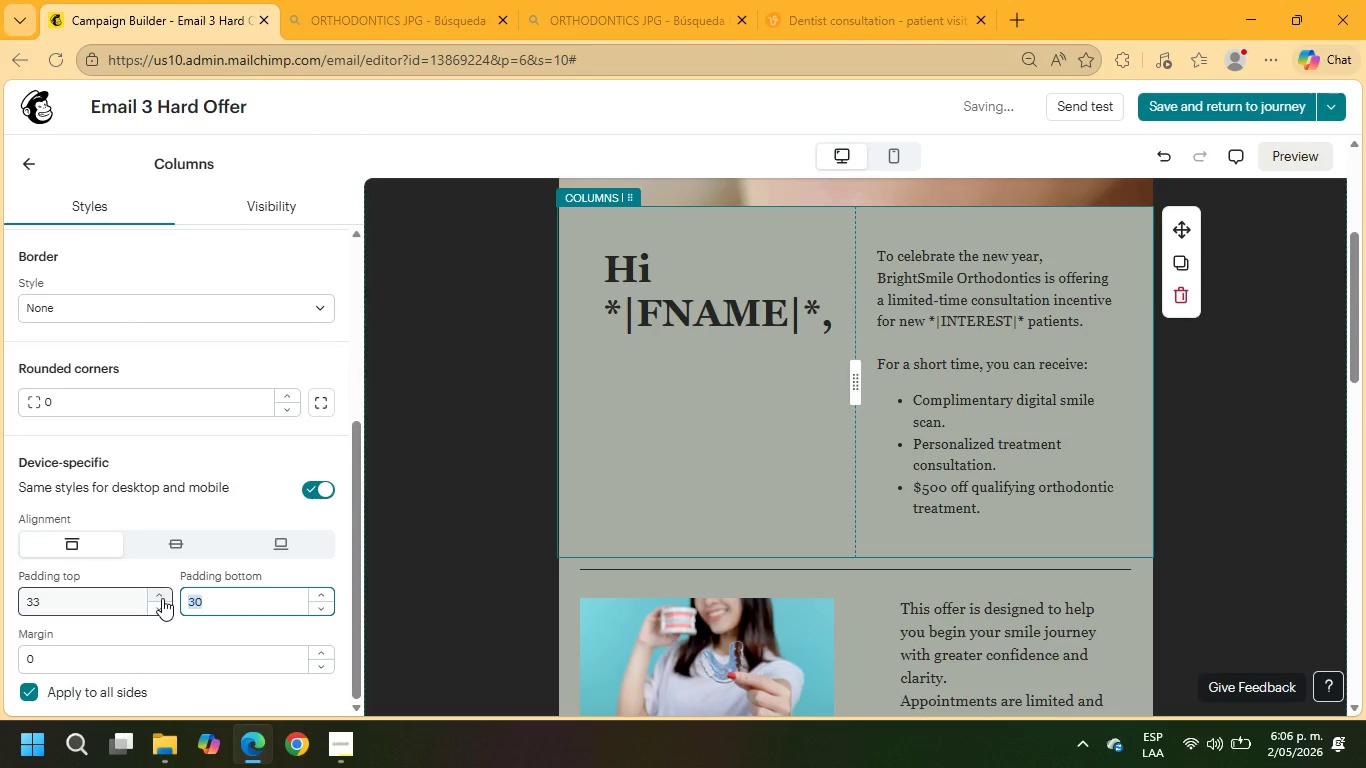 
key(NumpadEnter)
 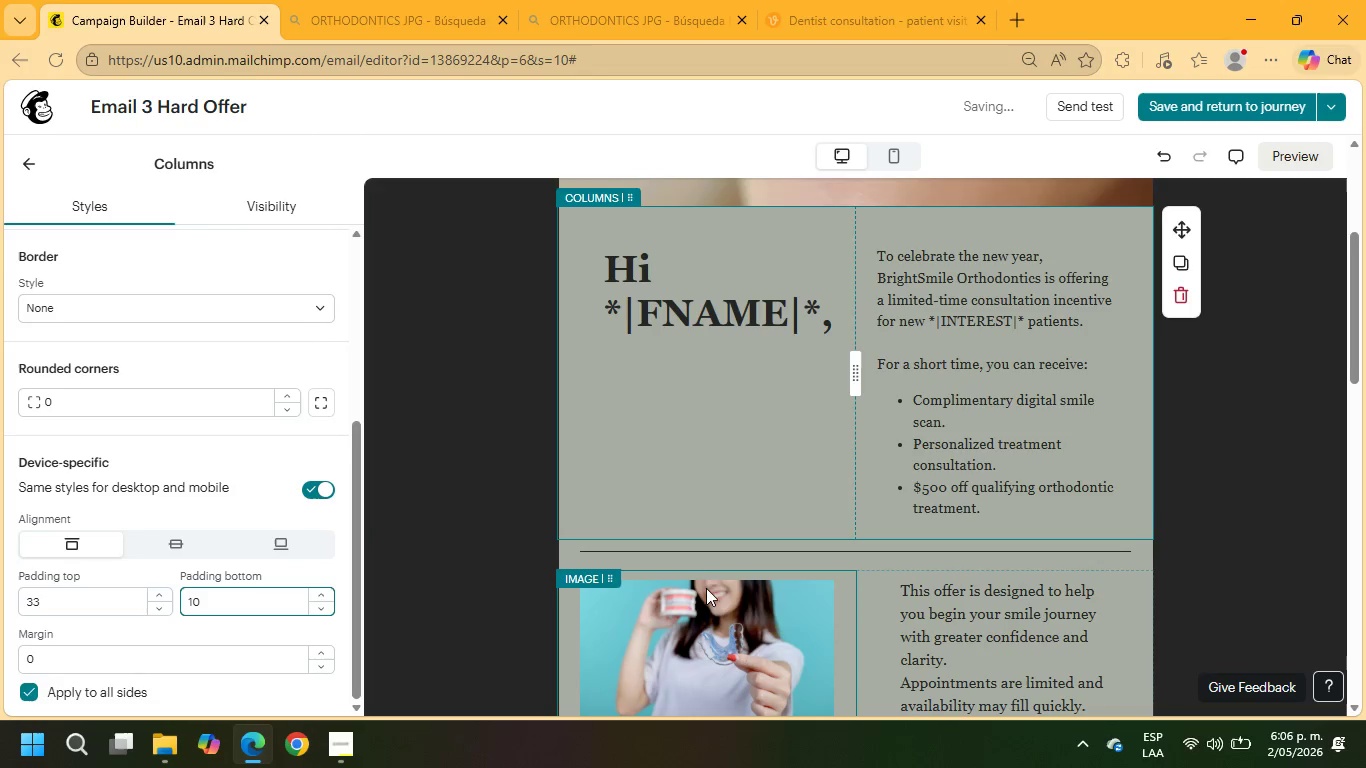 
left_click([680, 551])
 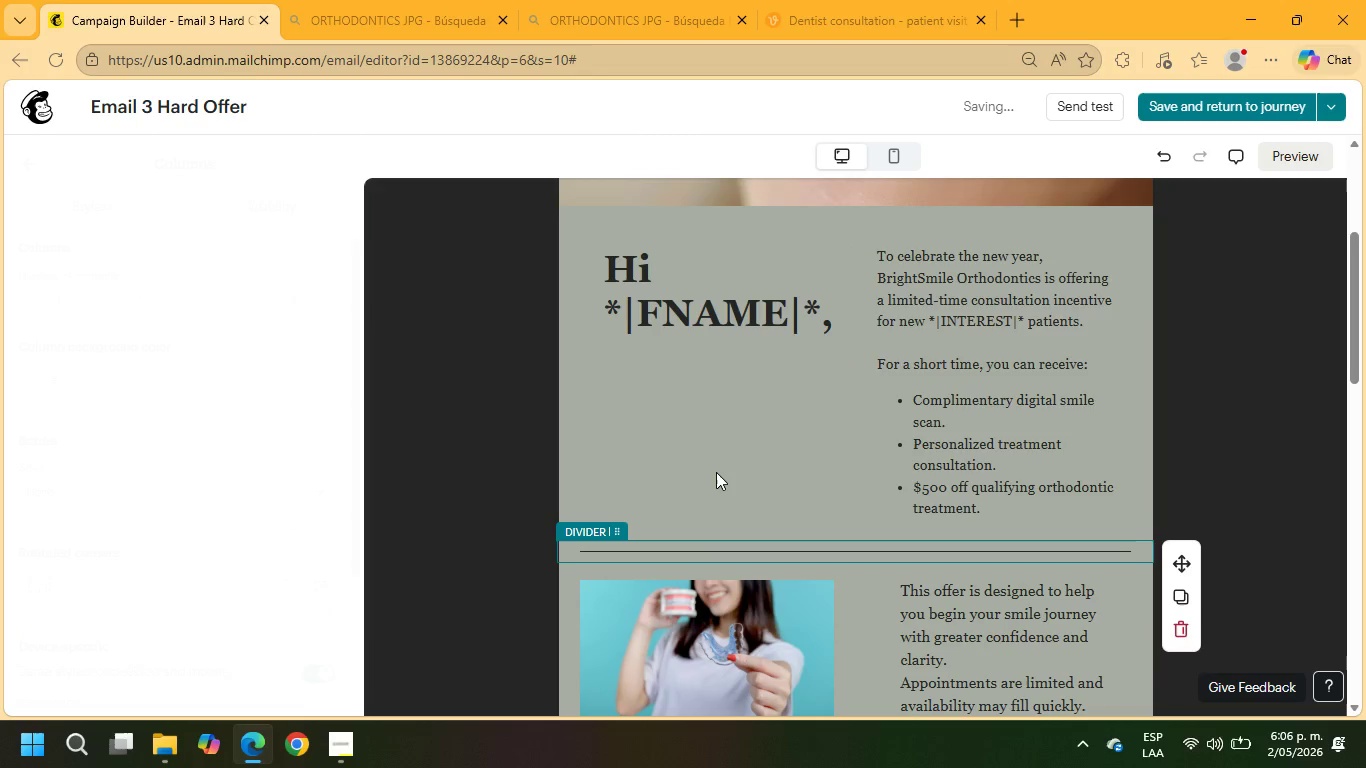 
scroll: coordinate [720, 468], scroll_direction: up, amount: 5.0
 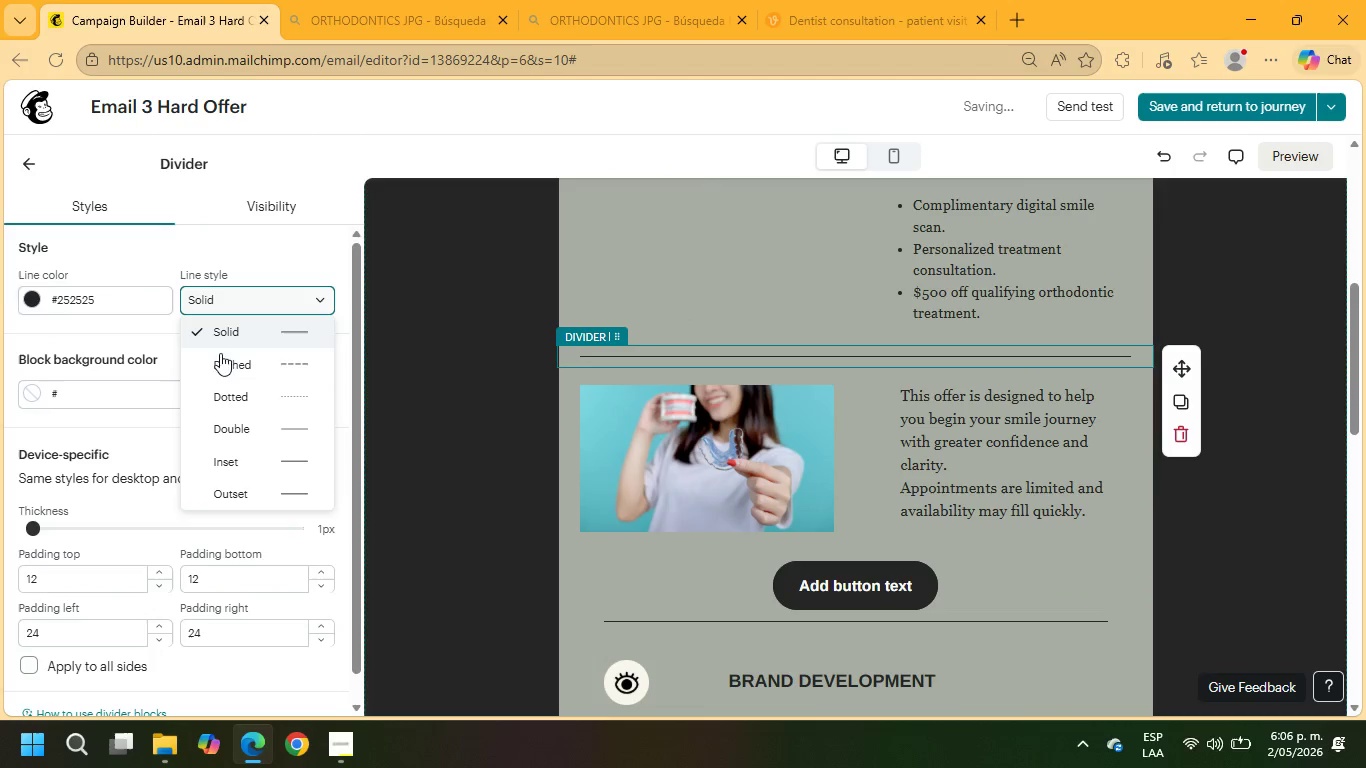 
left_click([239, 430])
 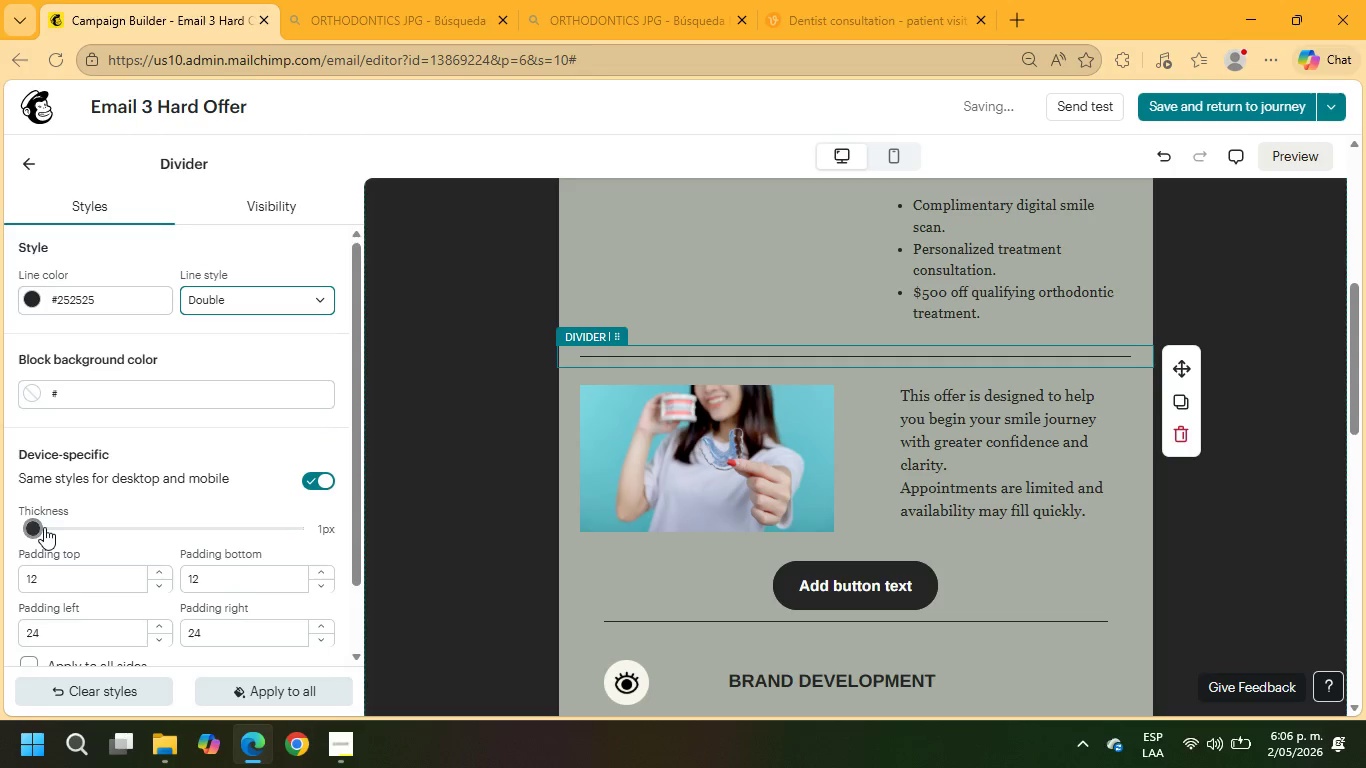 
left_click_drag(start_coordinate=[41, 527], to_coordinate=[54, 527])
 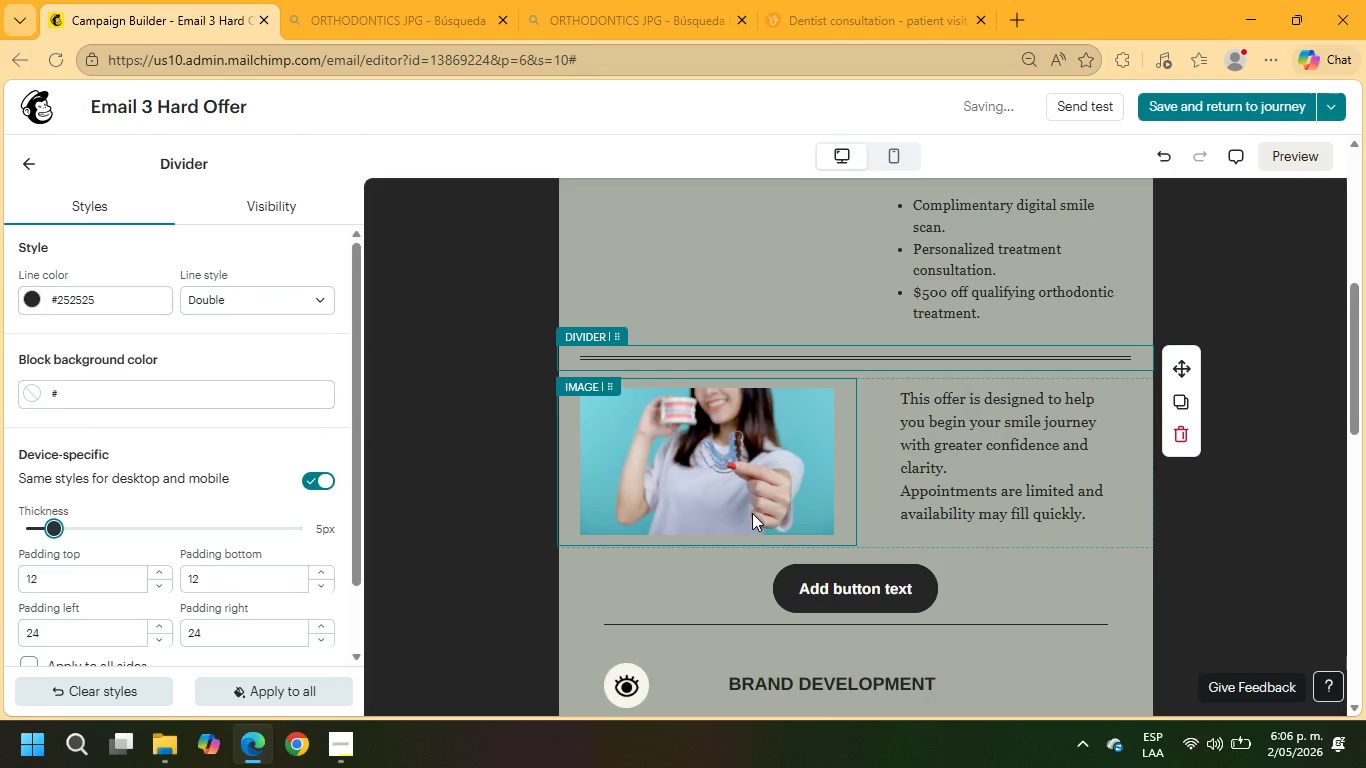 
scroll: coordinate [752, 512], scroll_direction: down, amount: 1.0
 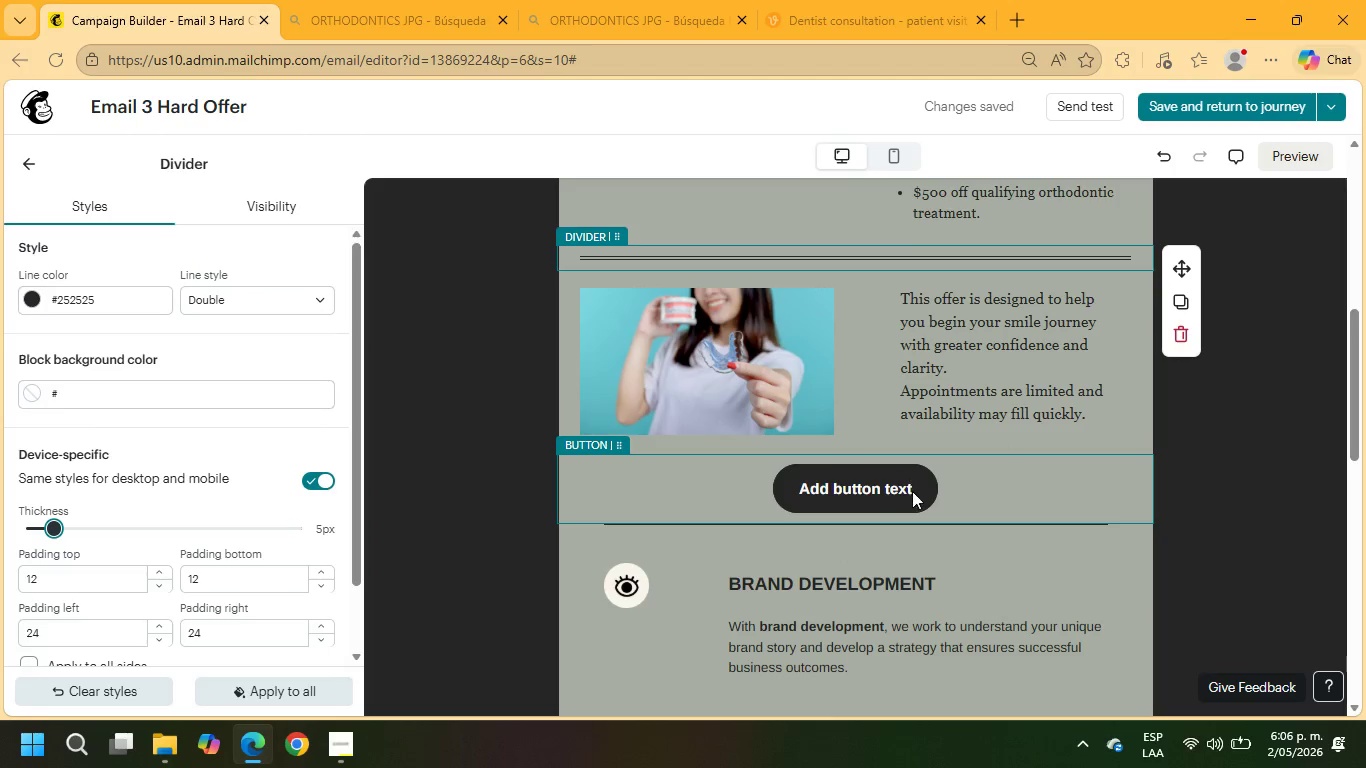 
left_click_drag(start_coordinate=[910, 489], to_coordinate=[794, 493])
 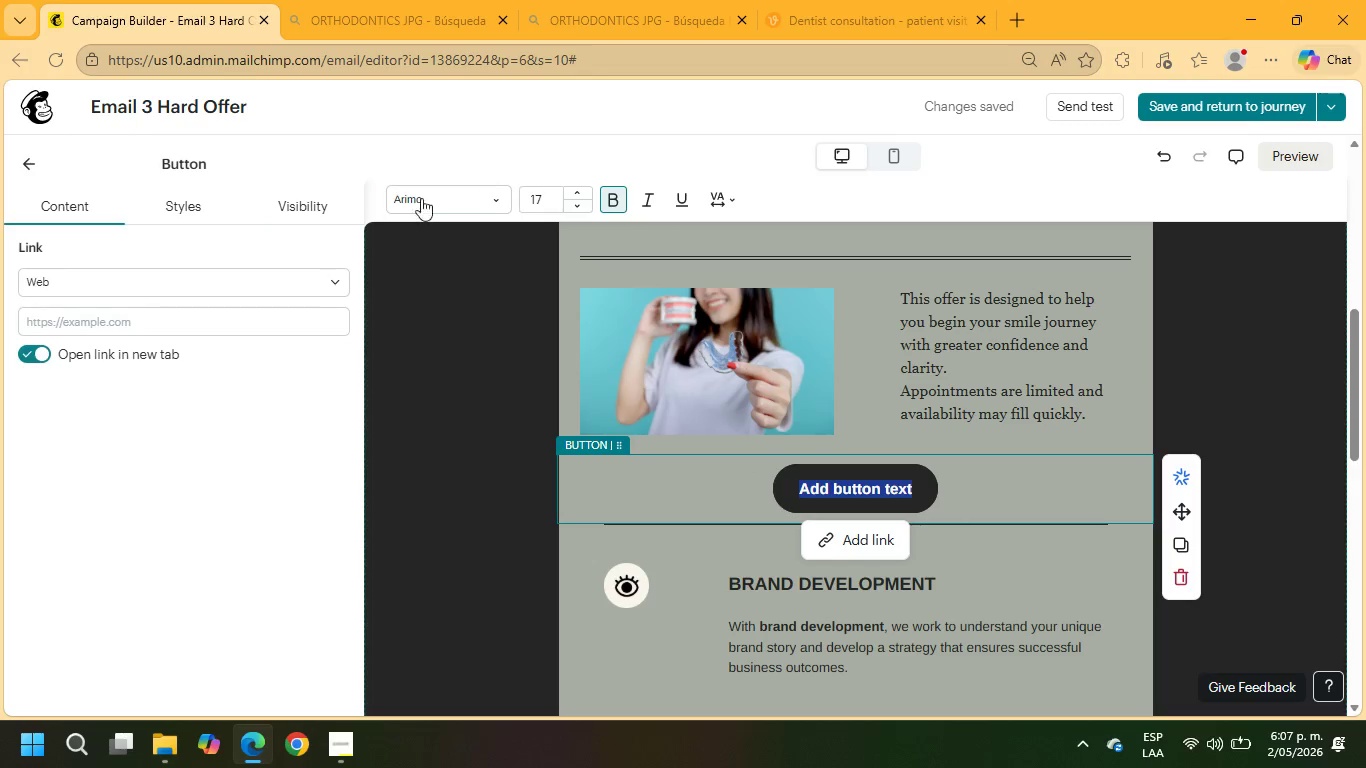 
left_click([418, 202])
 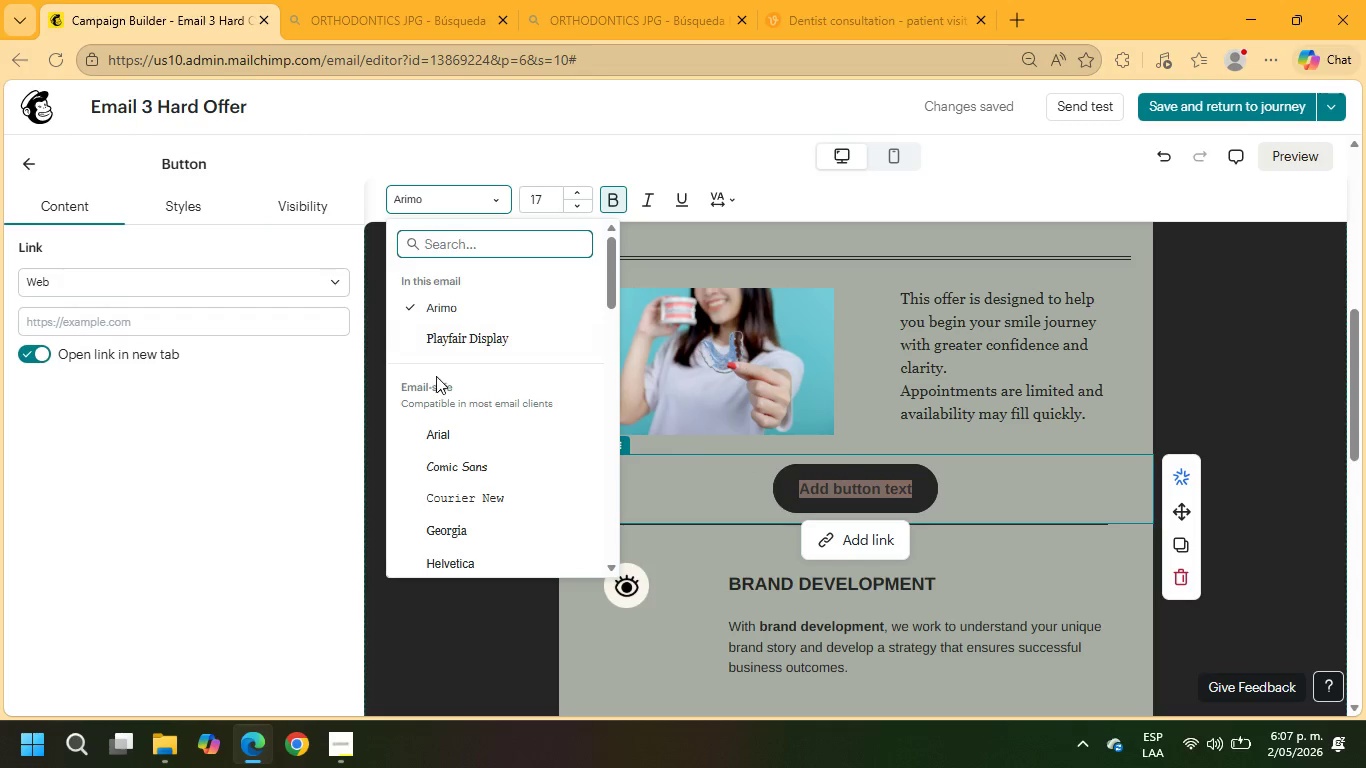 
left_click([443, 341])
 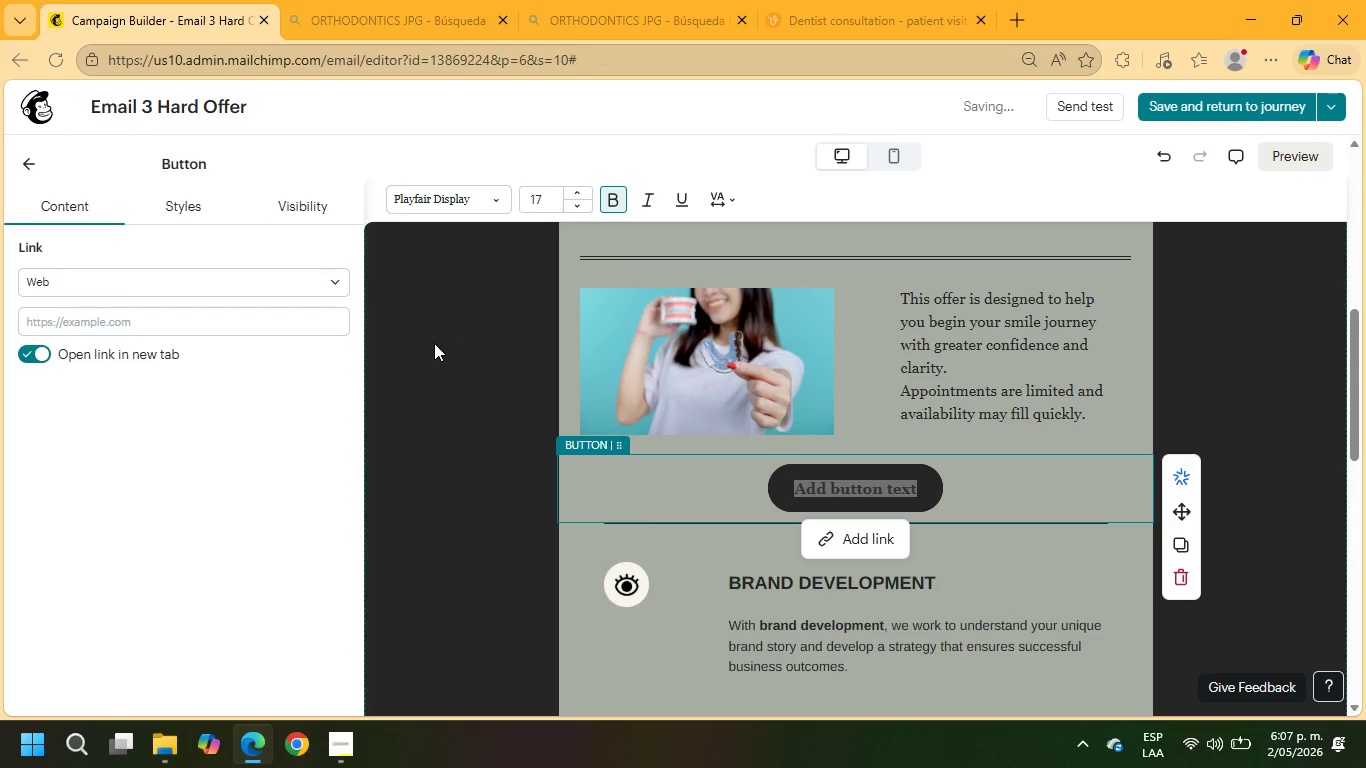 
type(BOOK NOW)
 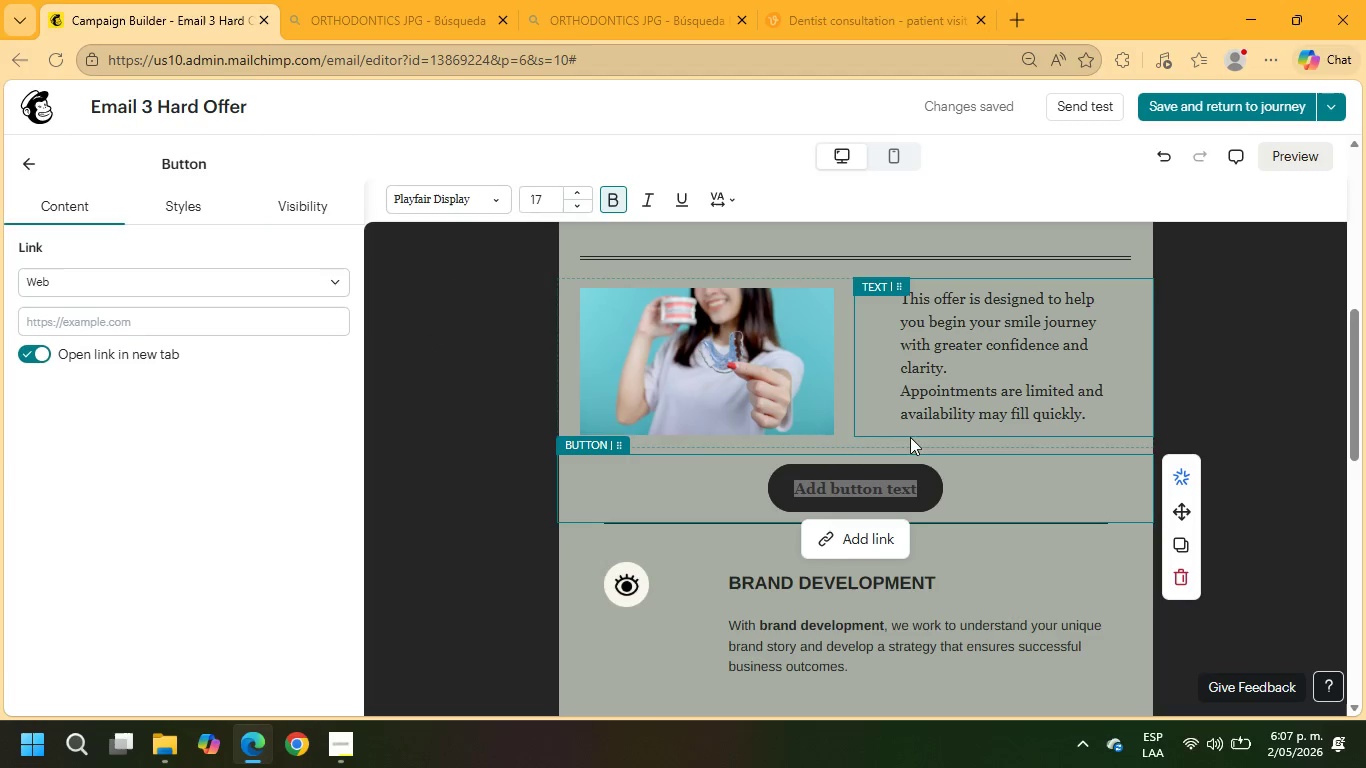 
left_click([931, 490])
 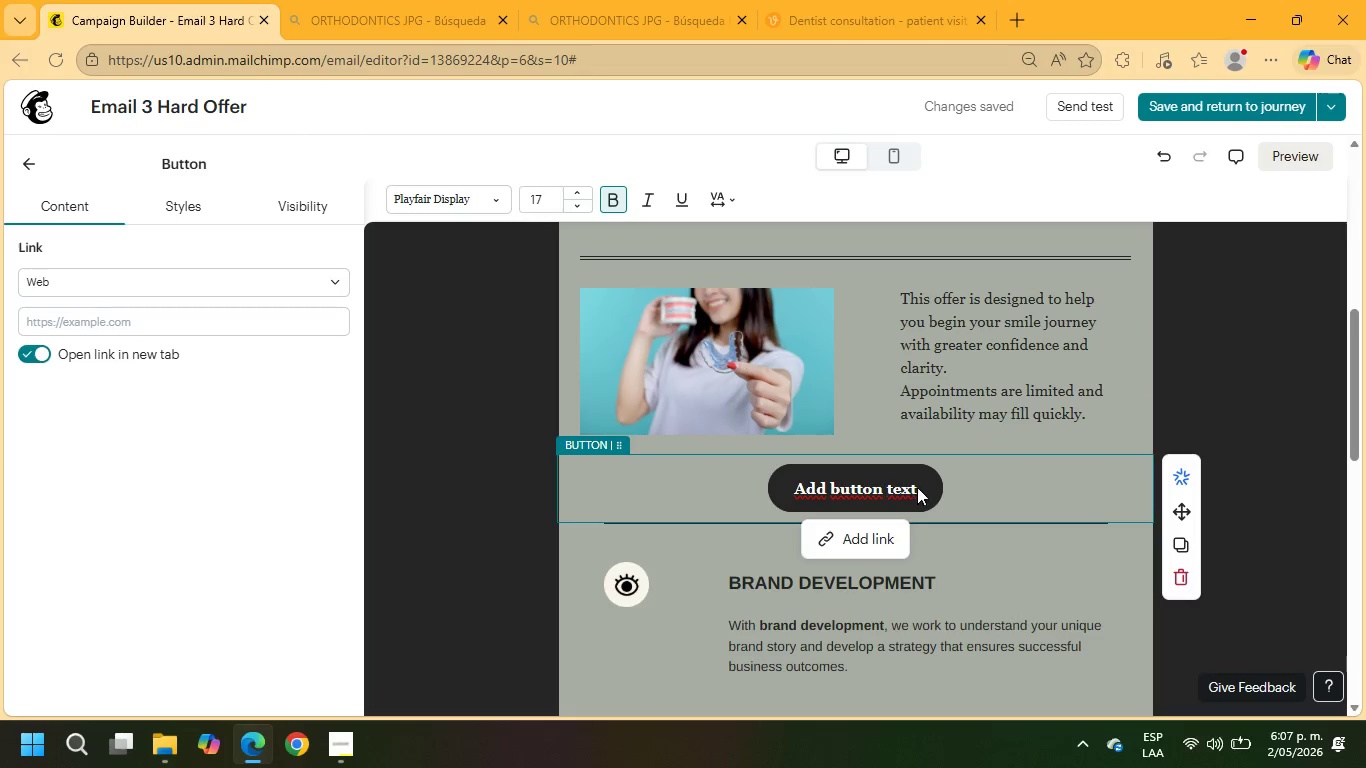 
left_click_drag(start_coordinate=[915, 486], to_coordinate=[787, 486])
 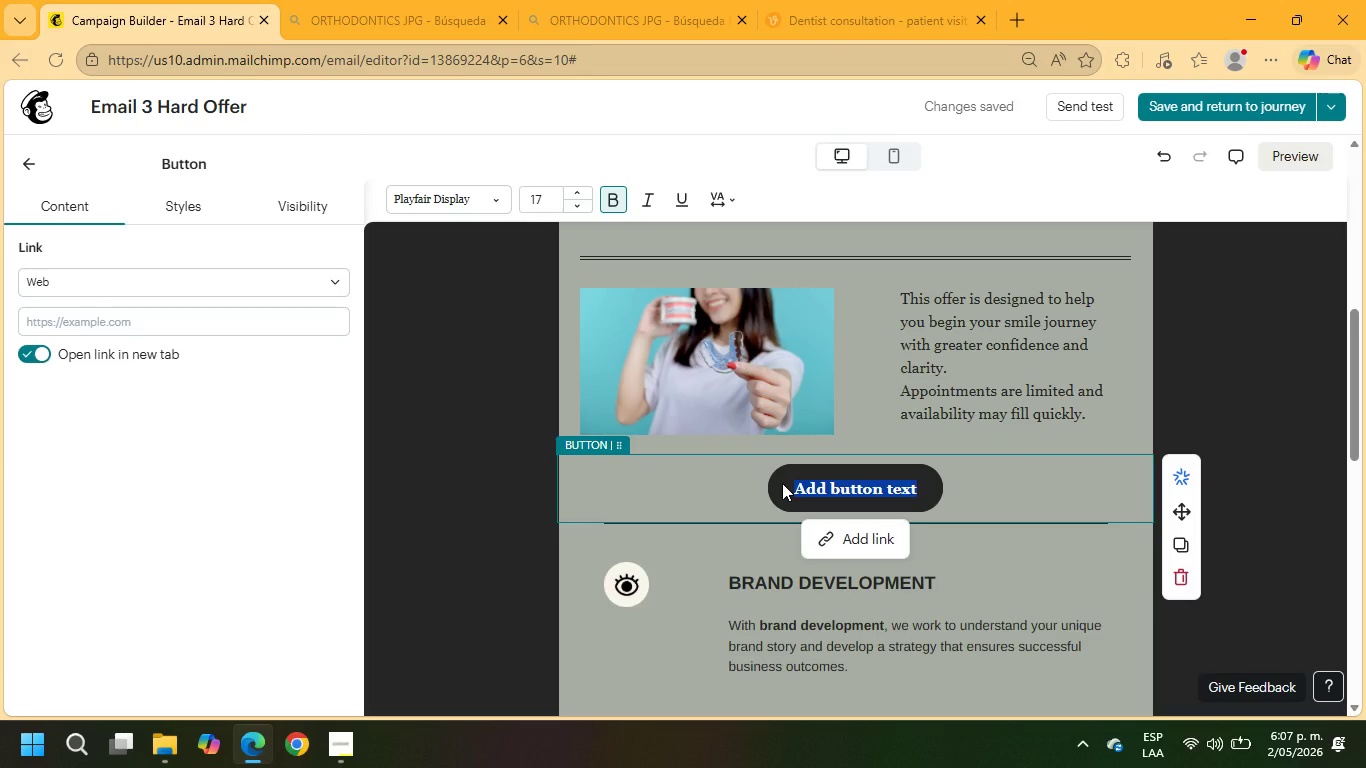 
type(book )
key(Backspace)
key(Backspace)
key(Backspace)
key(Backspace)
key(Backspace)
type(BOOK NOW)
 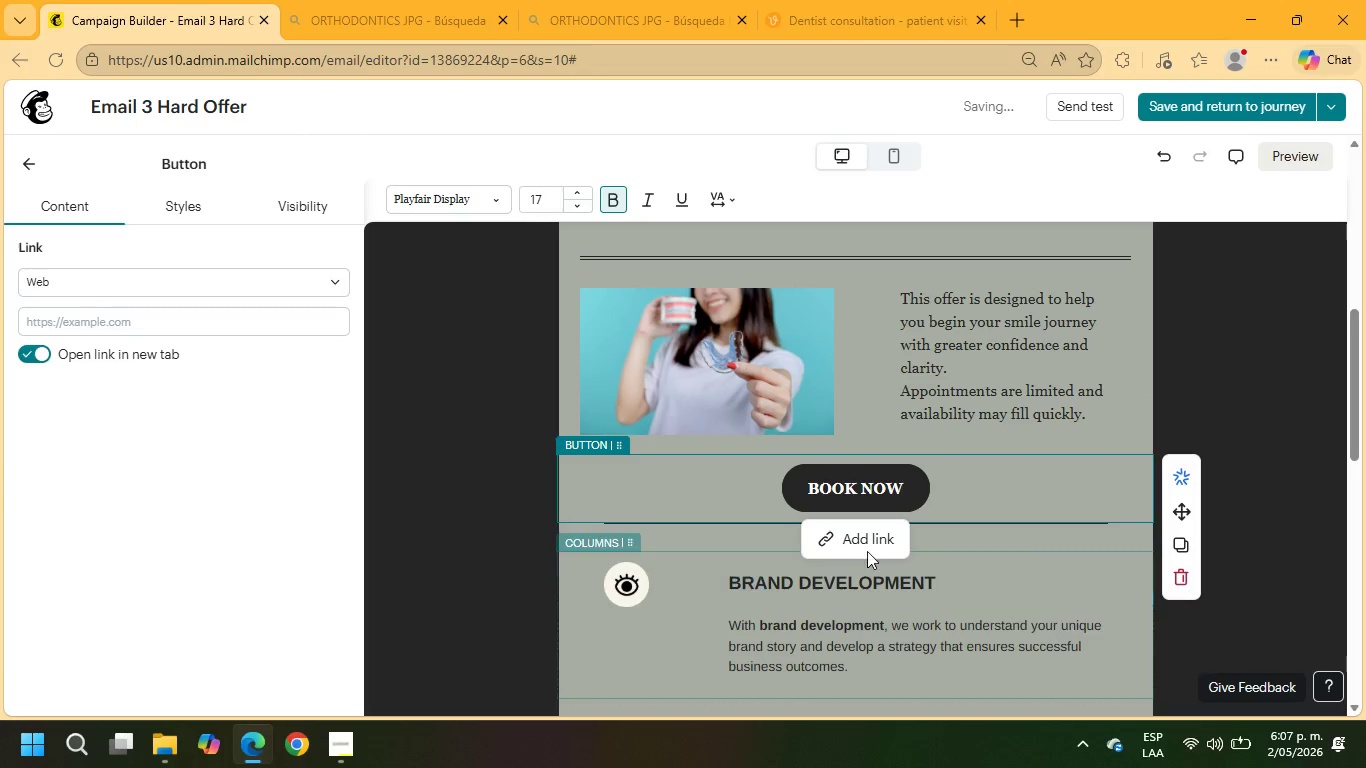 
left_click([850, 539])
 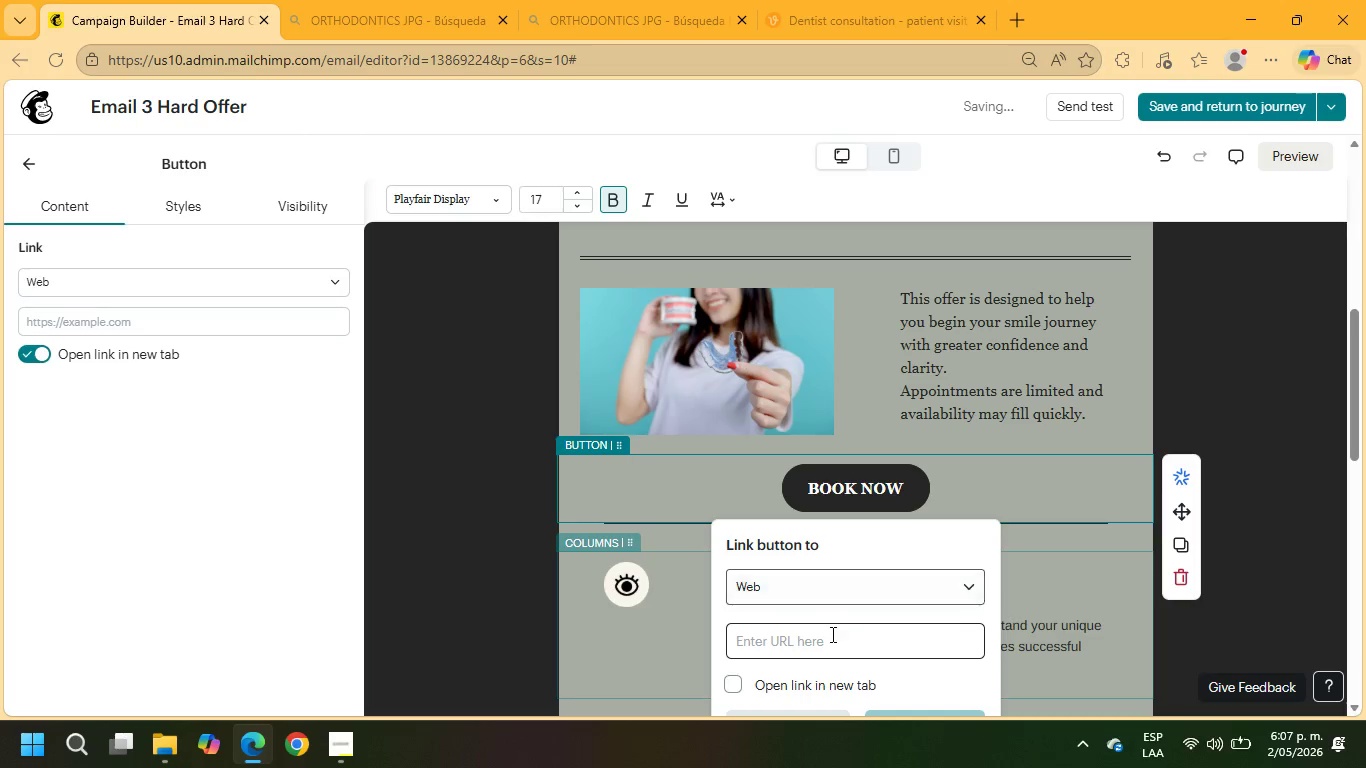 
left_click([830, 636])
 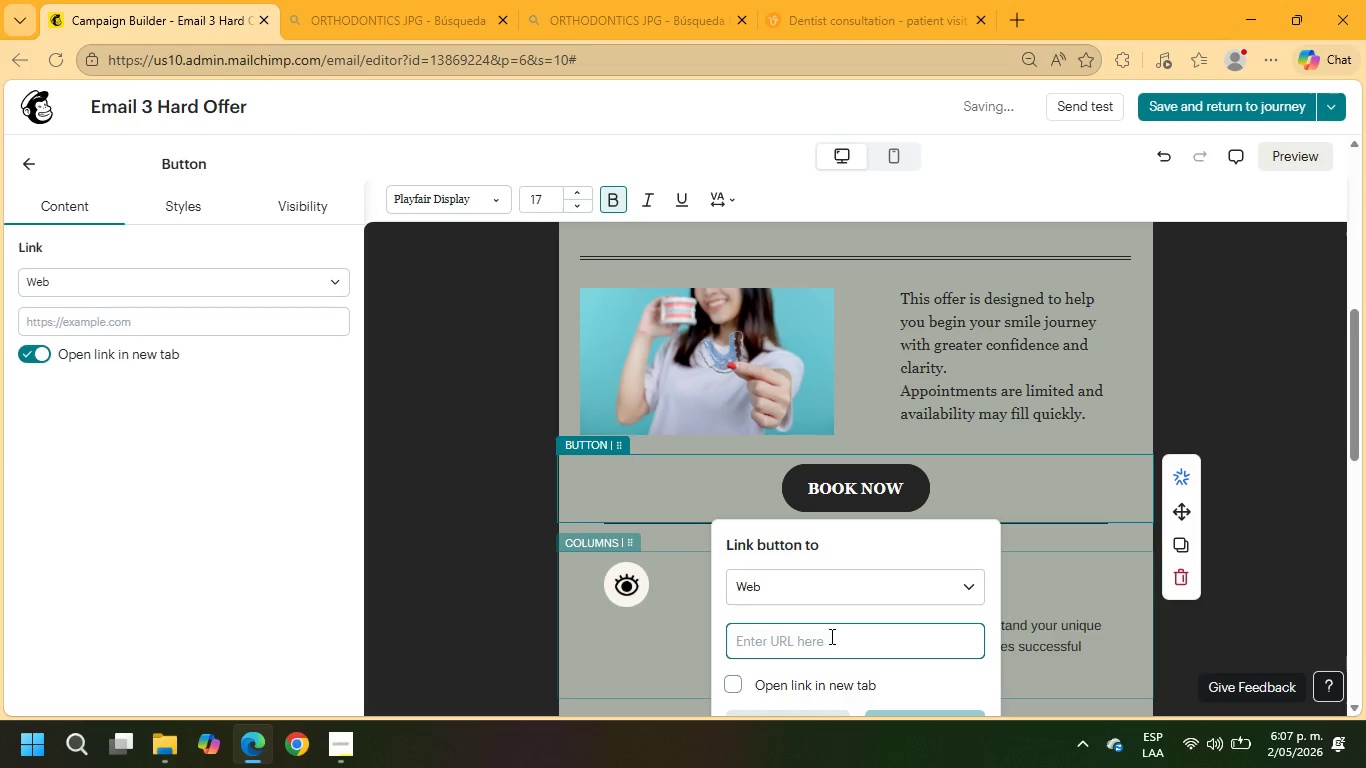 
type(example.com)
 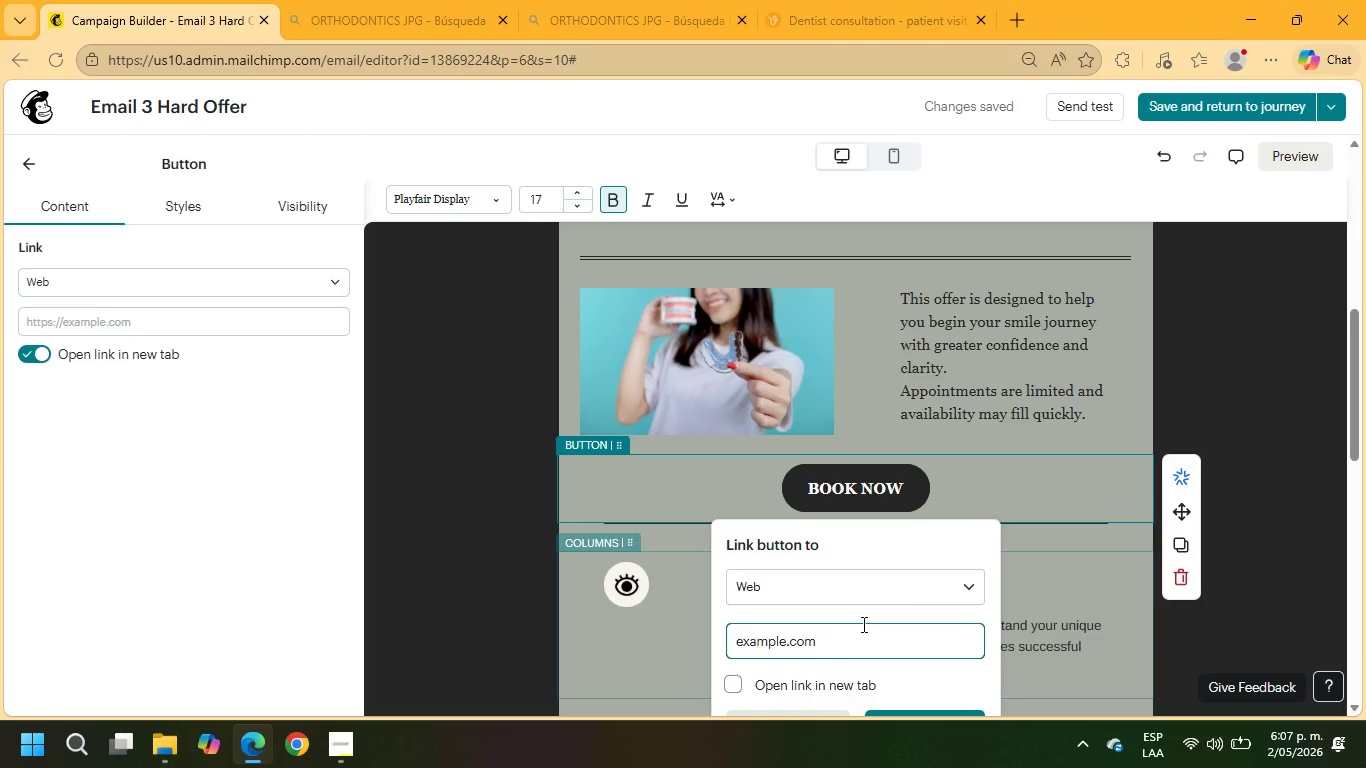 
scroll: coordinate [900, 590], scroll_direction: down, amount: 1.0
 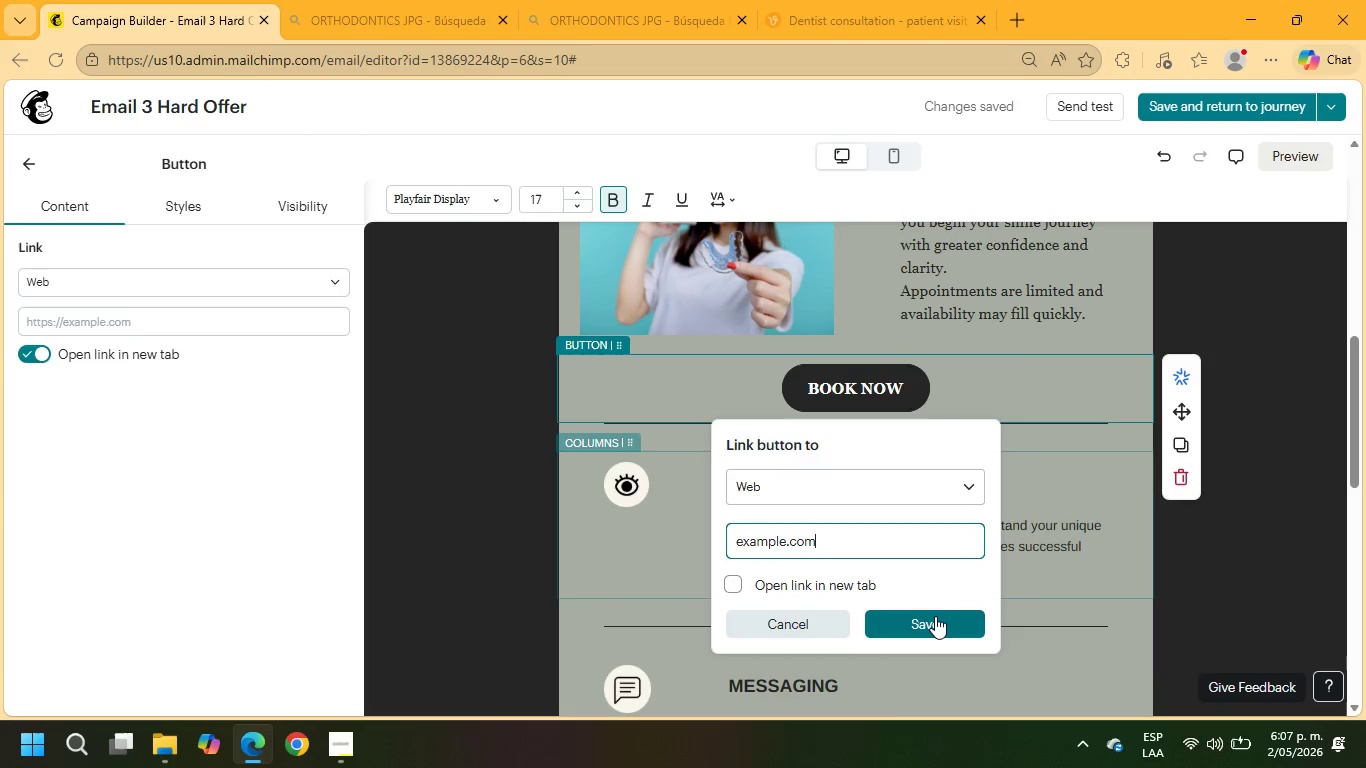 
left_click([937, 614])
 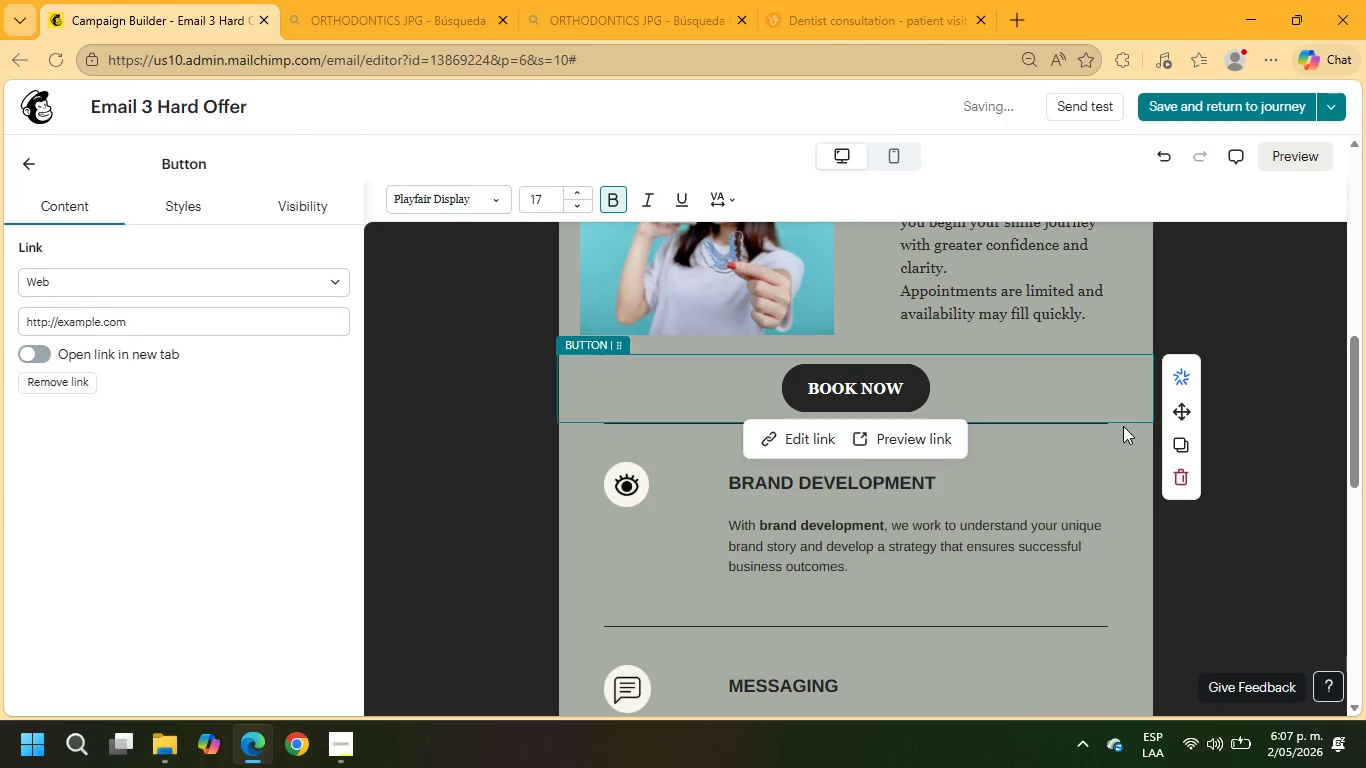 
left_click([1111, 425])
 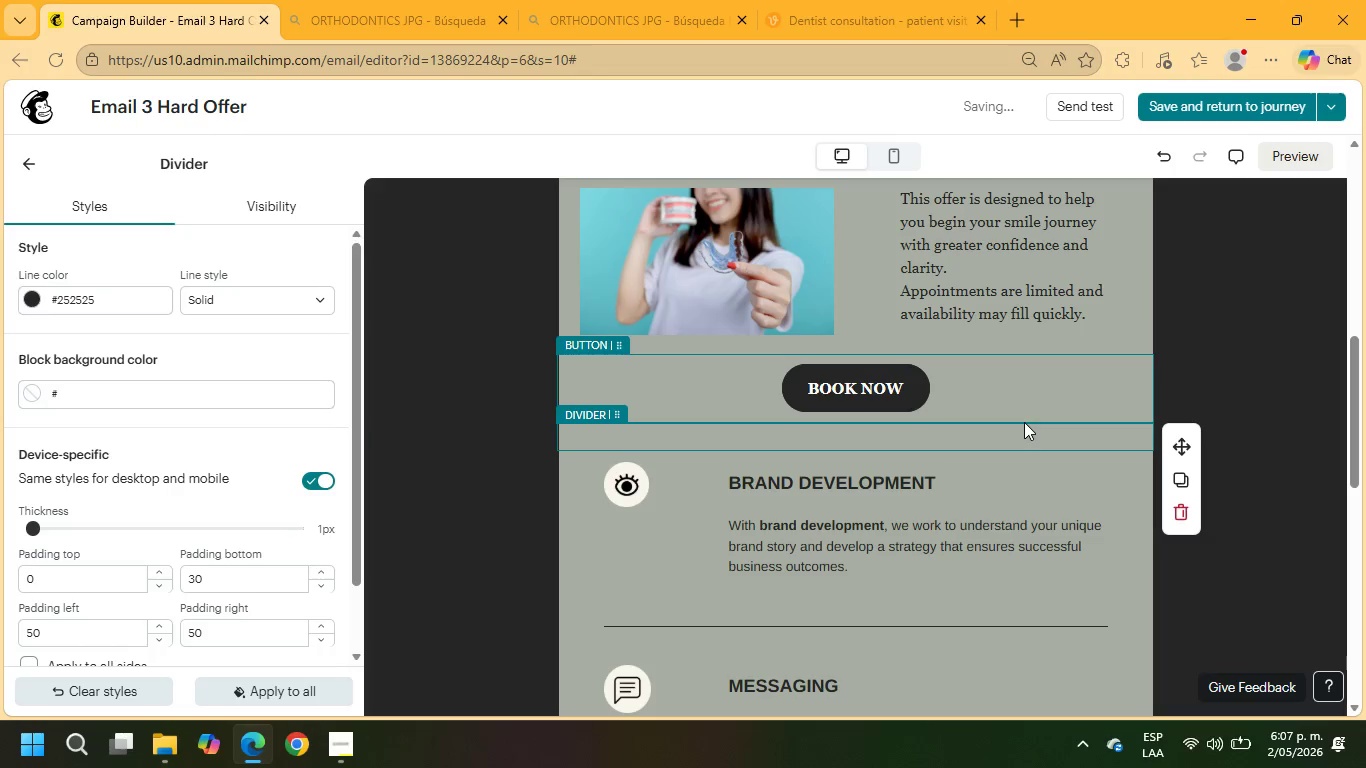 
left_click([1233, 371])
 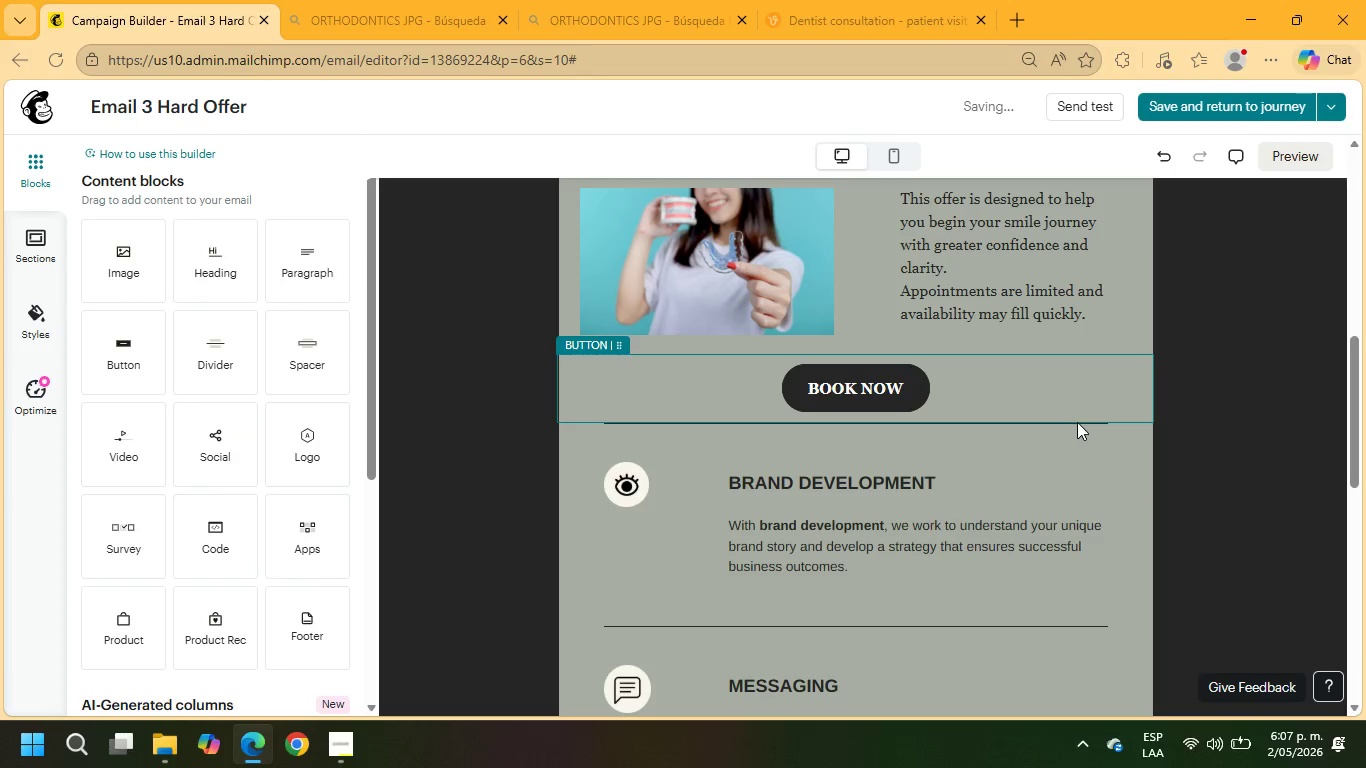 
double_click([1076, 426])
 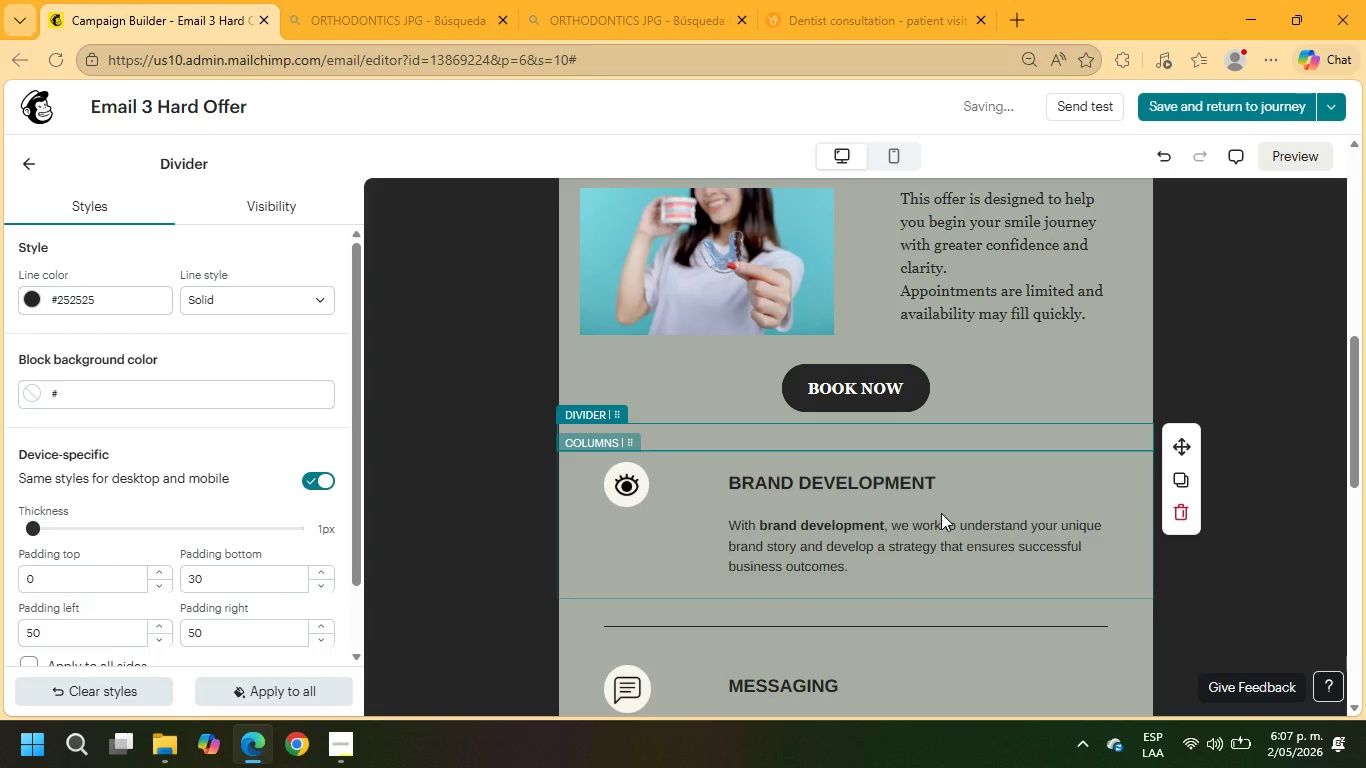 
left_click([888, 539])
 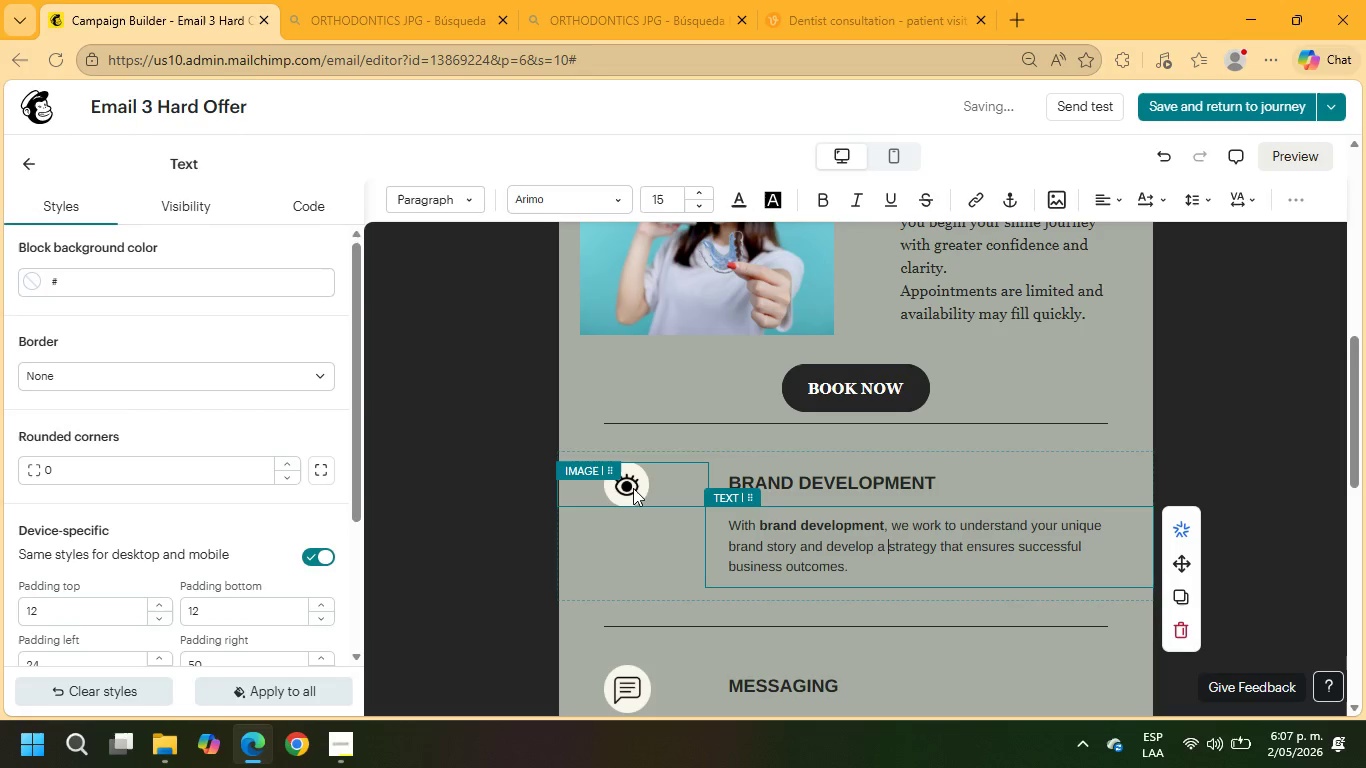 
scroll: coordinate [633, 488], scroll_direction: up, amount: 2.0
 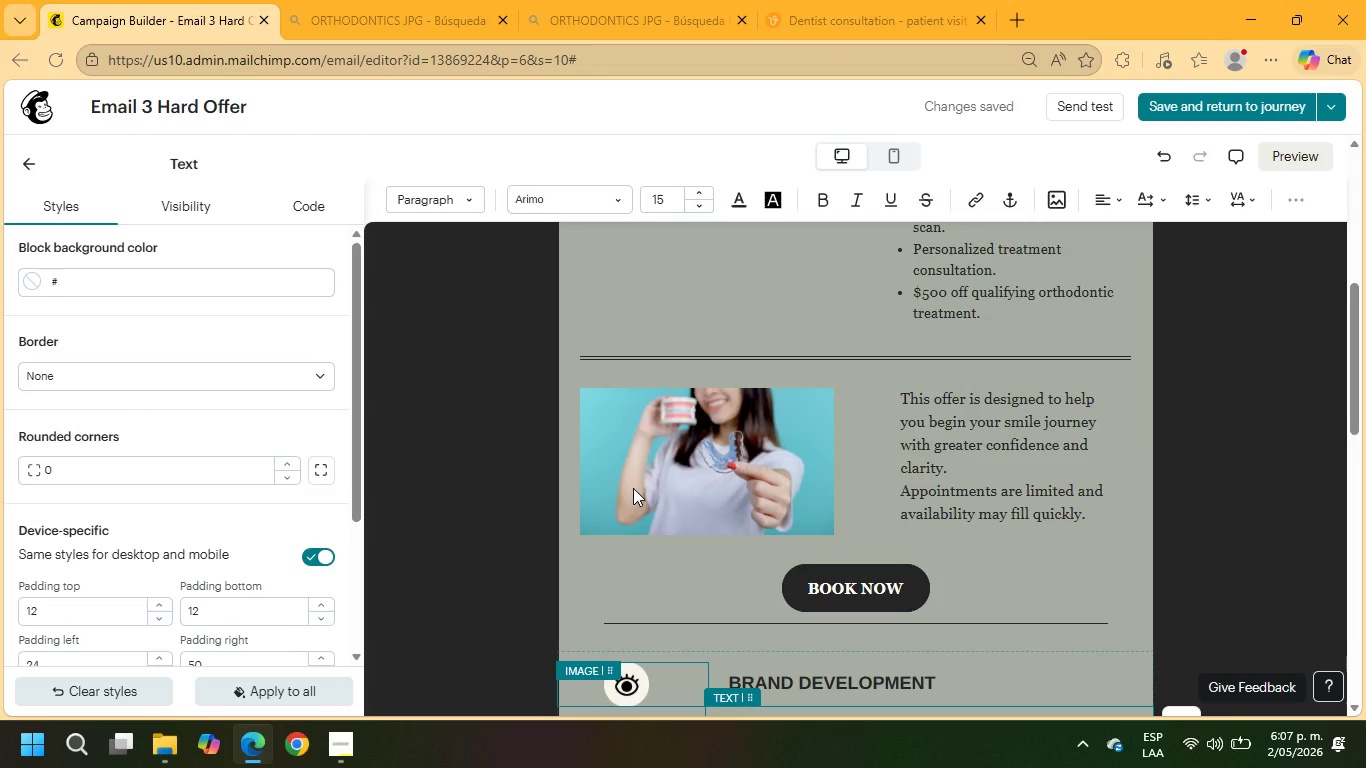 
scroll: coordinate [660, 514], scroll_direction: down, amount: 4.0
 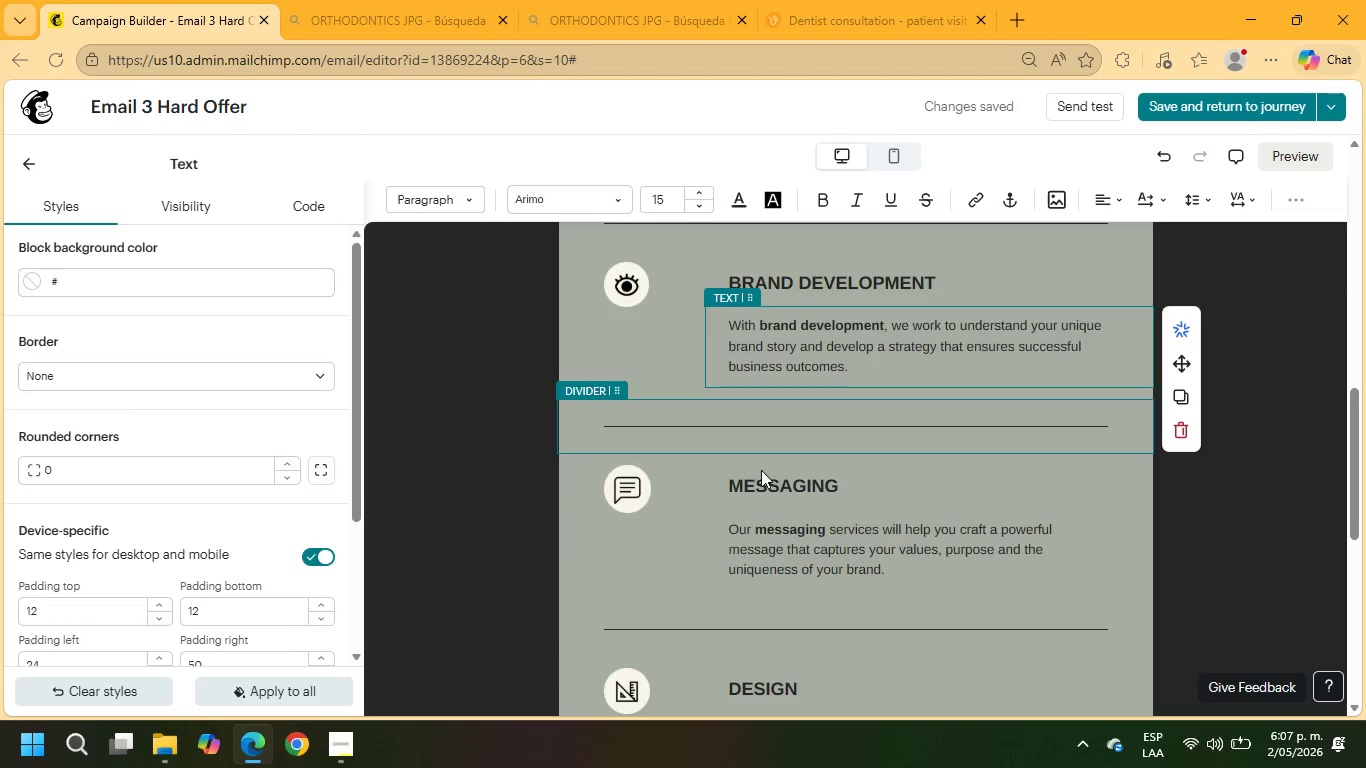 
left_click([784, 458])
 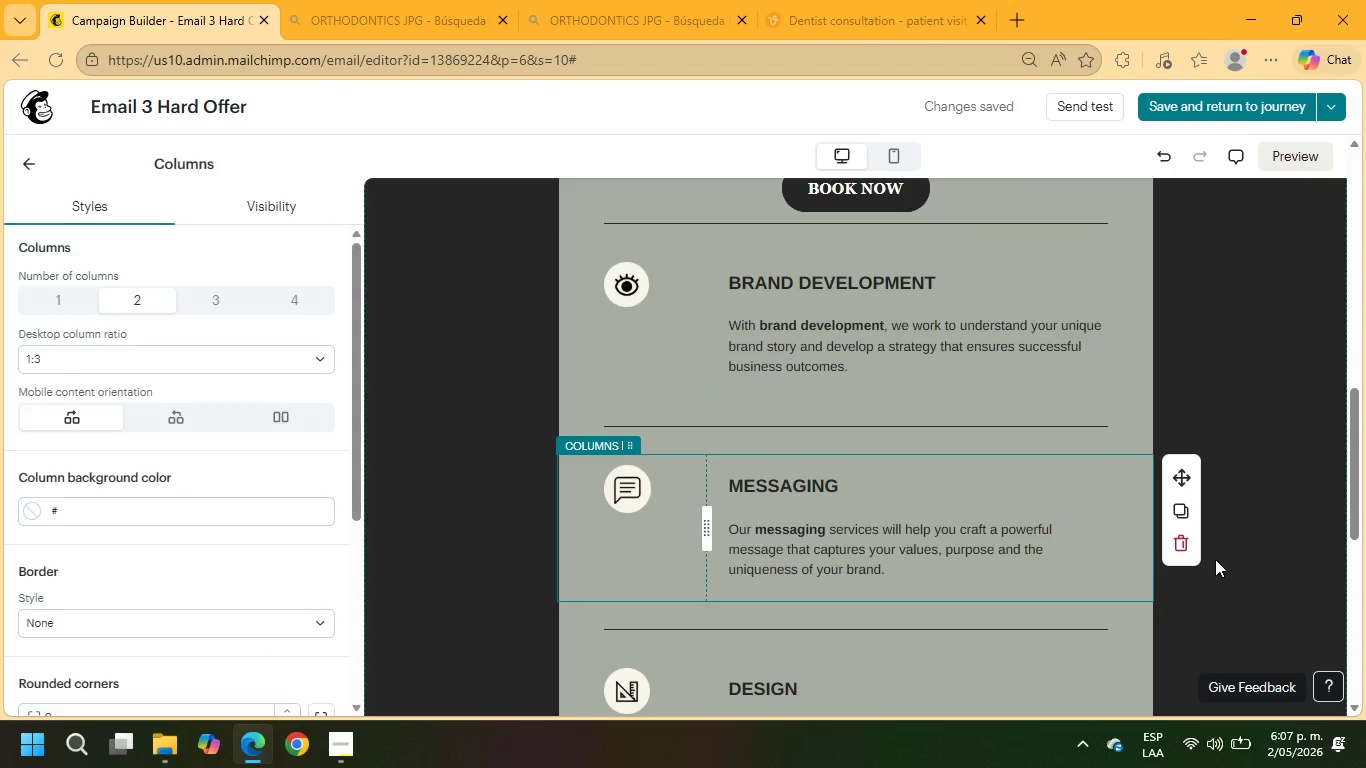 
left_click([1180, 551])
 